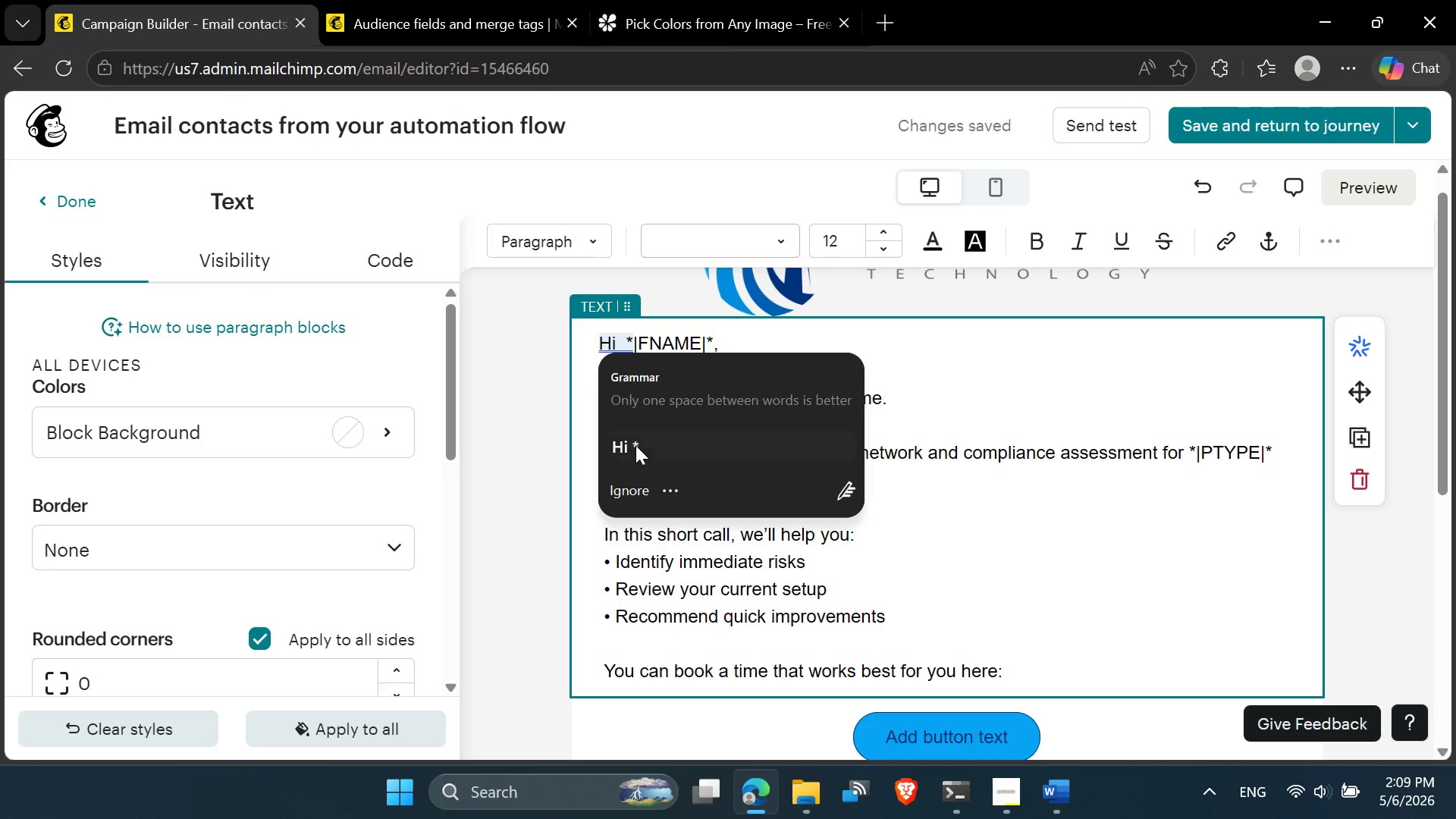 
left_click([635, 450])
 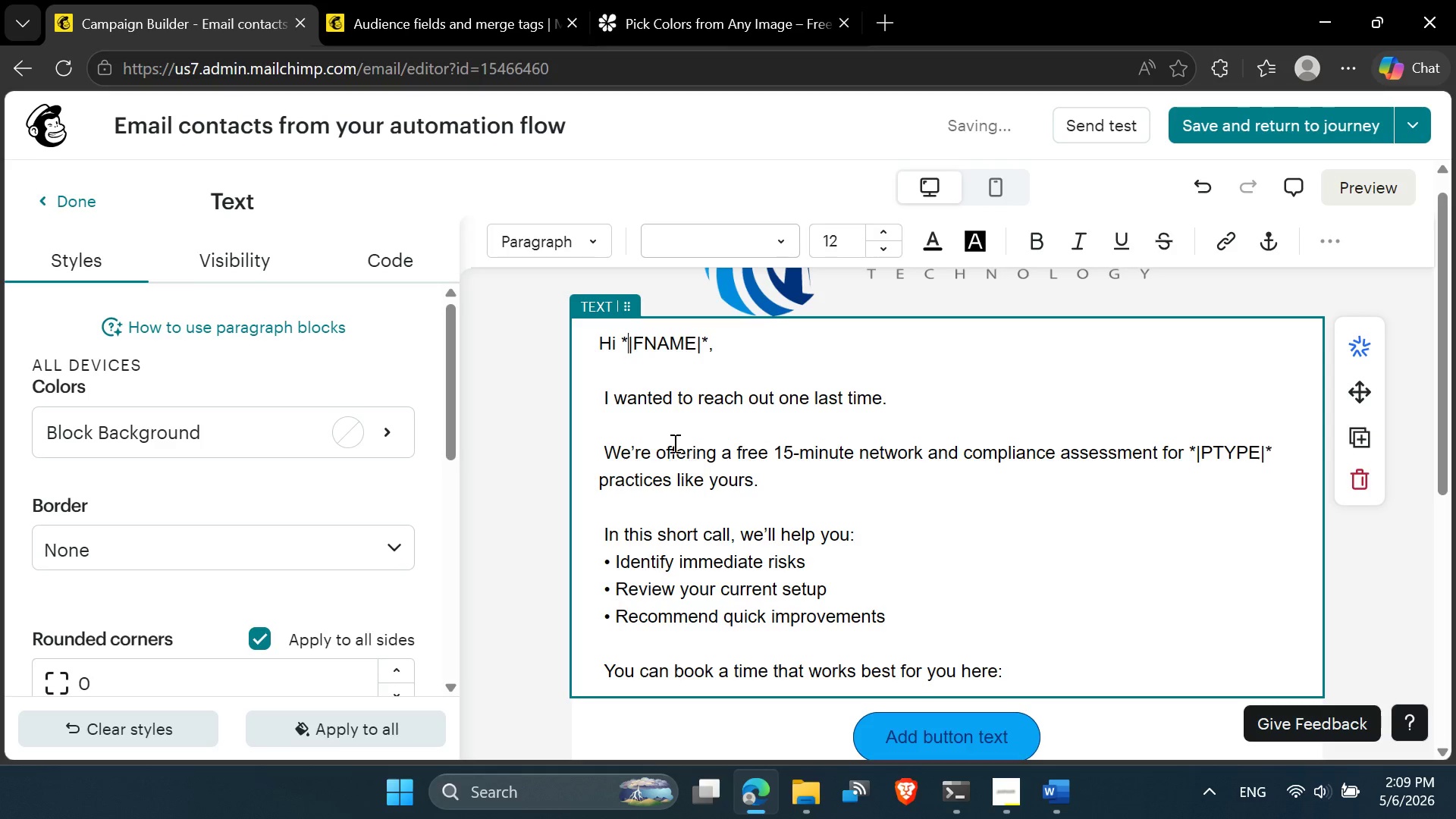 
left_click([610, 351])
 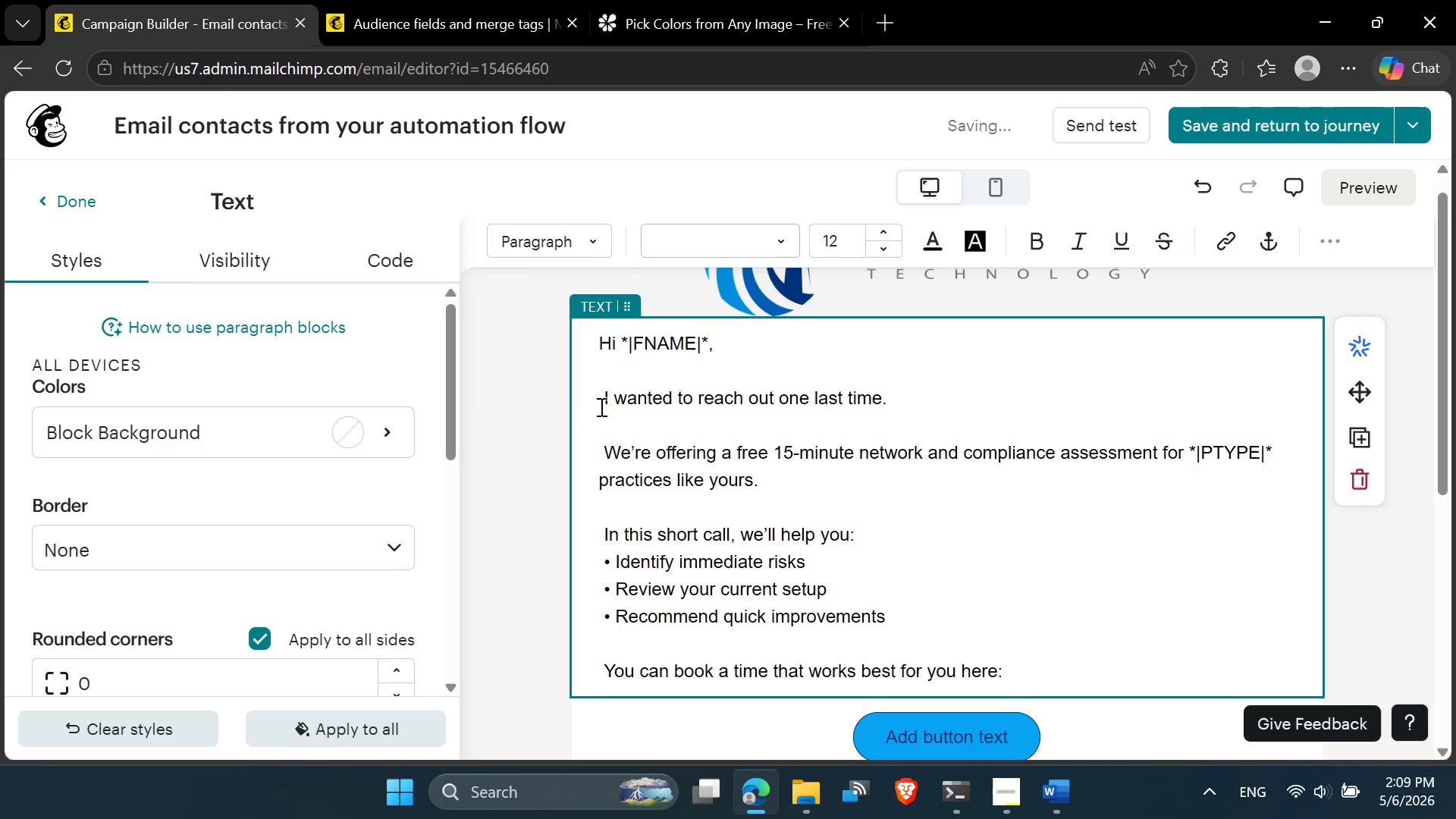 
left_click([597, 401])
 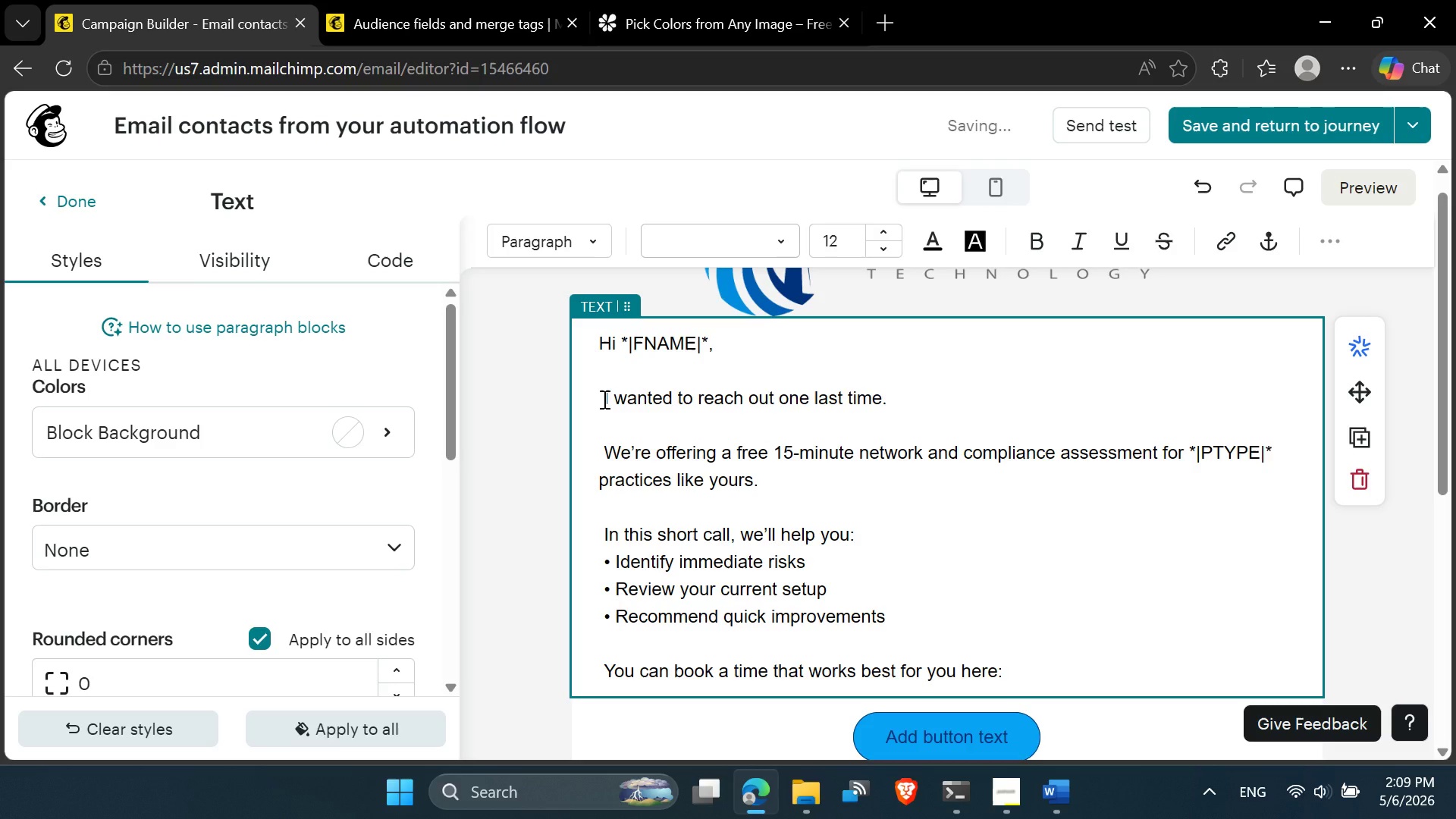 
left_click([603, 399])
 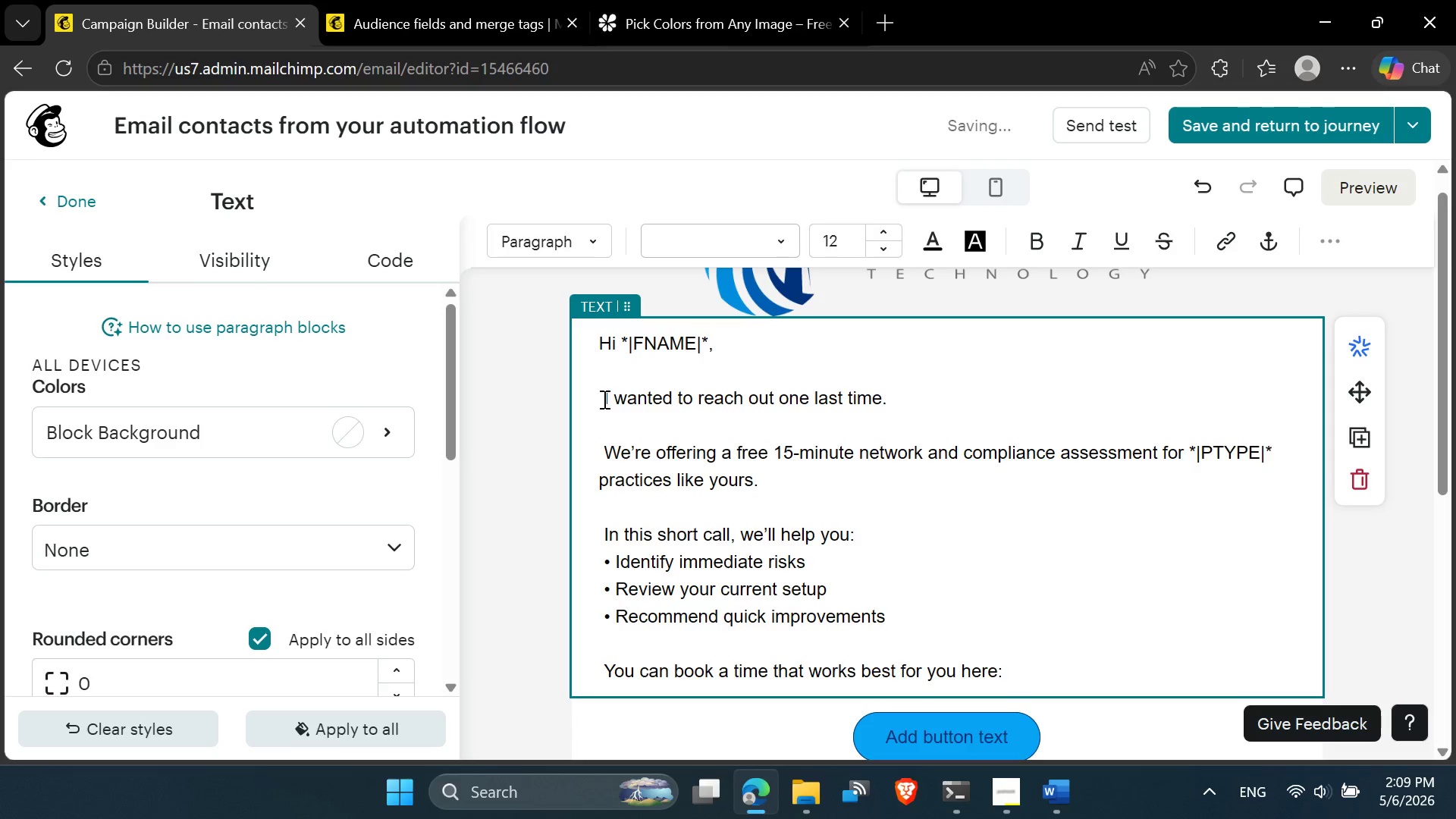 
key(Backspace)
 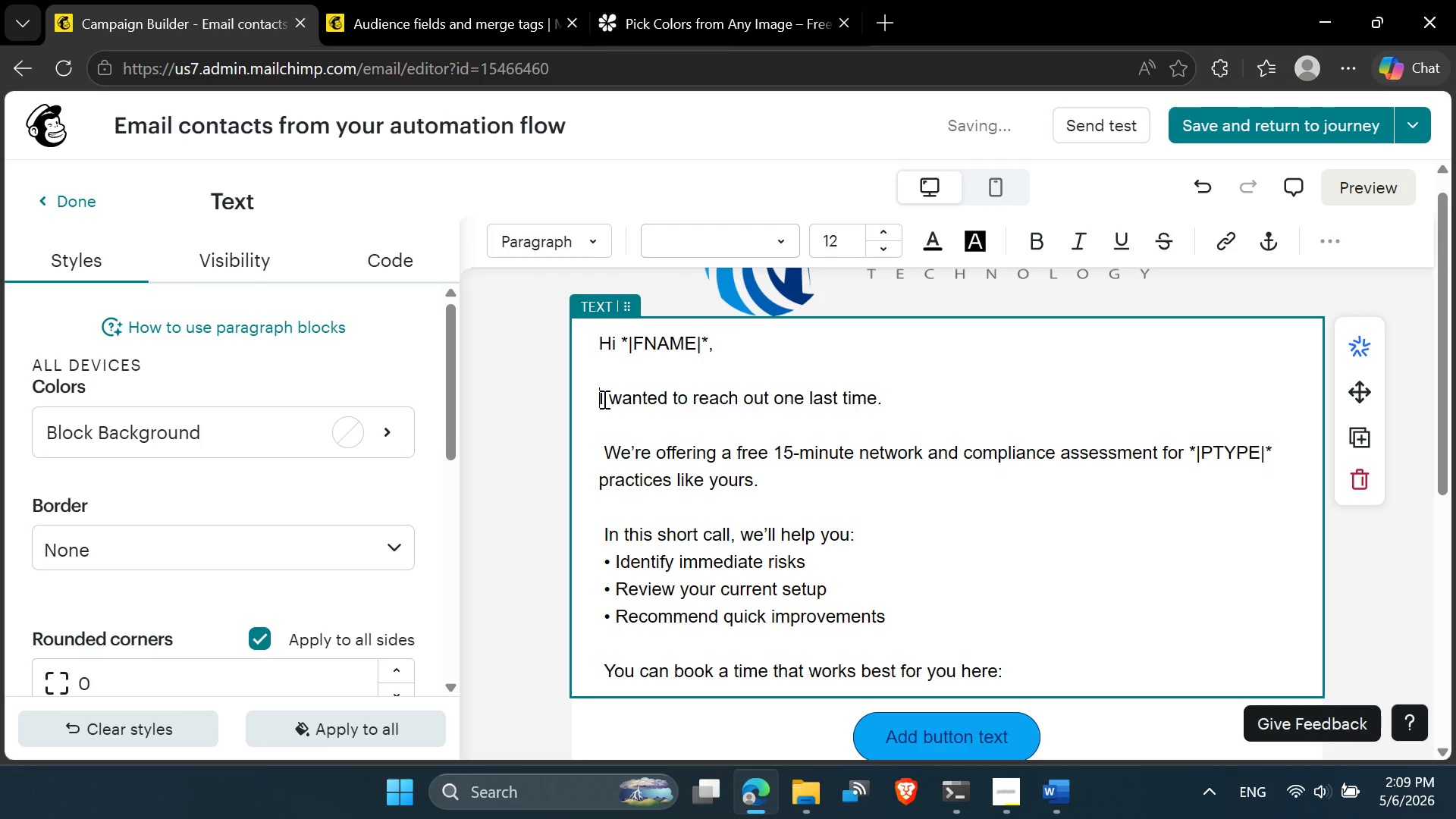 
key(Backspace)
 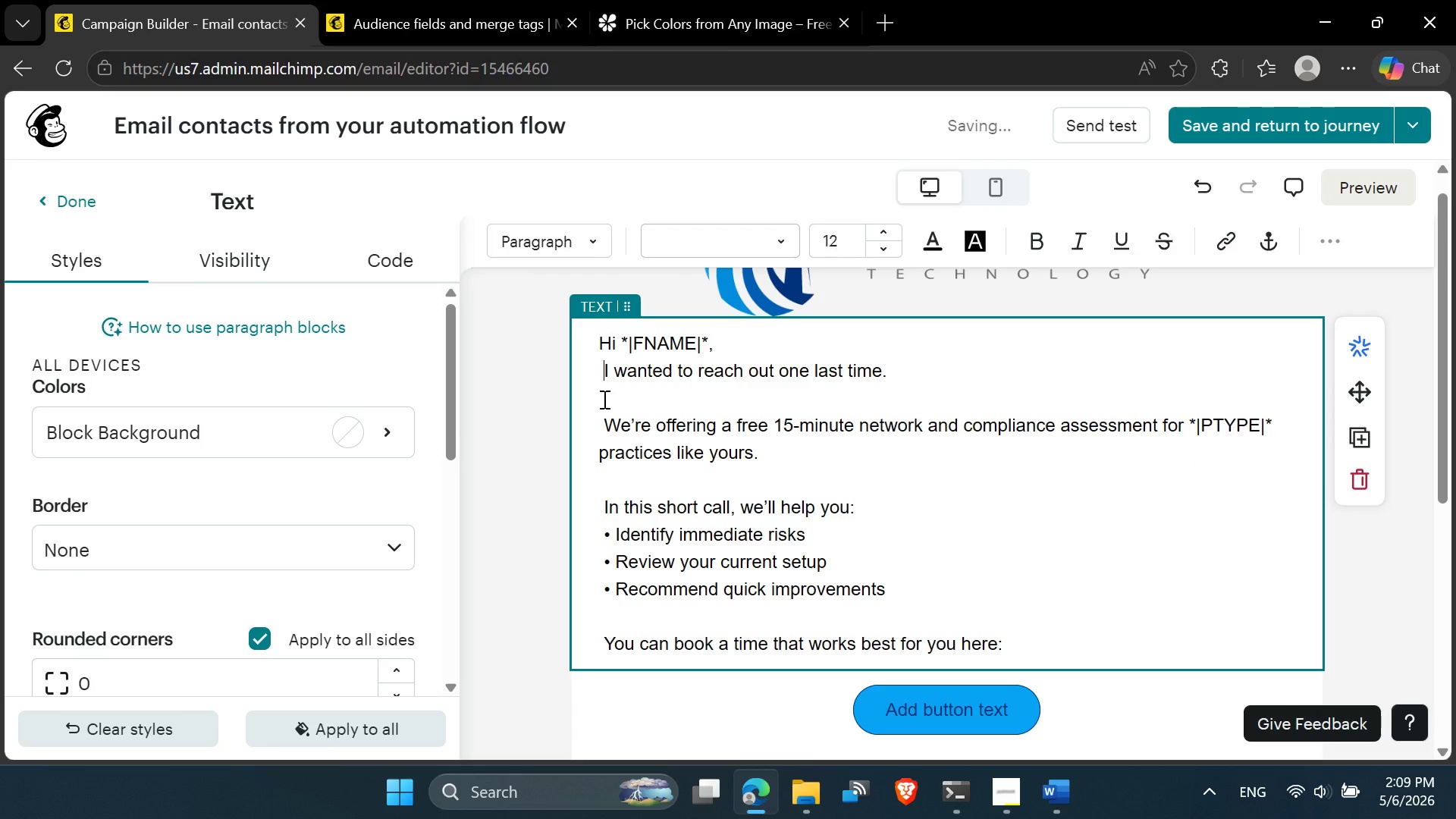 
key(Backspace)
 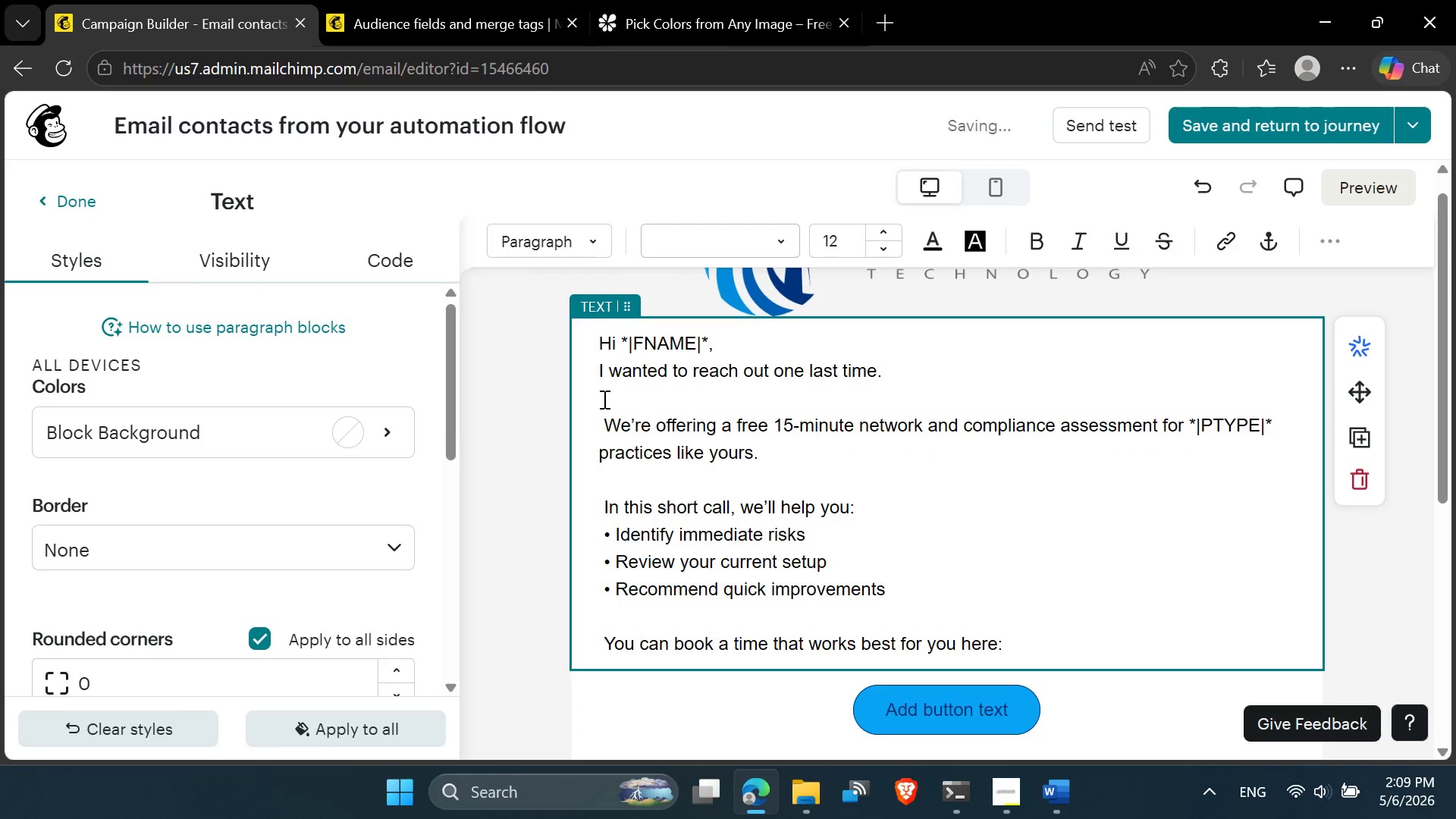 
key(Backspace)
 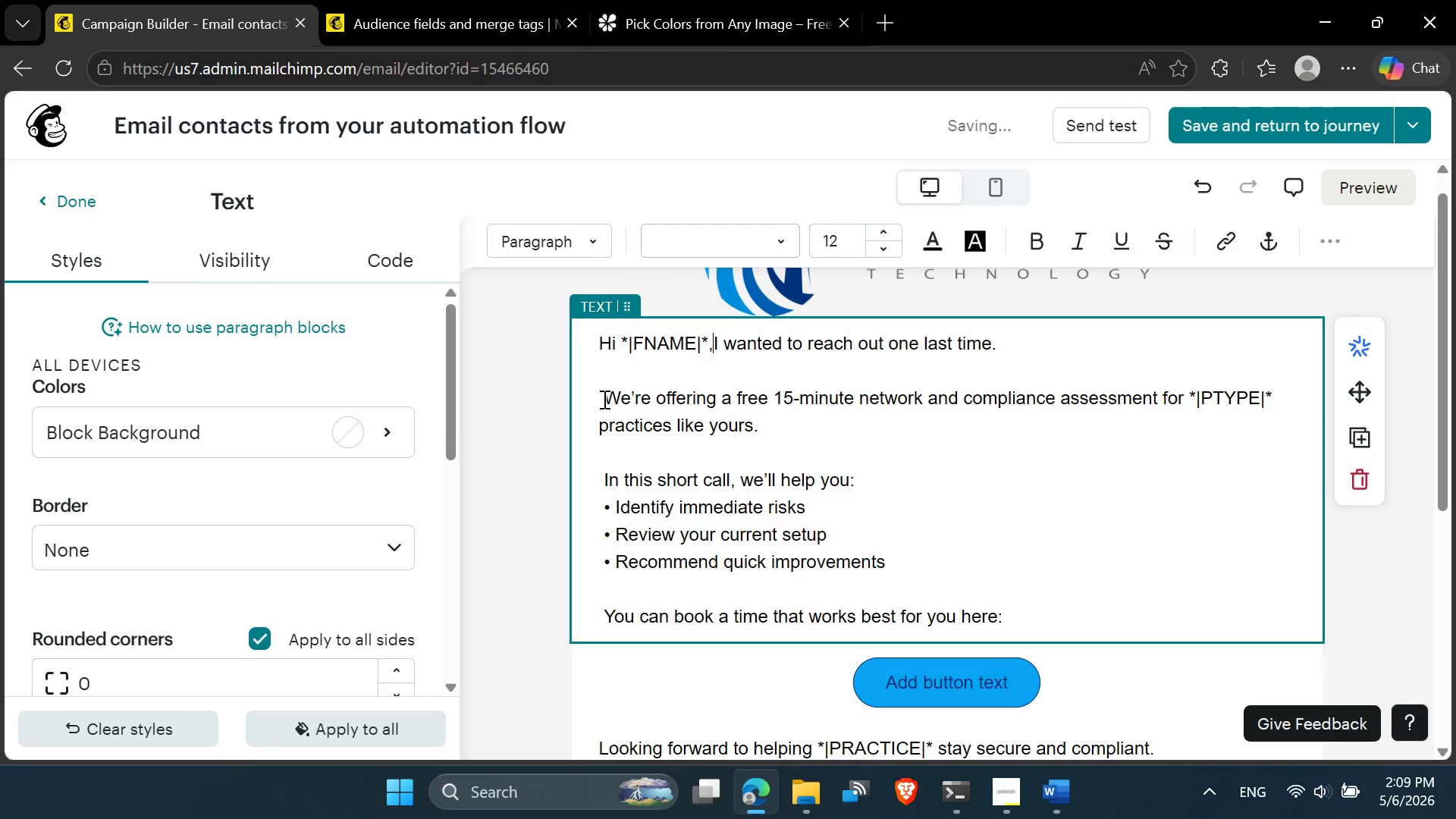 
key(Enter)
 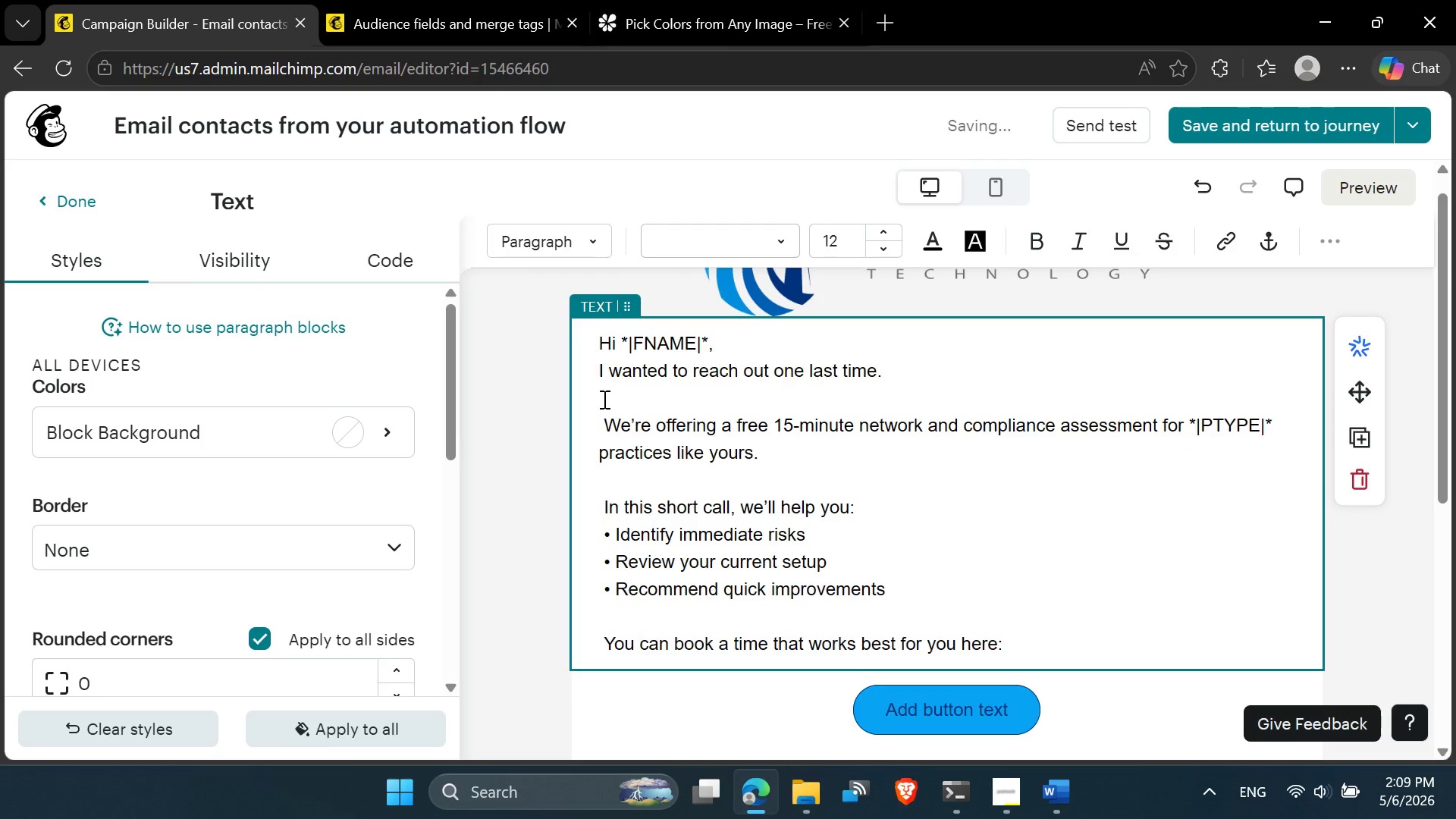 
key(ArrowDown)
 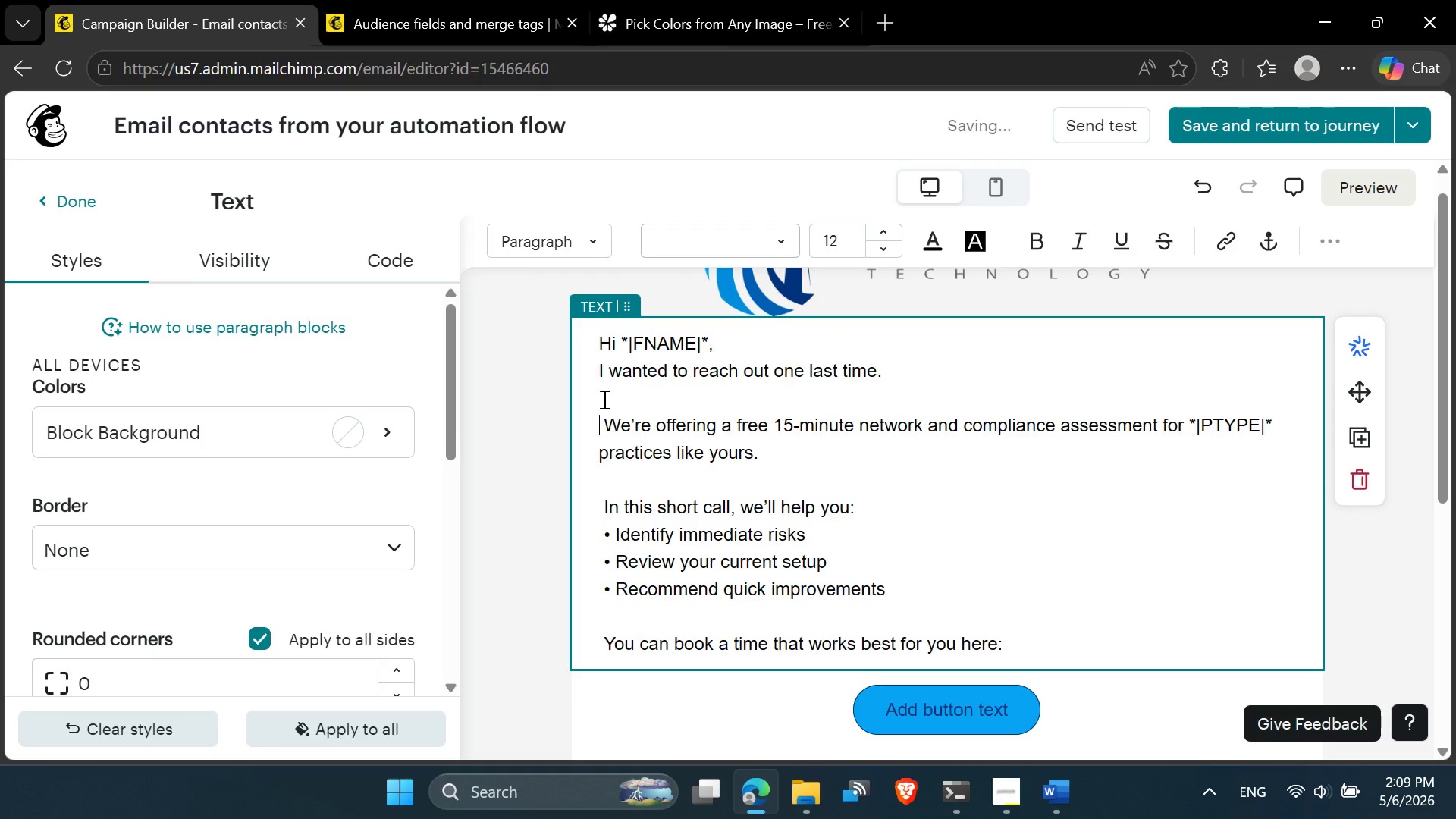 
key(ArrowDown)
 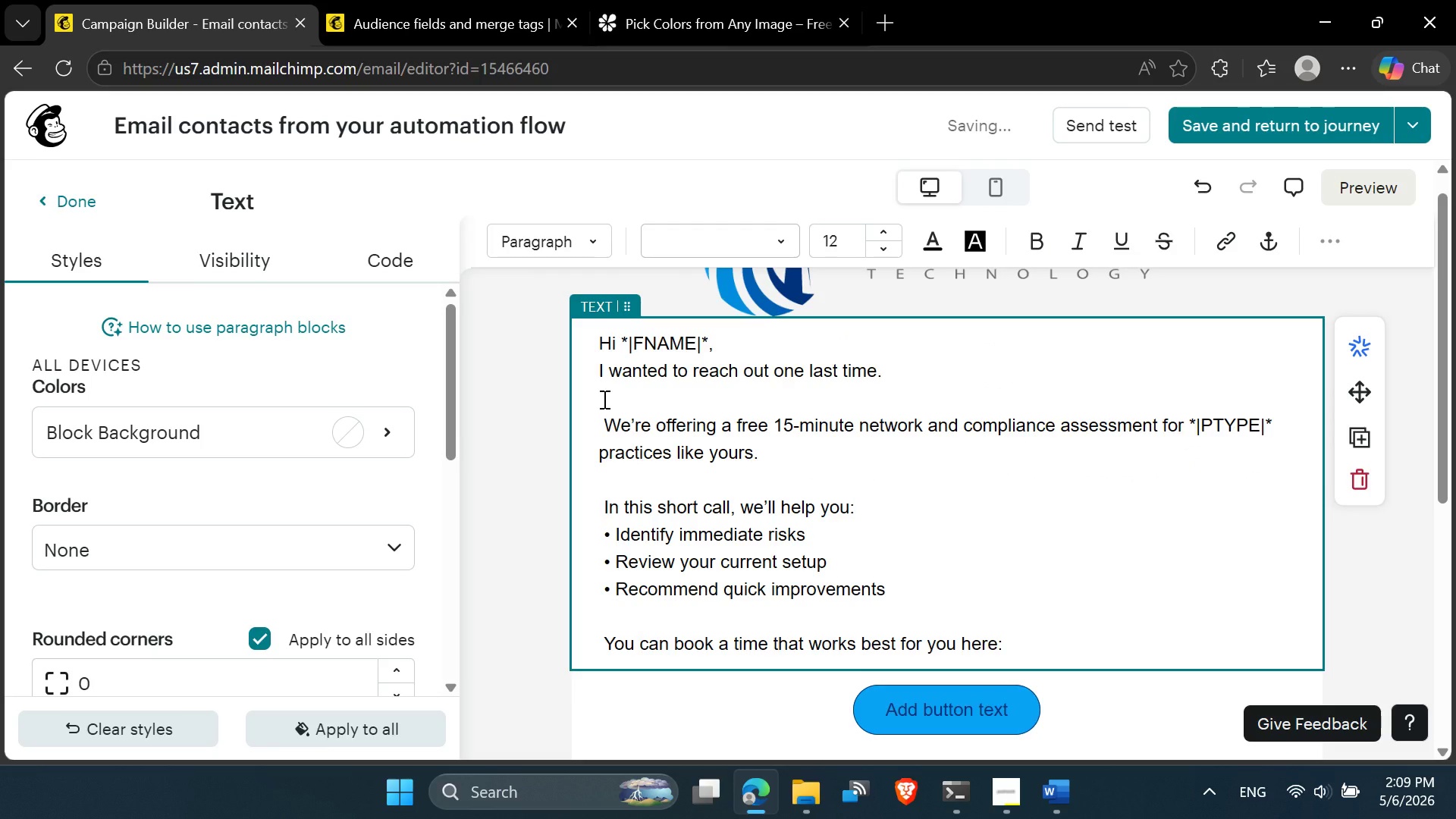 
key(ArrowRight)
 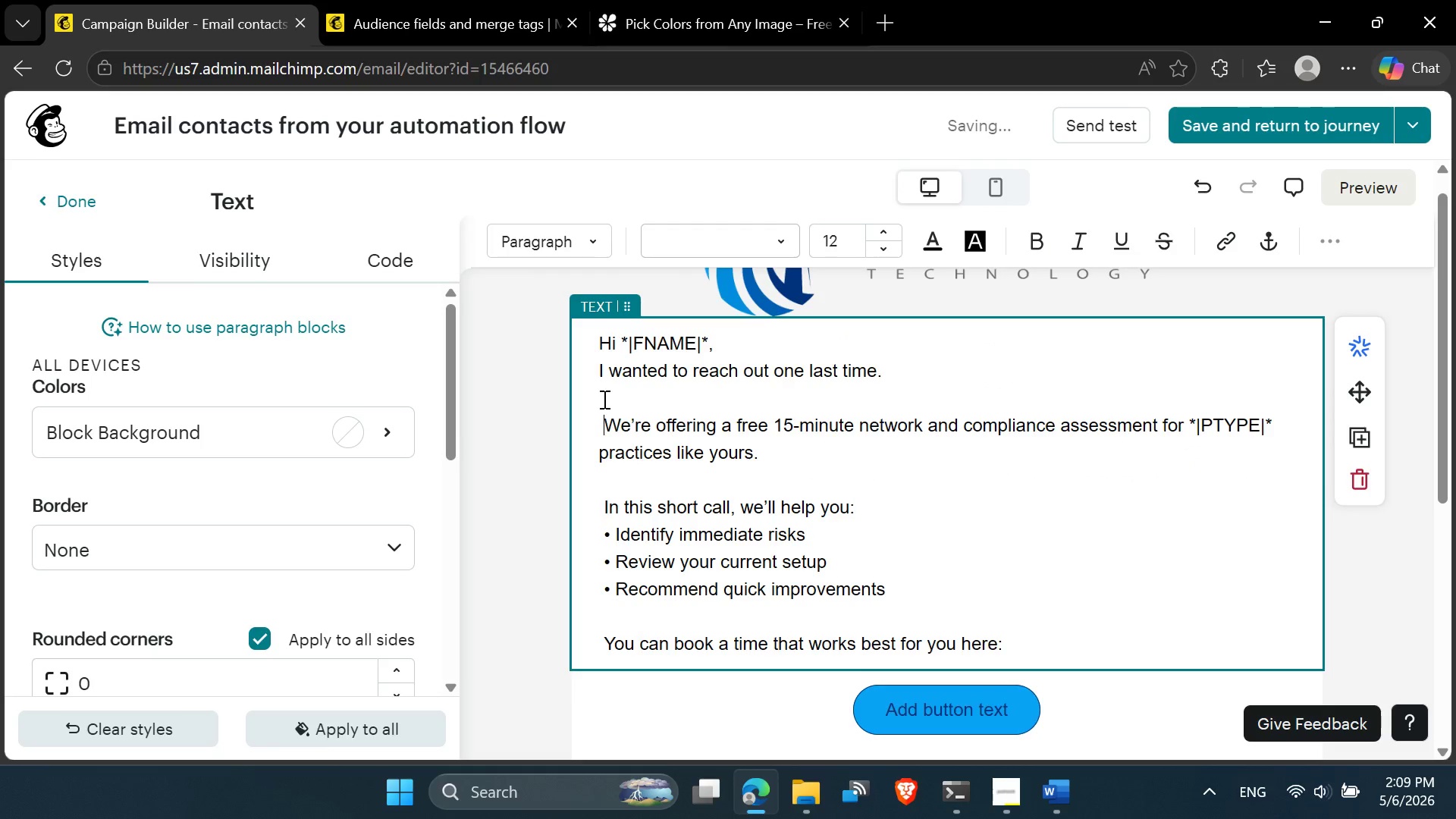 
key(Backspace)
 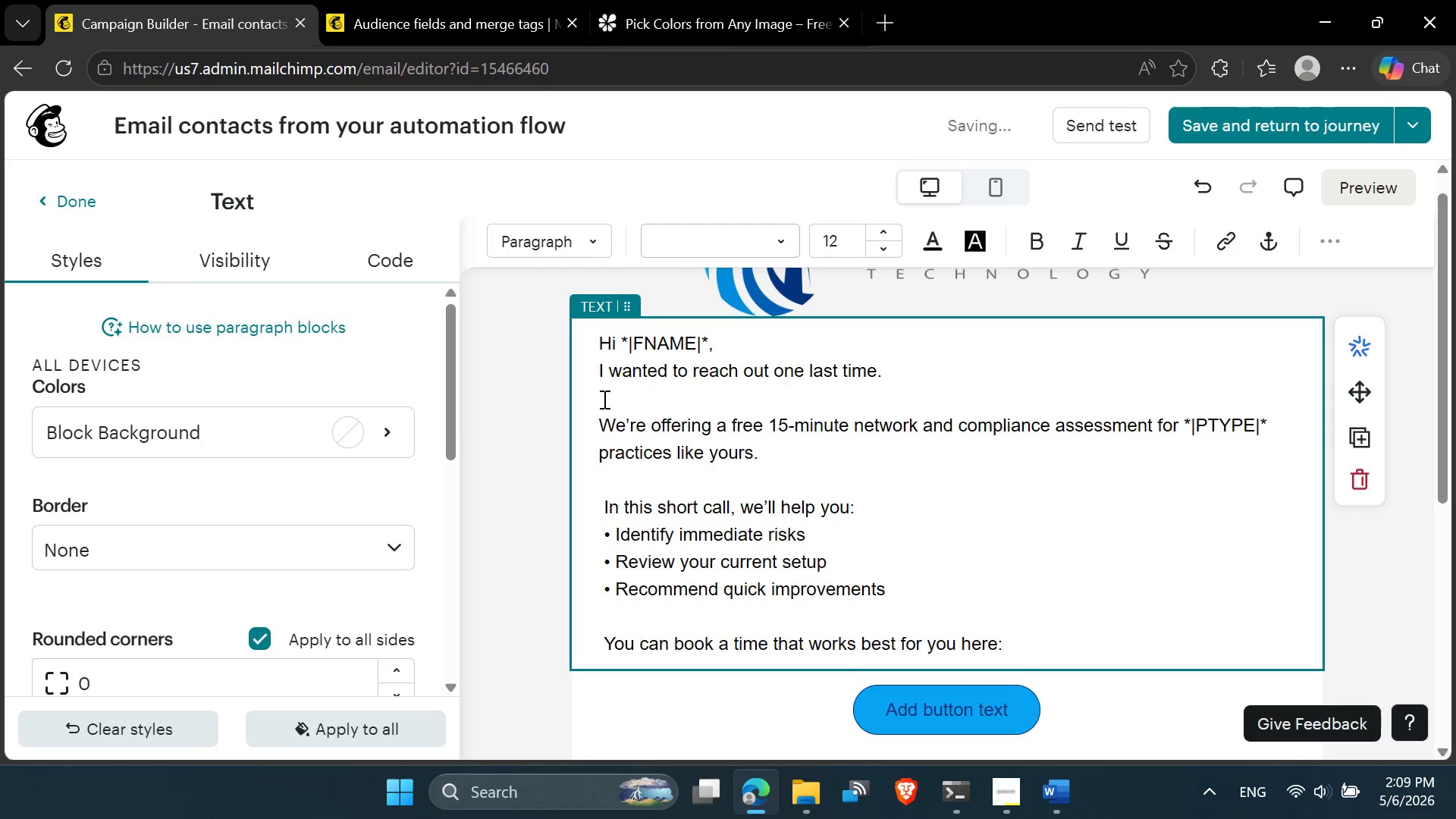 
key(Backspace)
 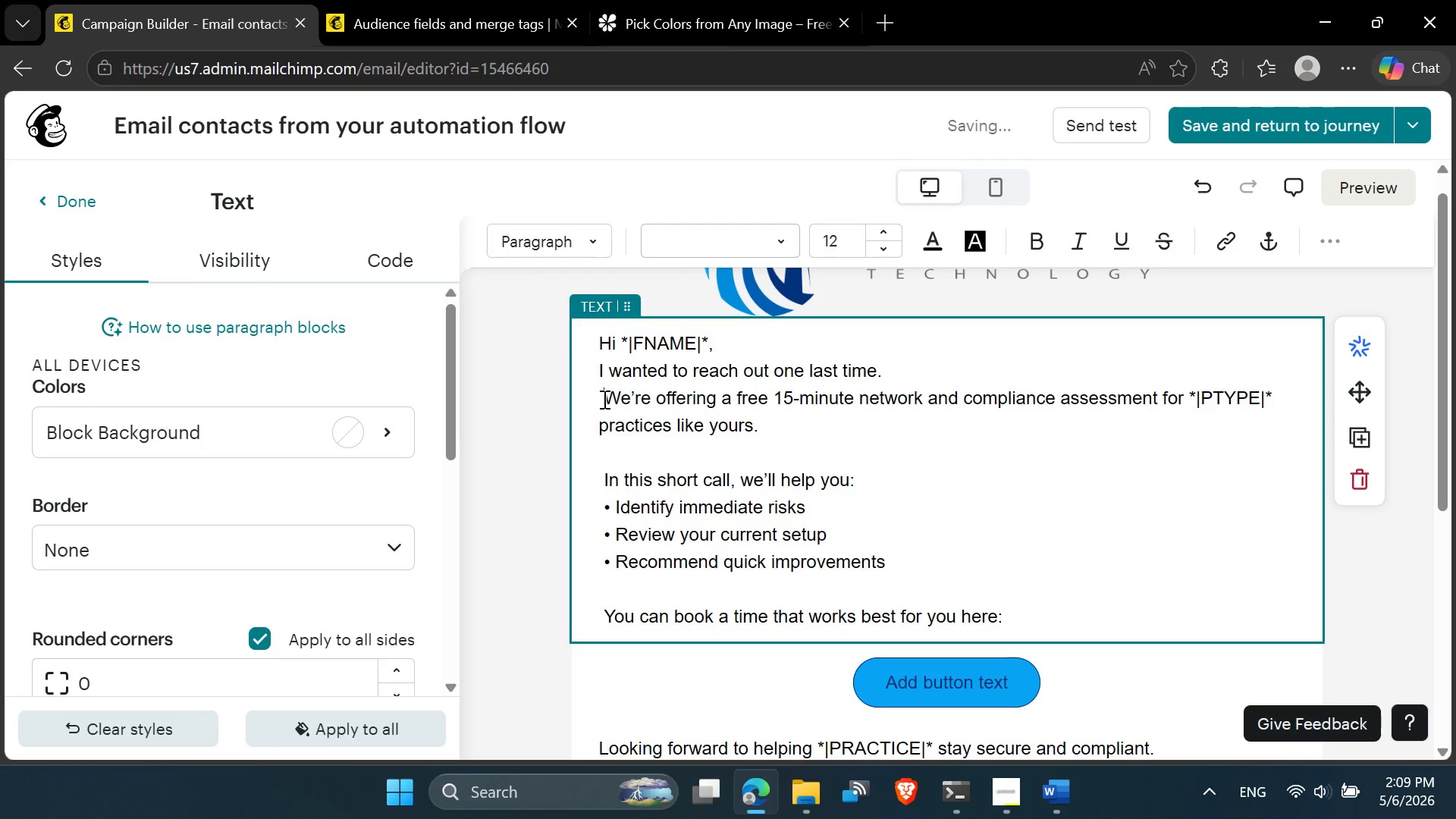 
key(Backspace)
 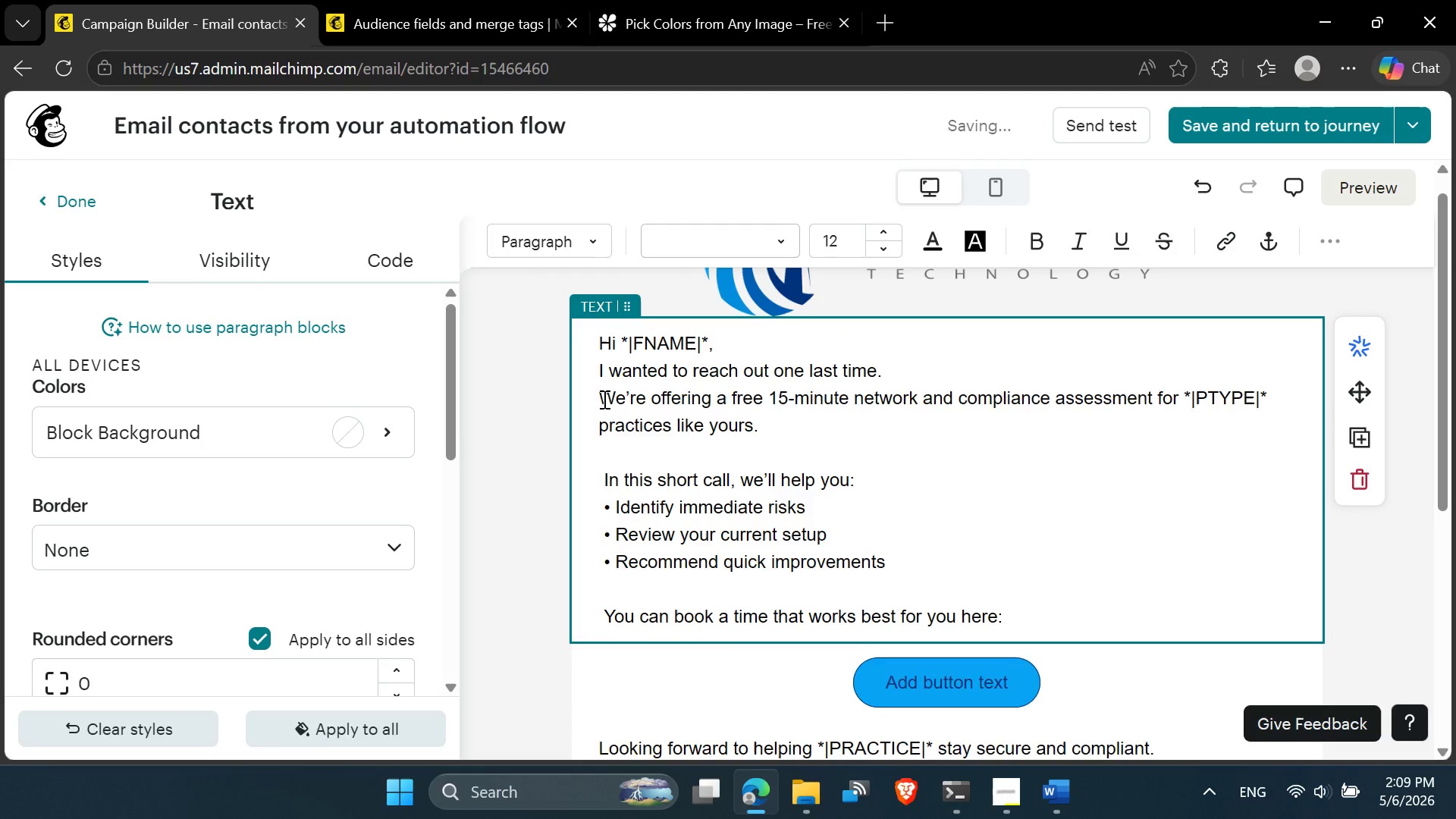 
key(Backspace)
 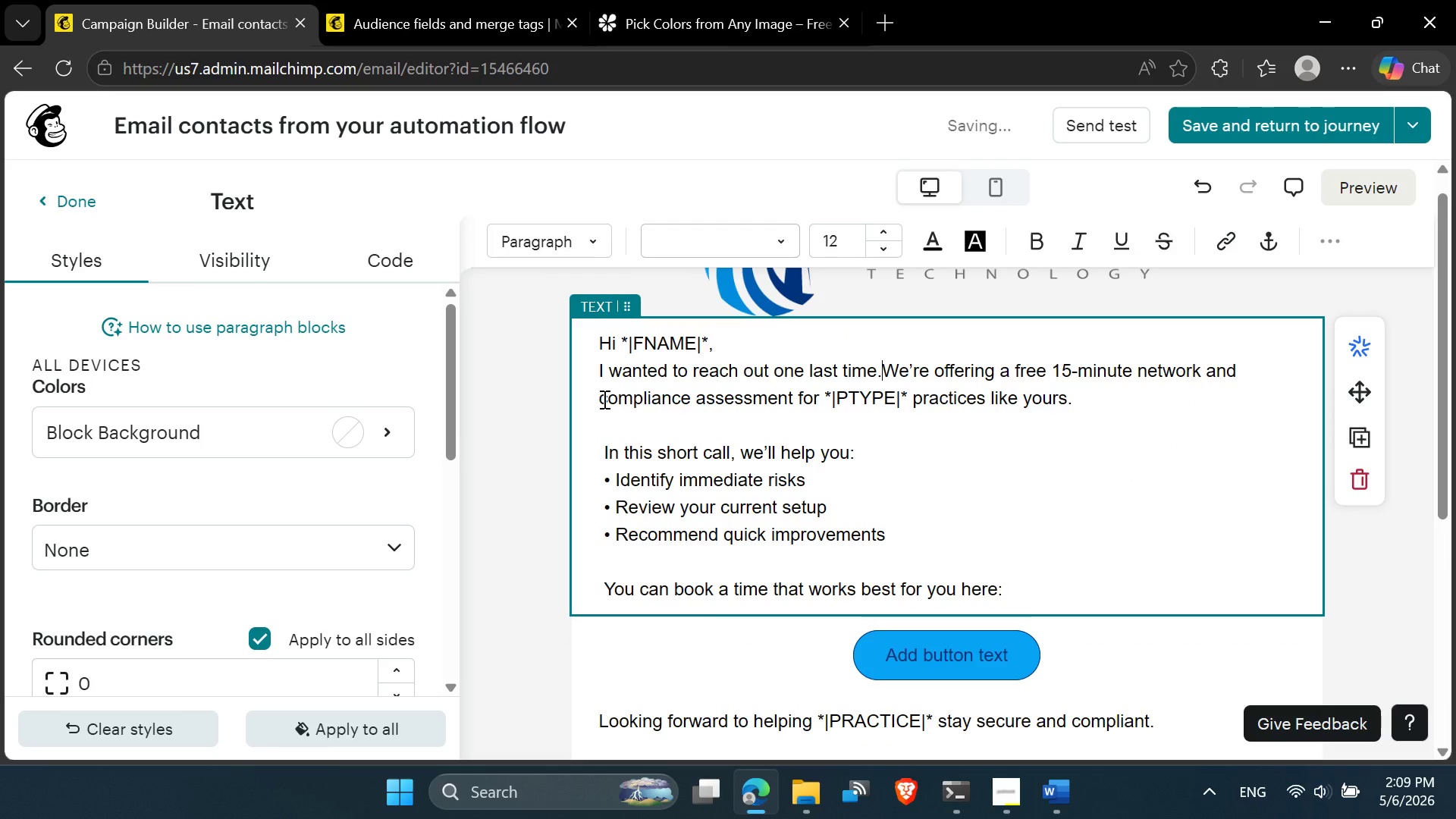 
key(Enter)
 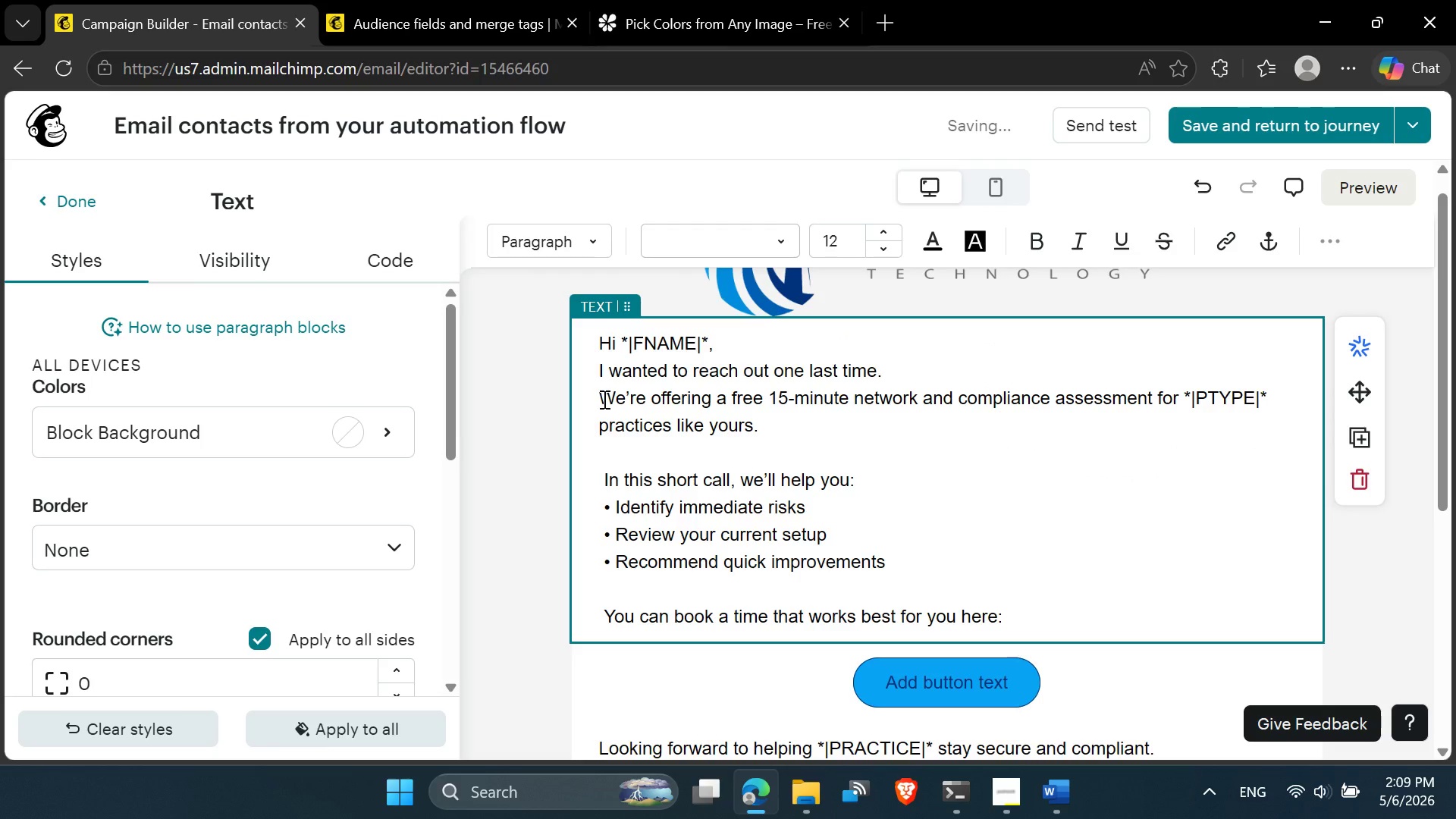 
key(ArrowDown)
 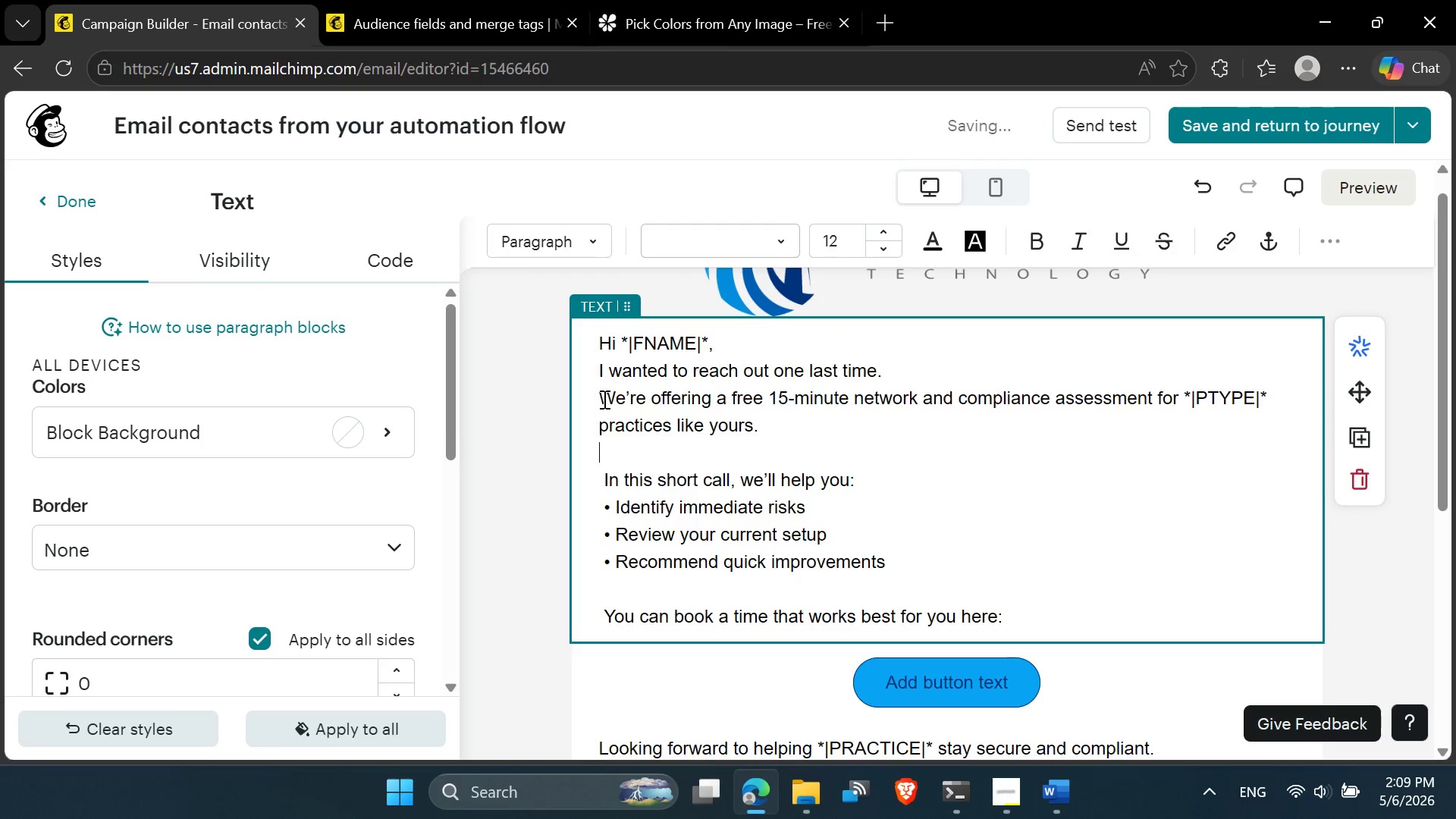 
key(ArrowDown)
 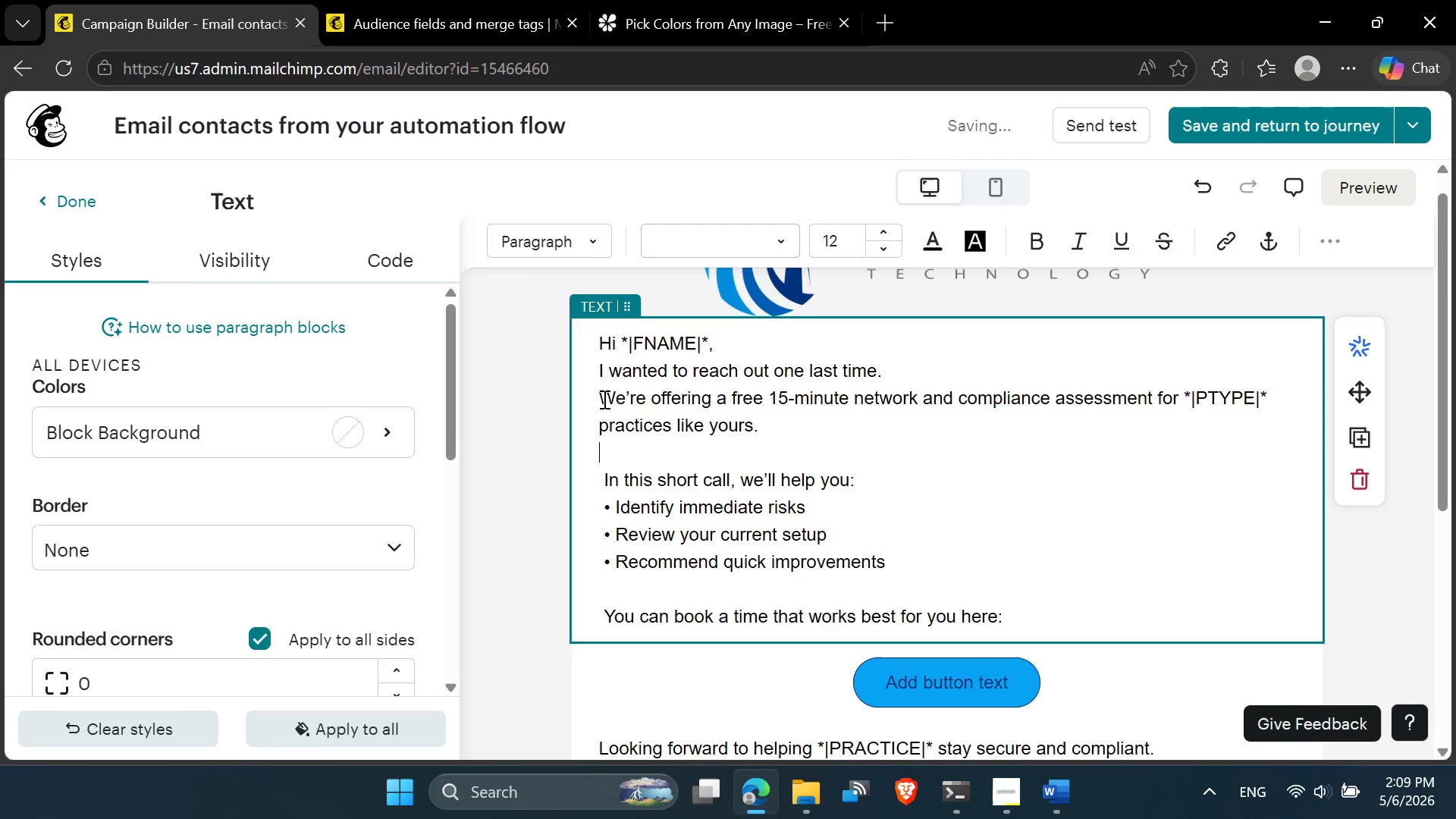 
key(ArrowDown)
 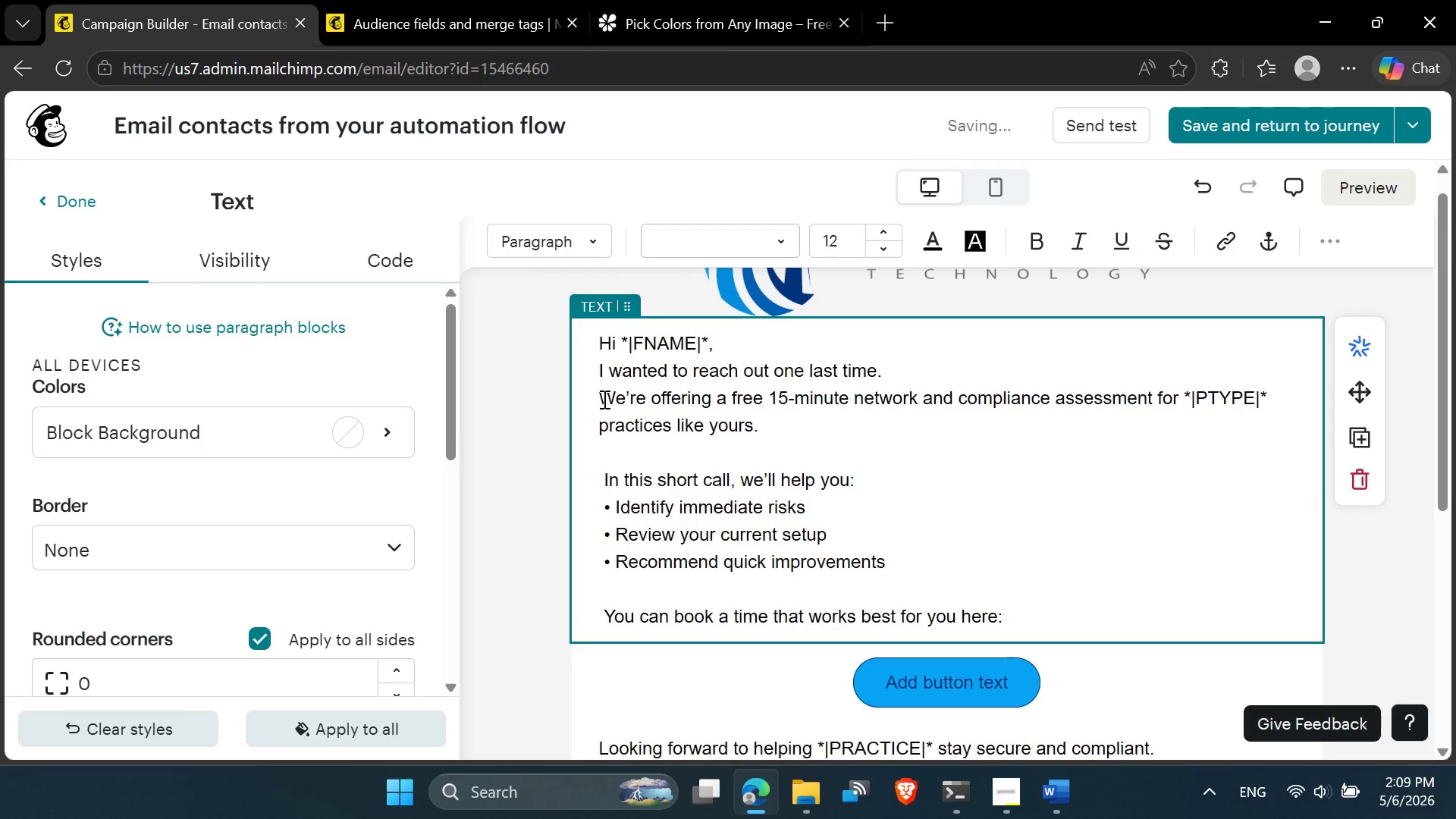 
key(Backspace)
 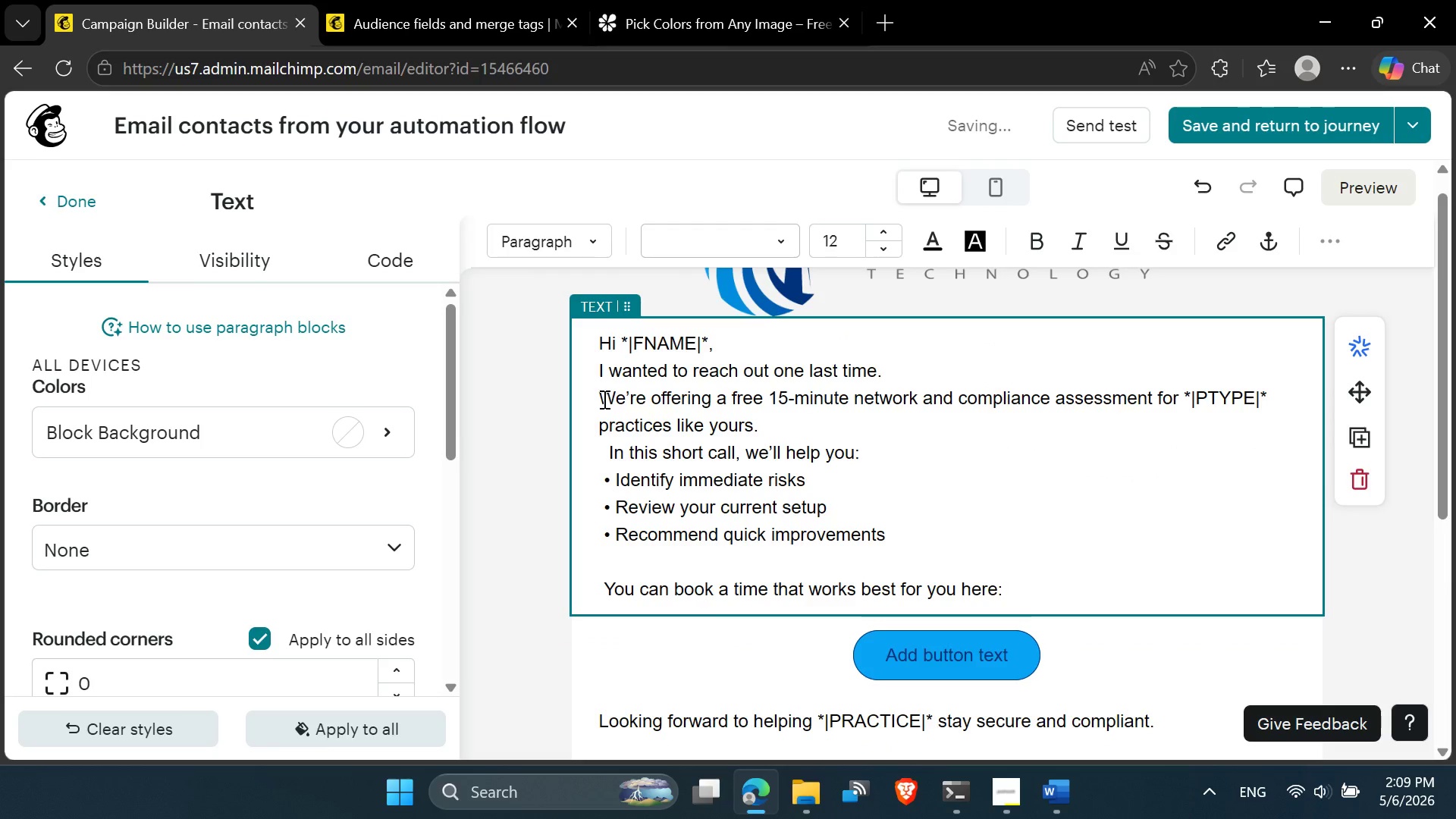 
key(Backspace)
 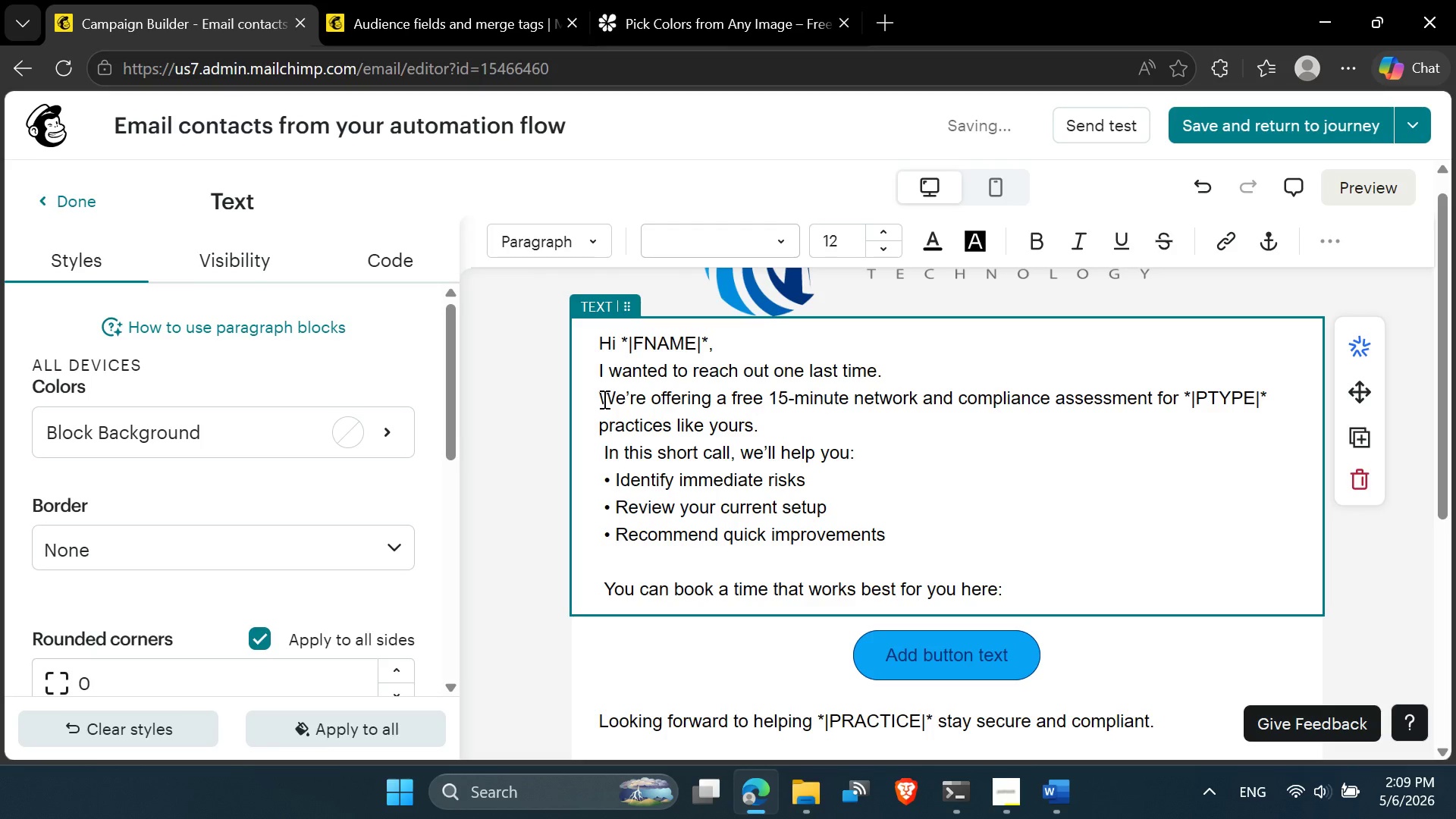 
key(Delete)
 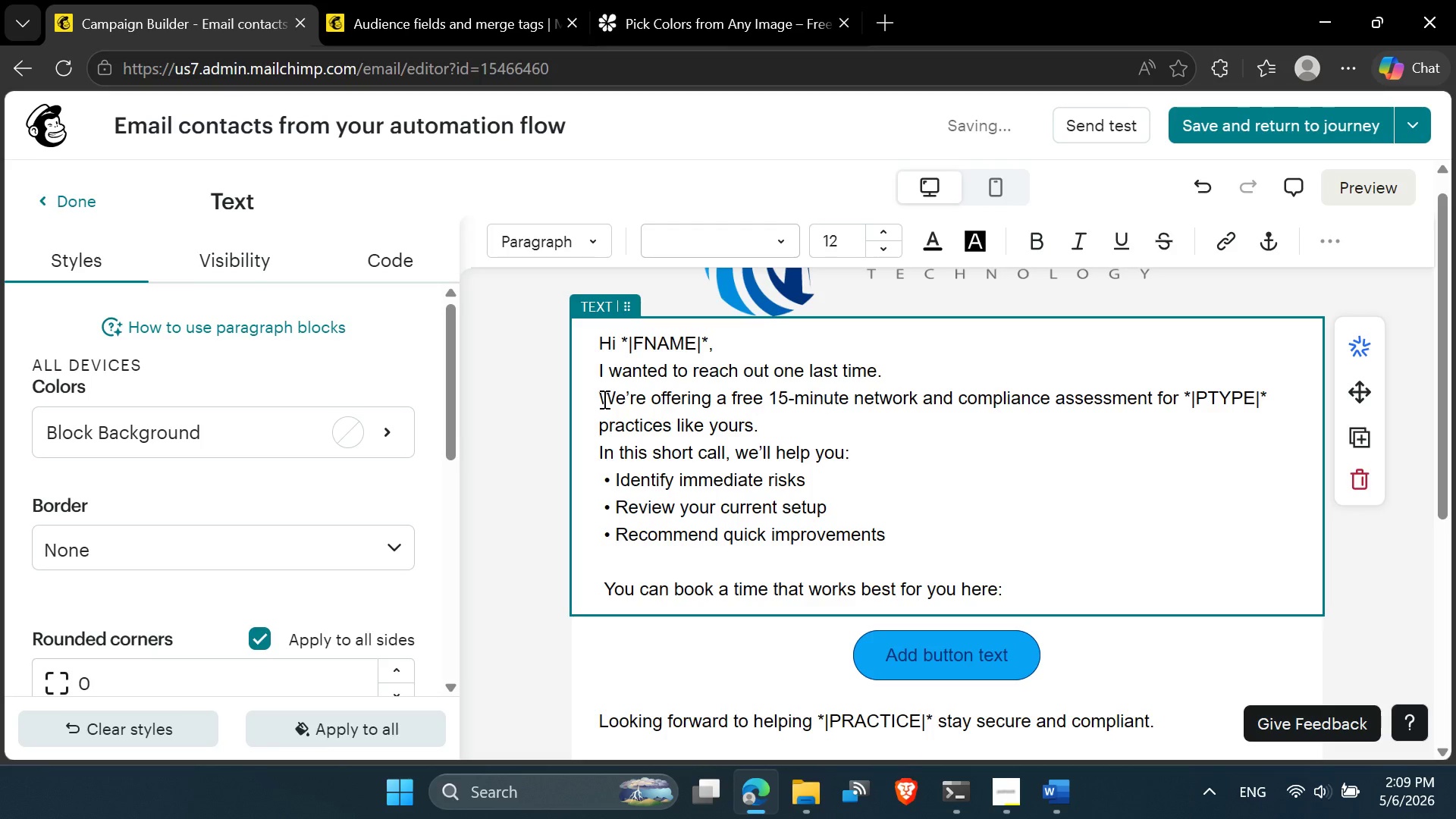 
key(Backspace)
 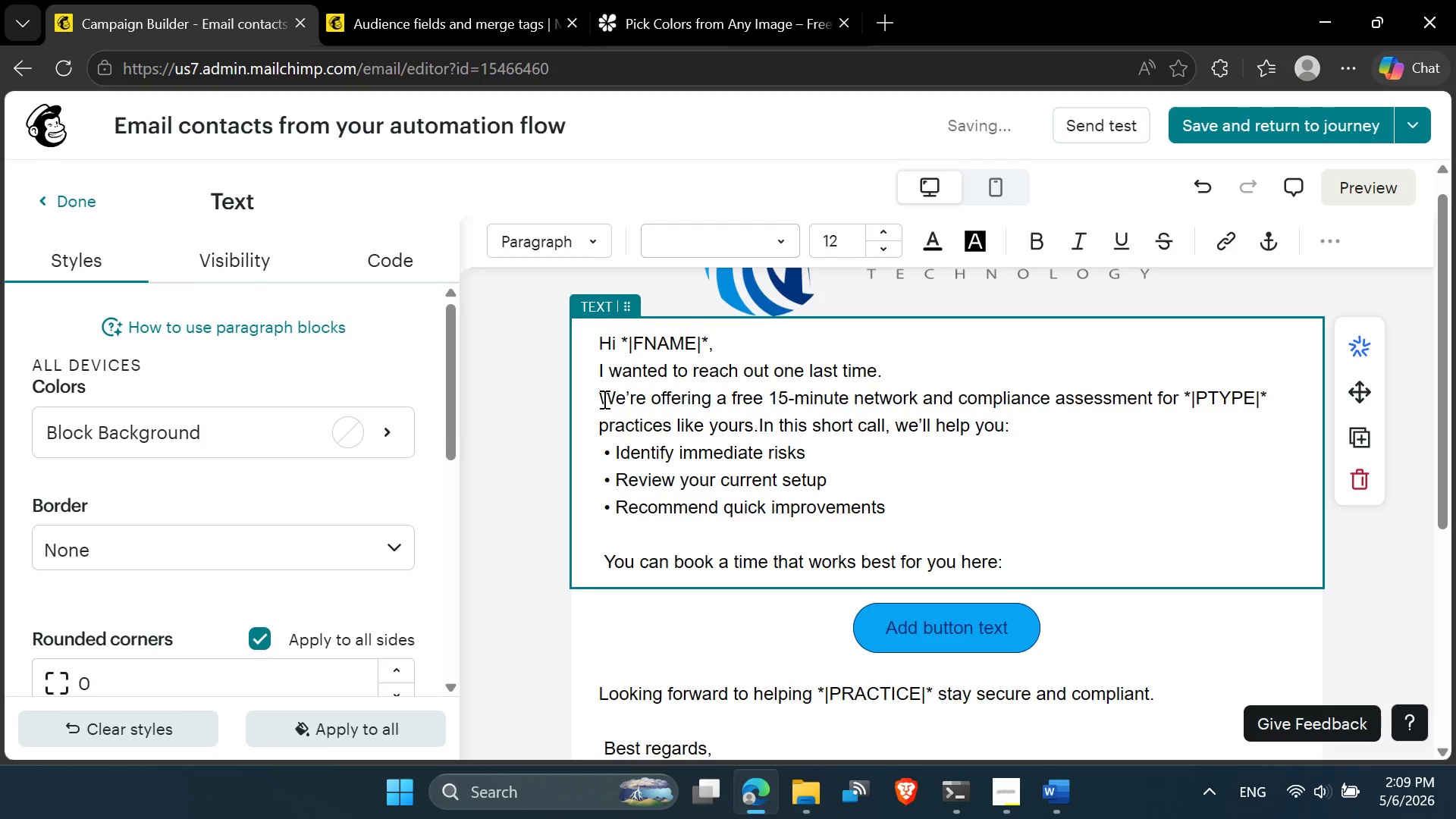 
key(Enter)
 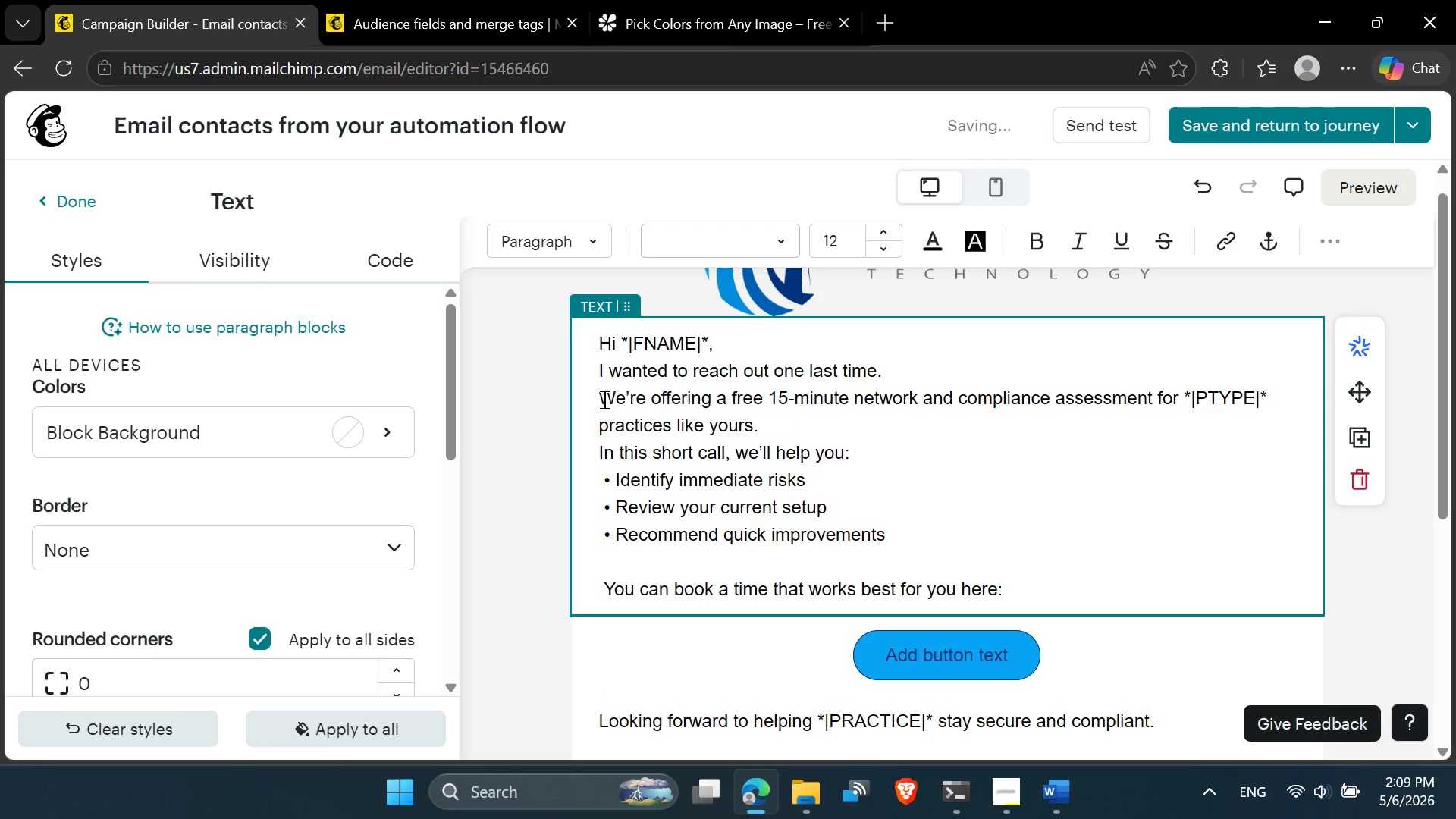 
key(ArrowDown)
 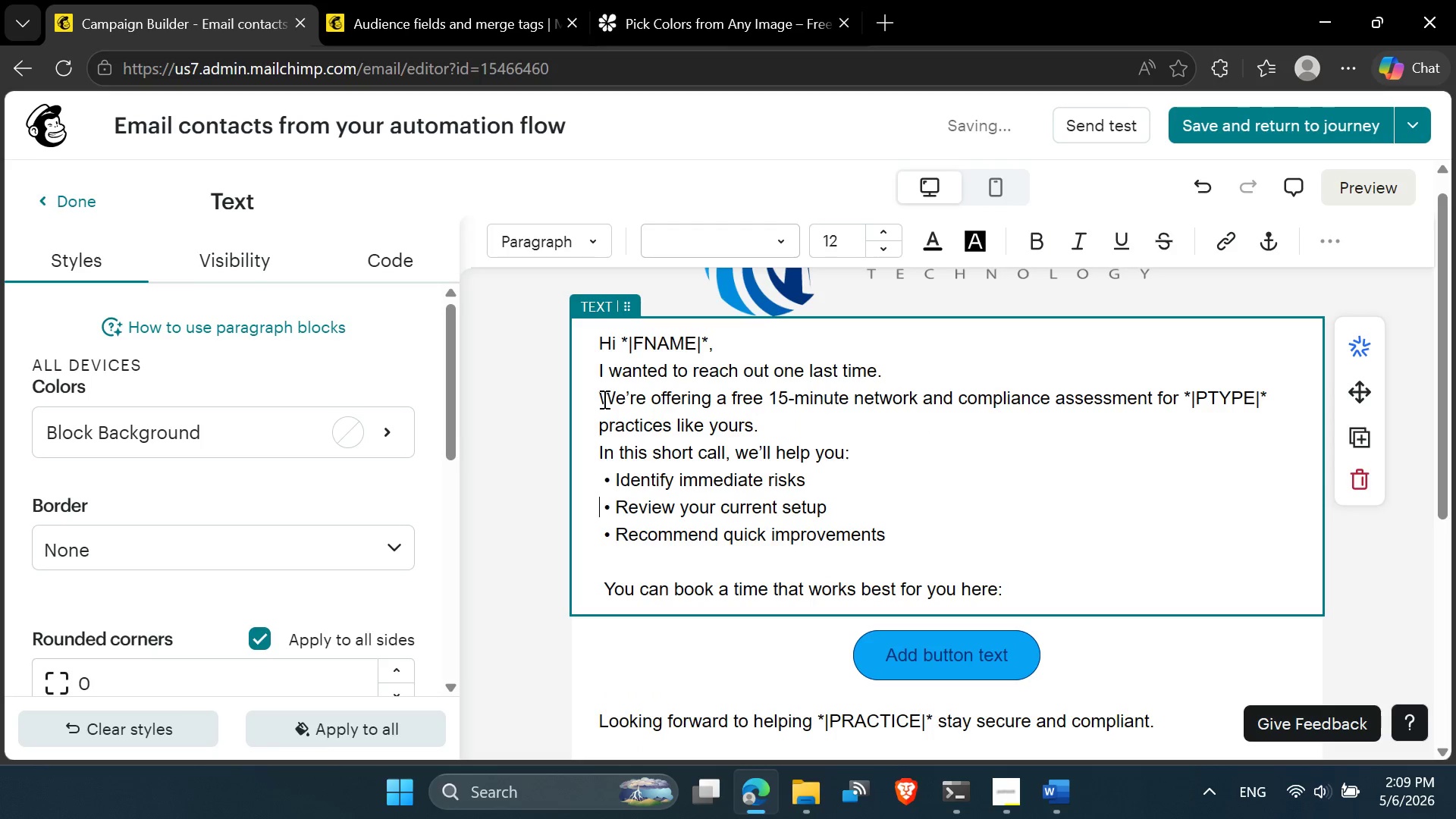 
key(ArrowDown)
 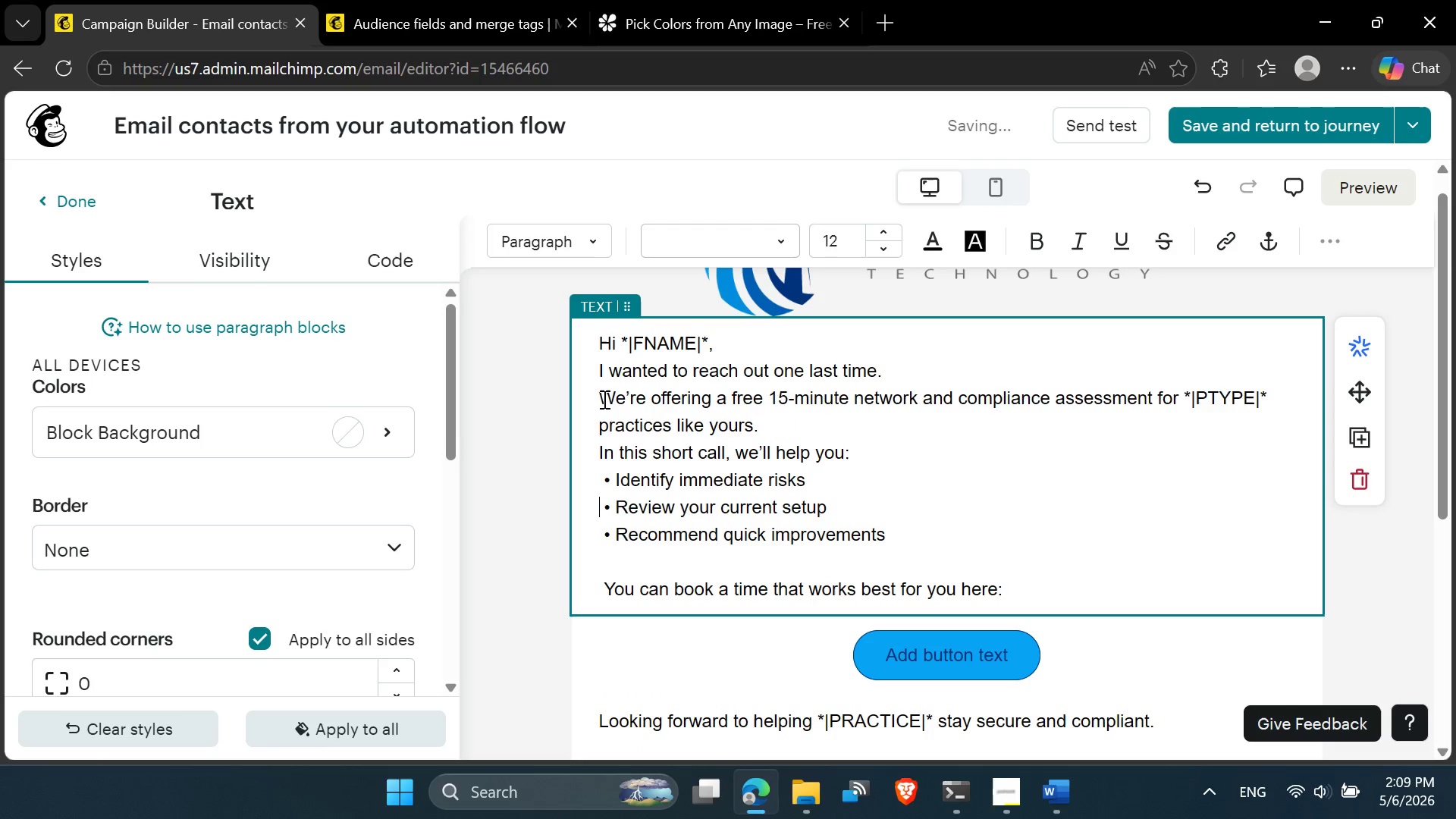 
key(ArrowDown)
 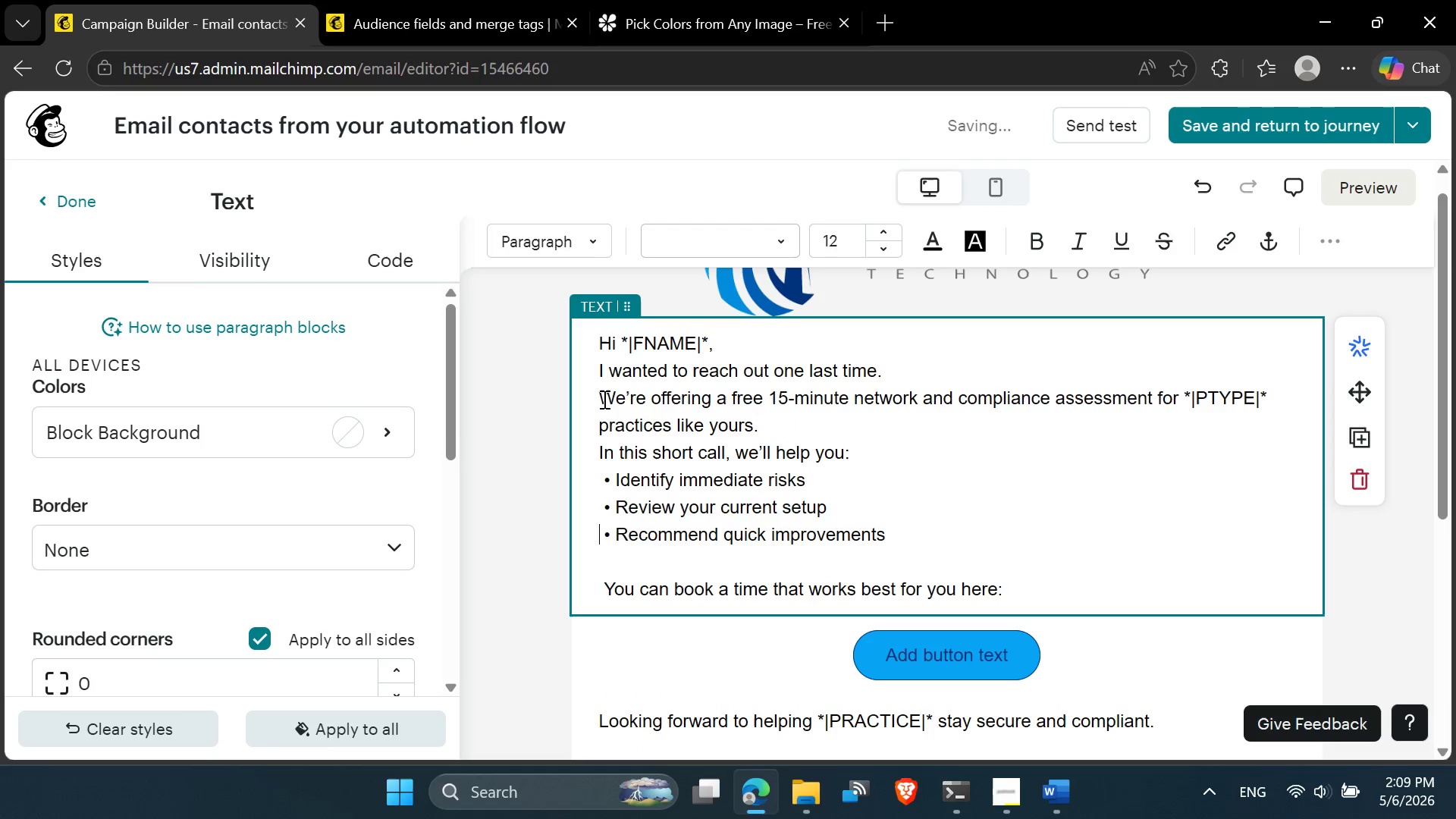 
key(ArrowDown)
 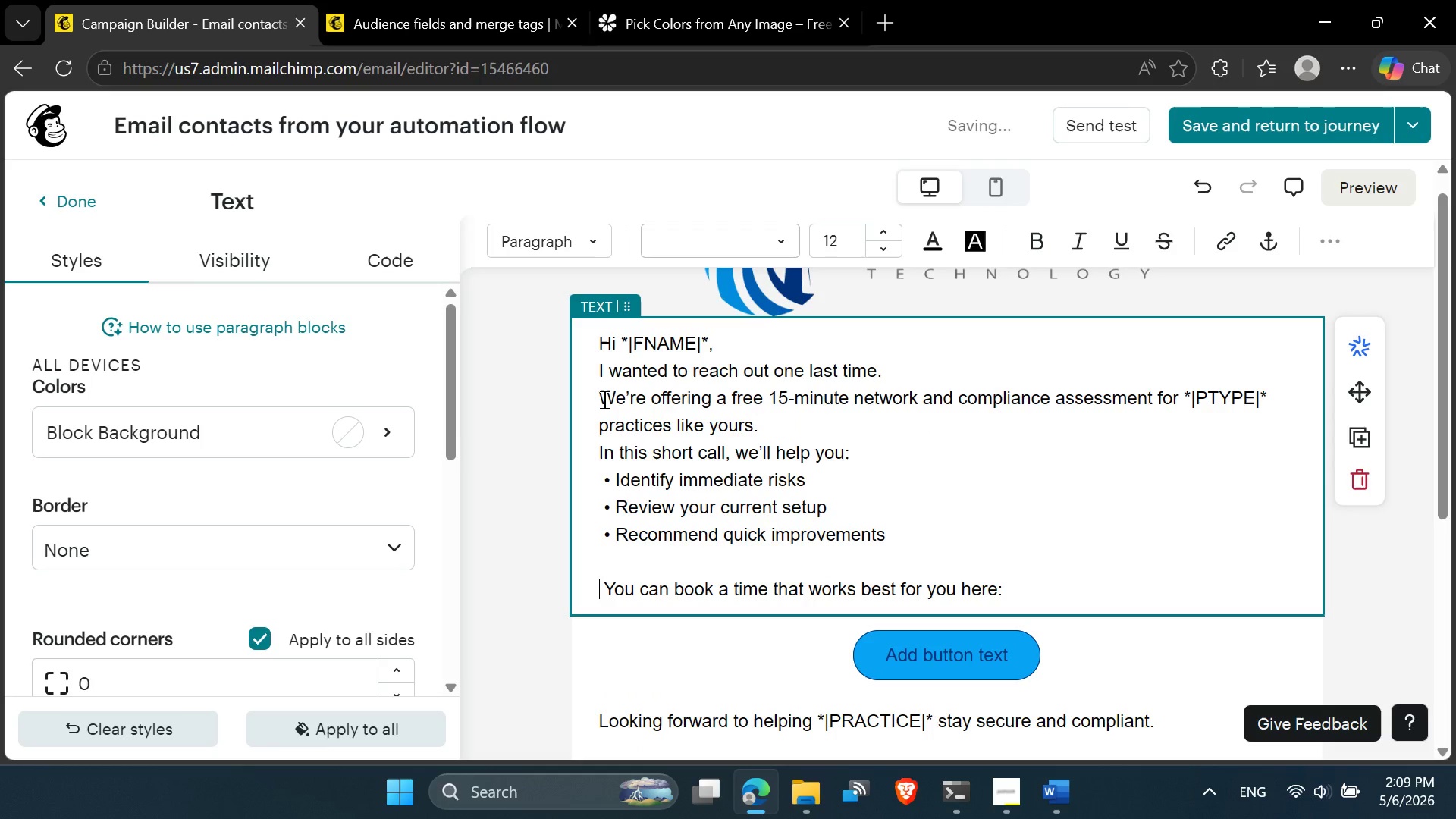 
key(ArrowDown)
 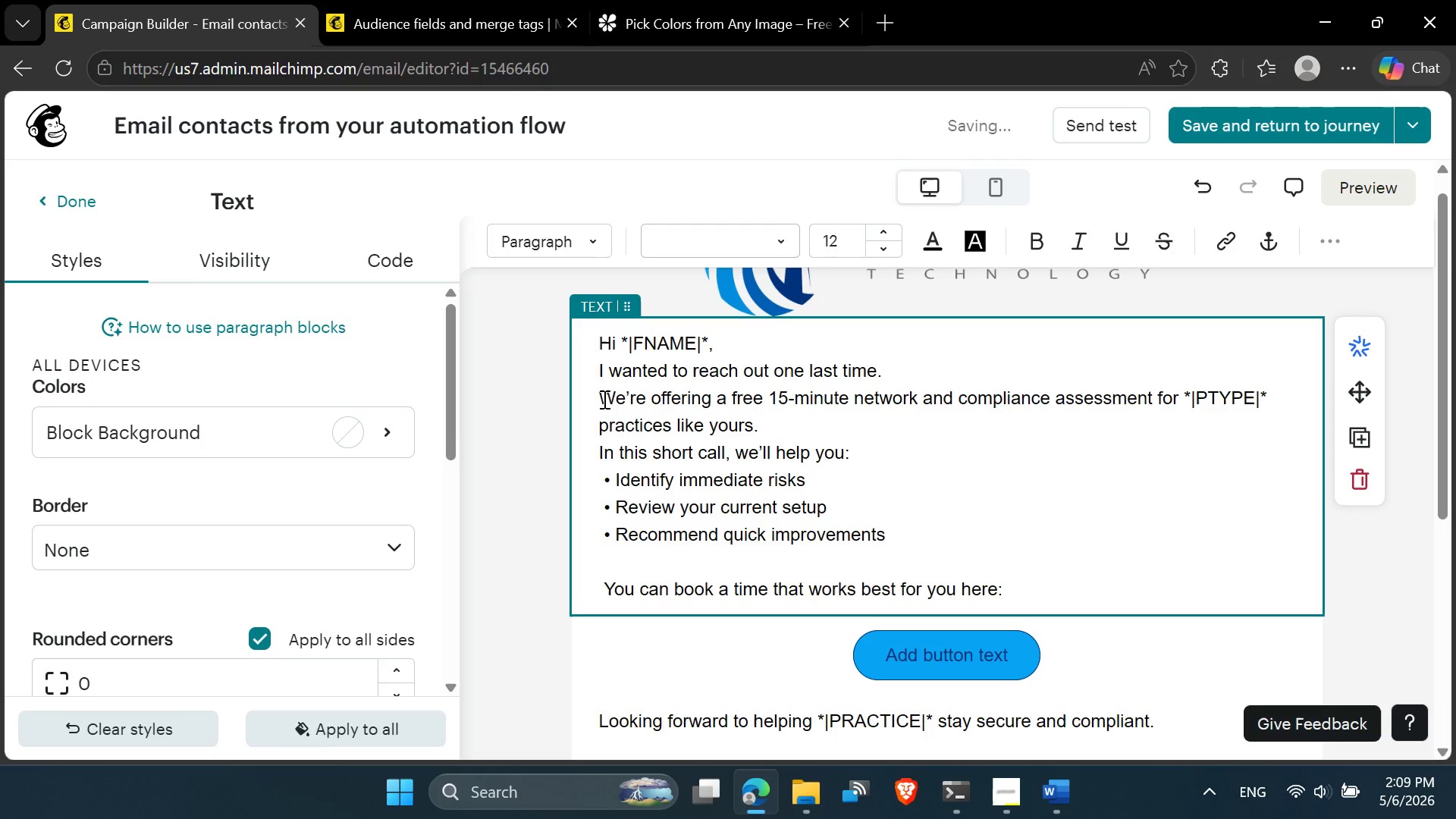 
key(ArrowUp)
 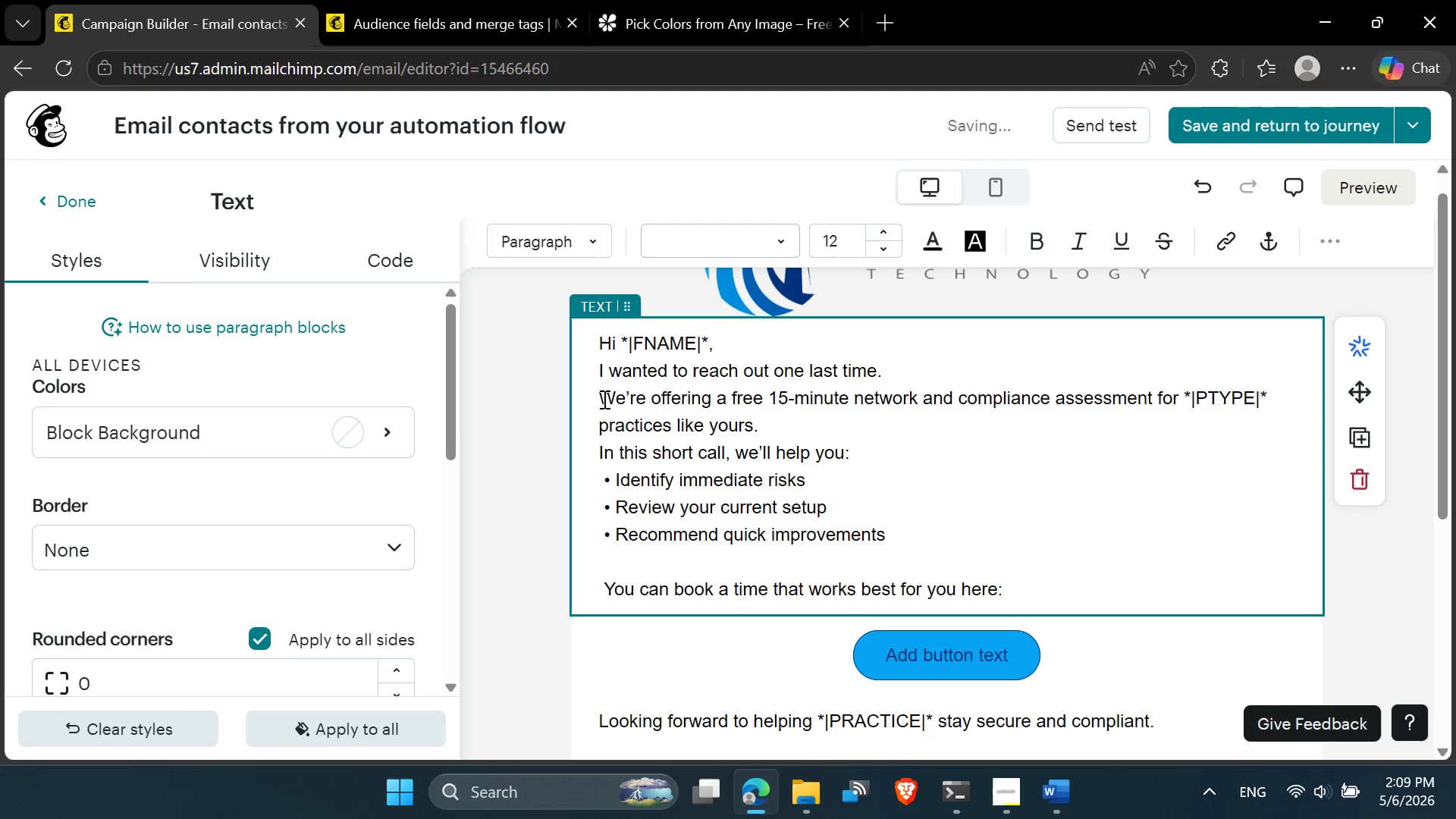 
key(Backspace)
 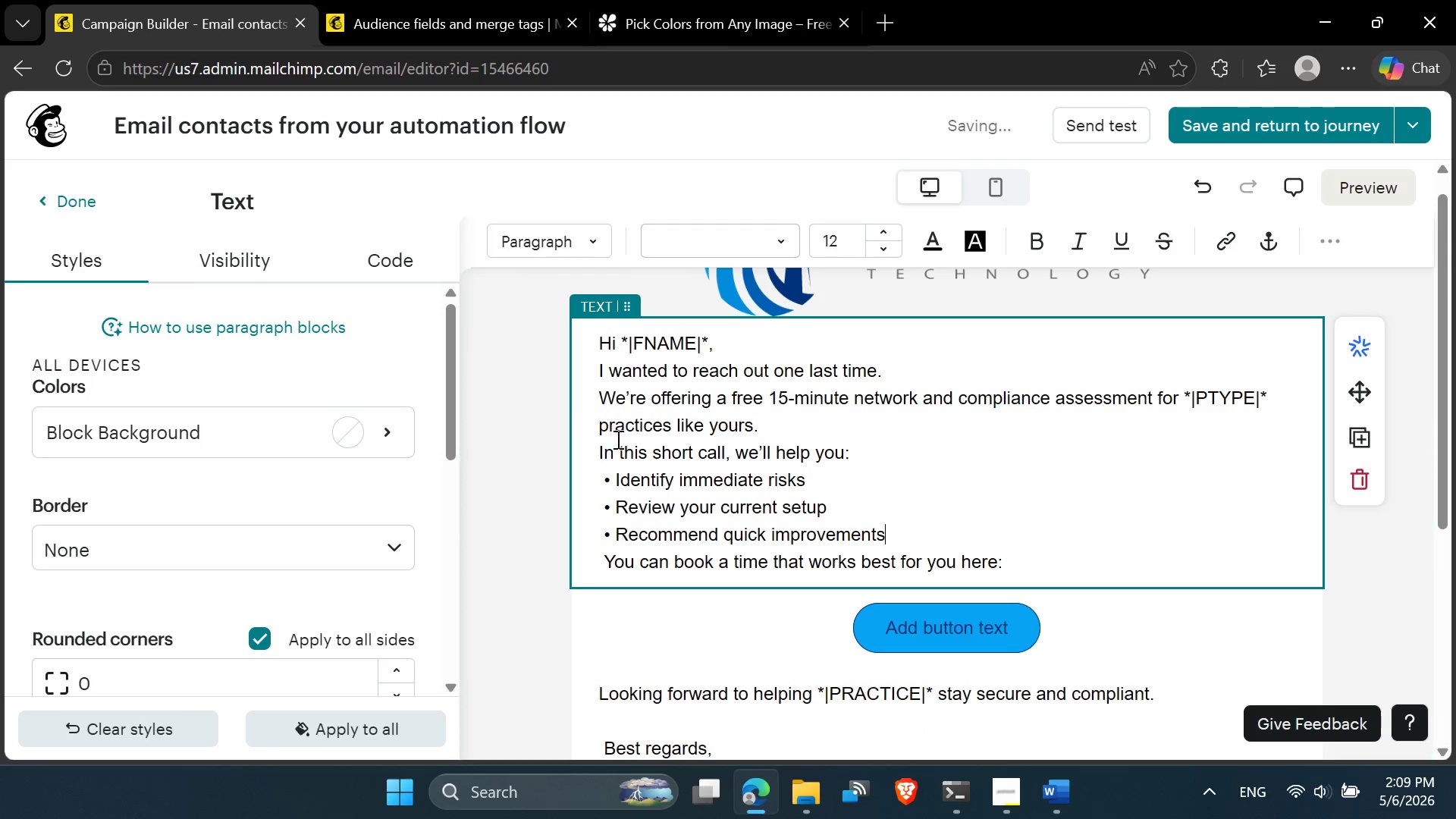 
left_click([610, 479])
 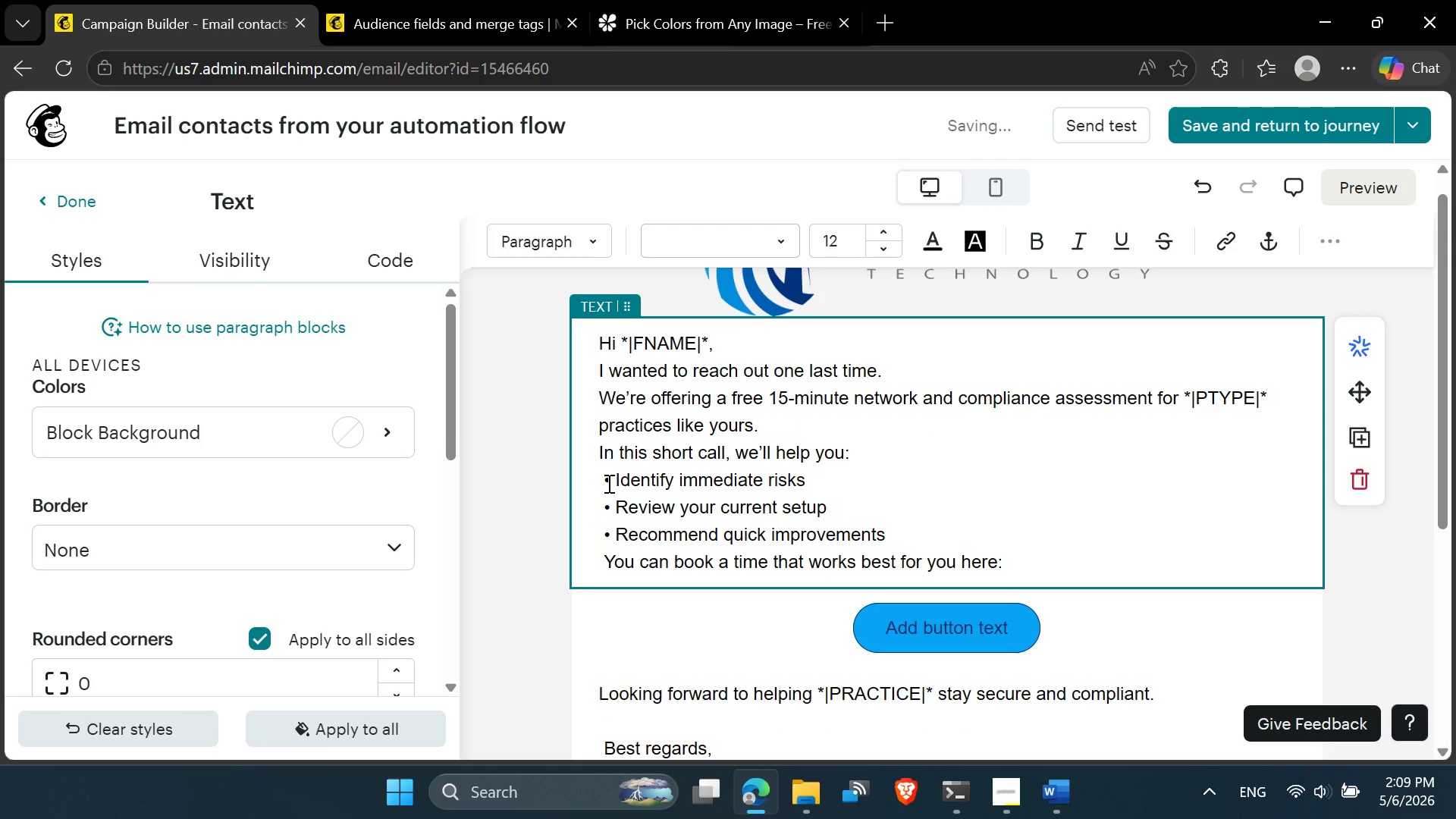 
left_click([607, 483])
 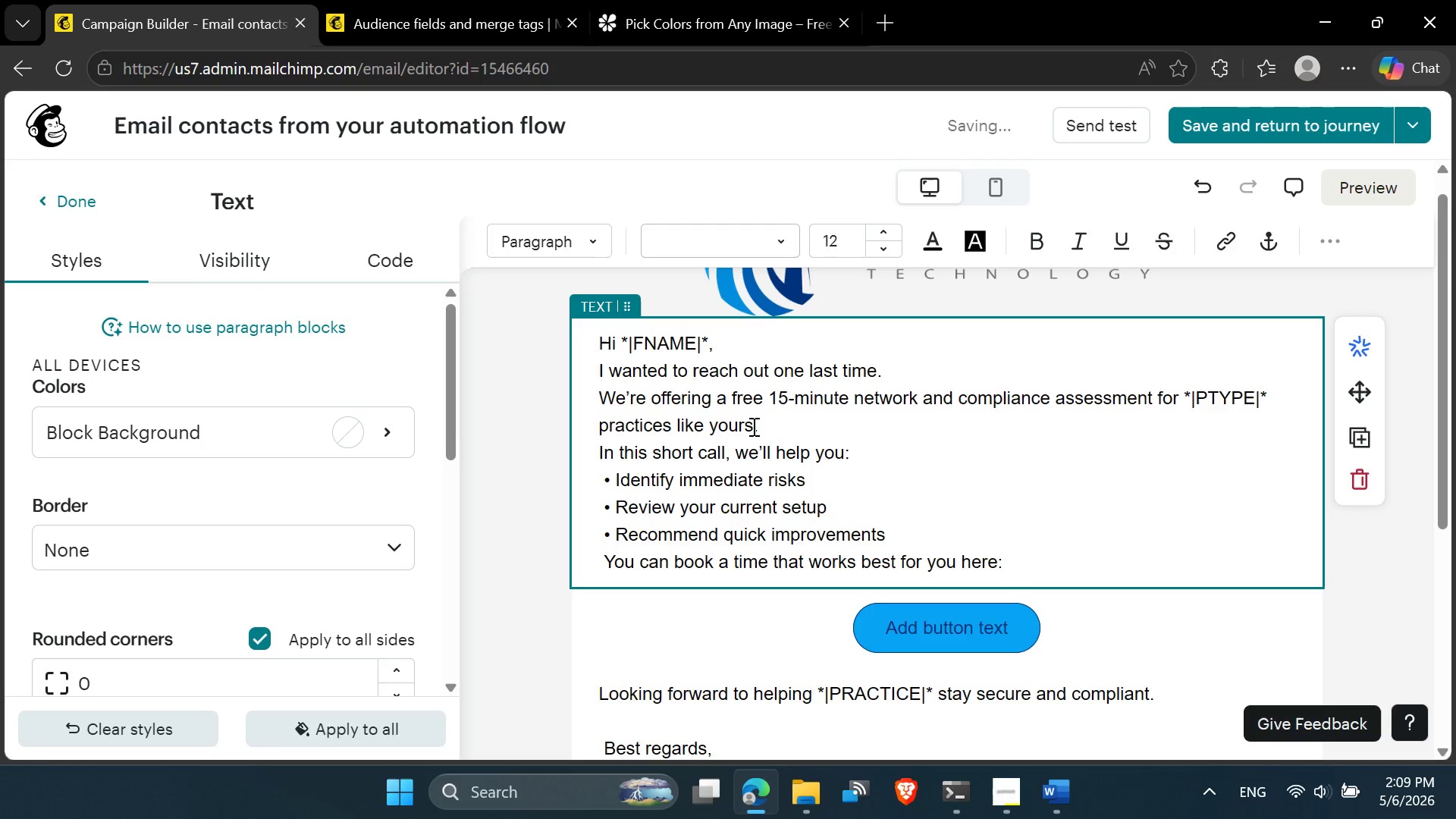 
wait(6.44)
 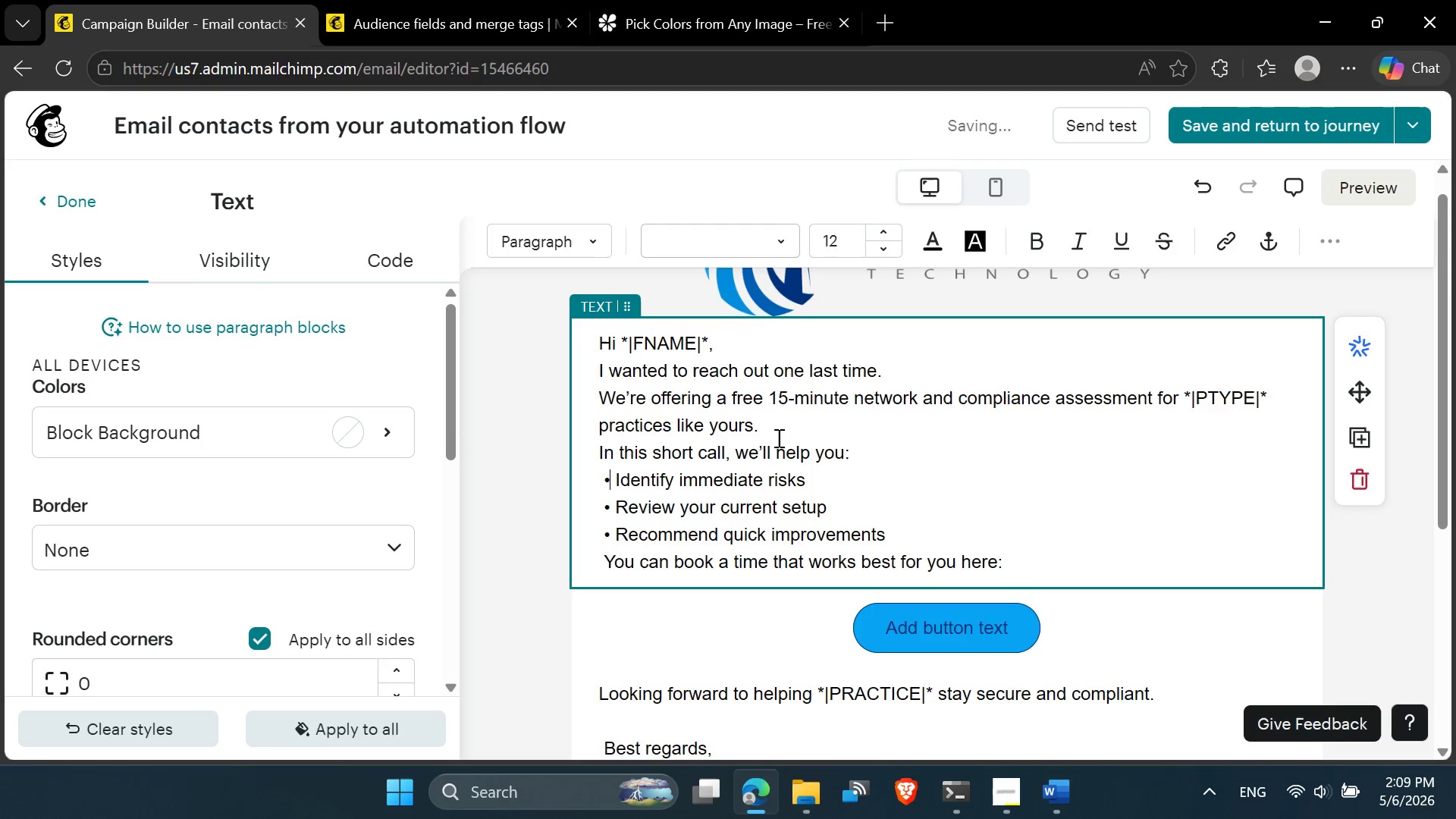 
left_click([845, 453])
 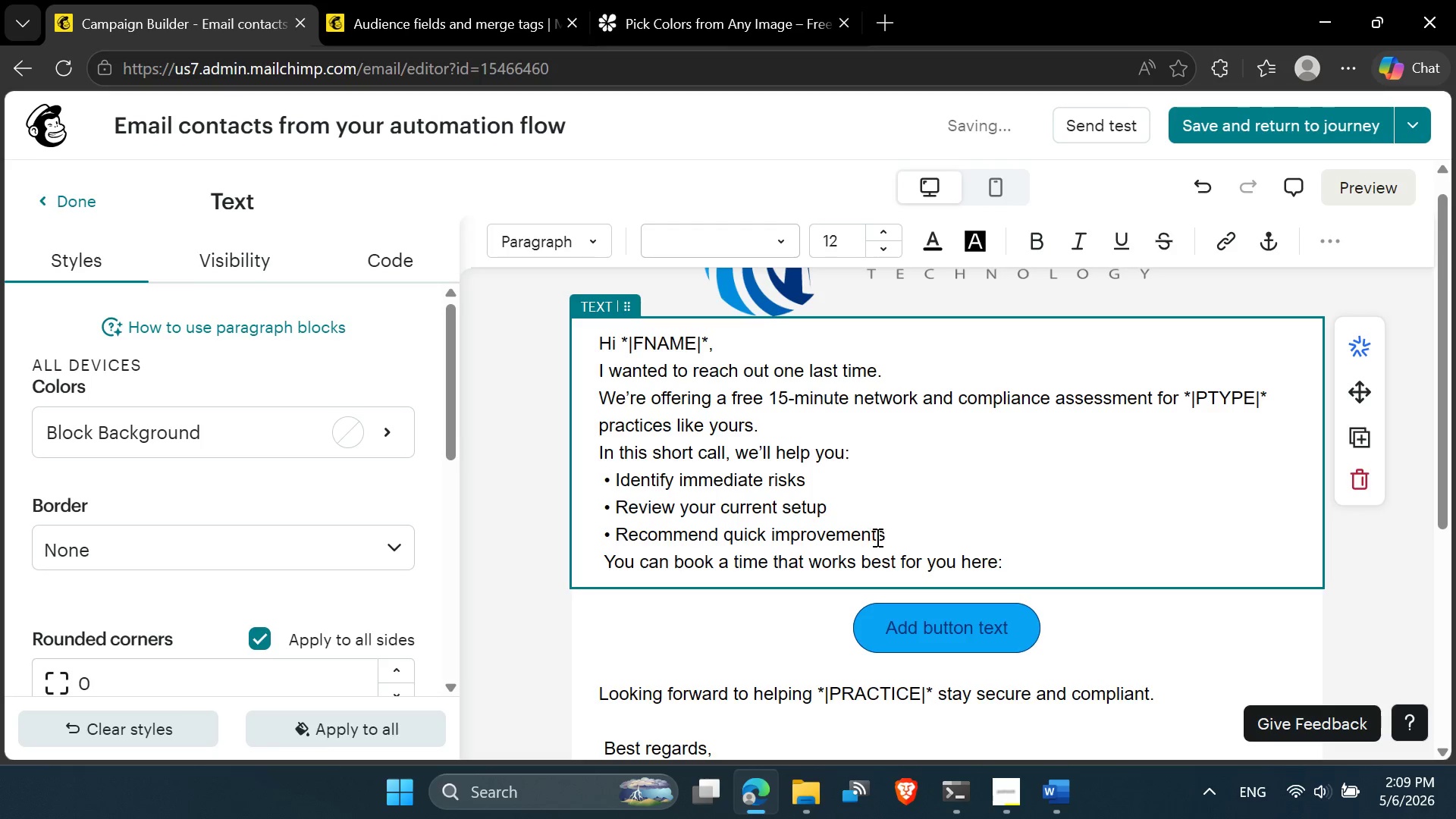 
left_click_drag(start_coordinate=[886, 532], to_coordinate=[594, 488])
 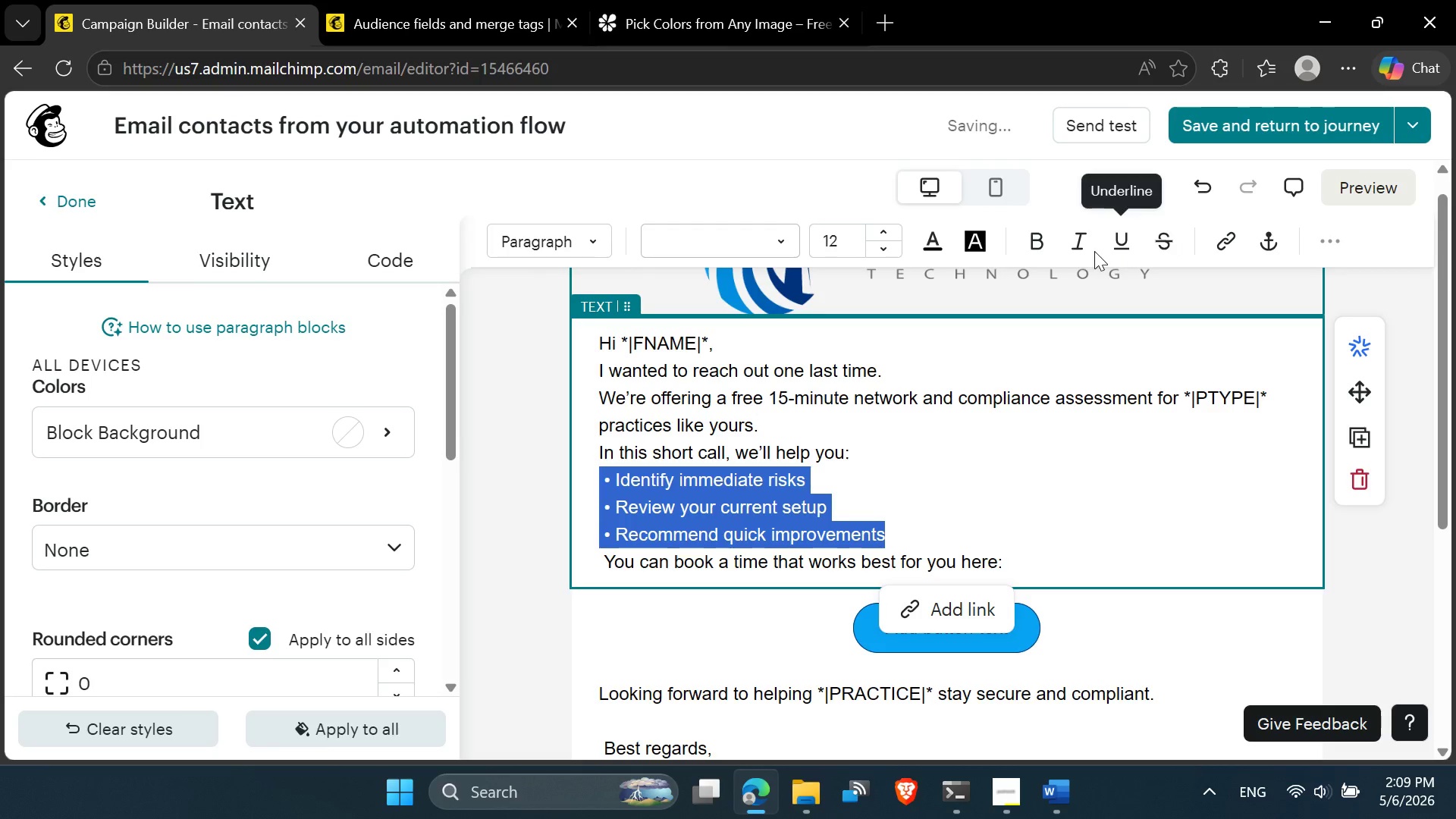 
left_click([1351, 237])
 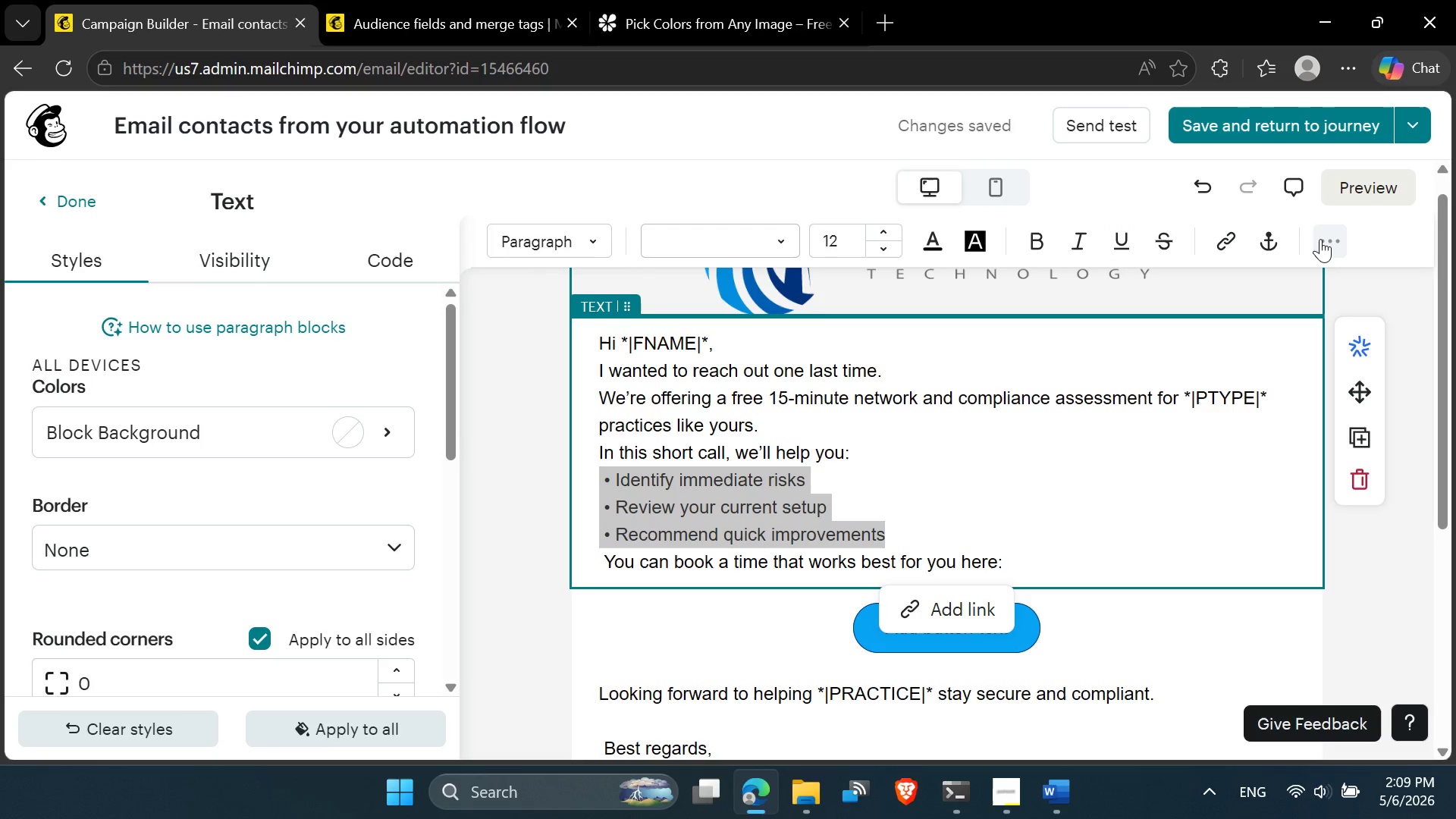 
left_click([1320, 239])
 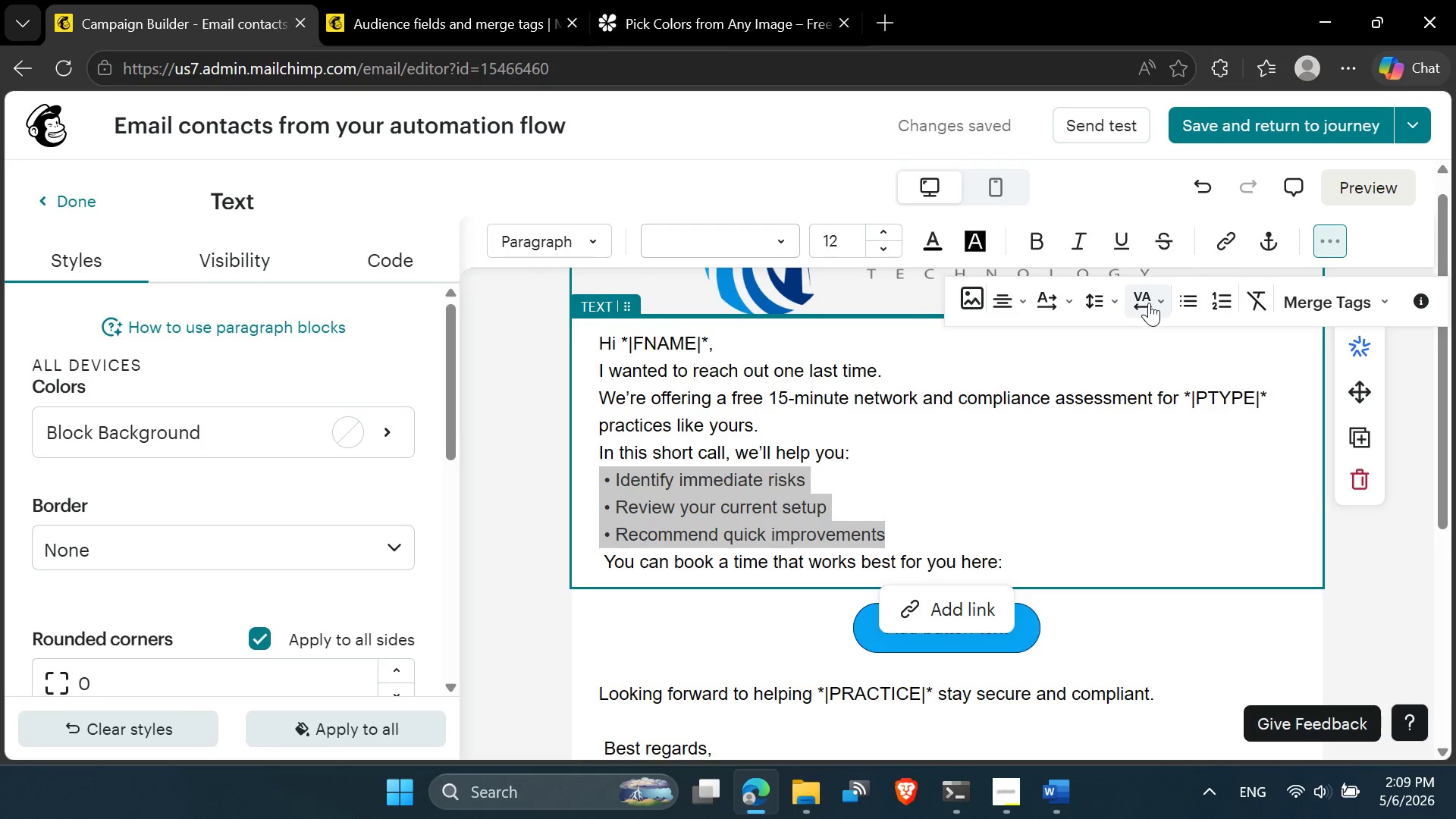 
left_click([1101, 312])
 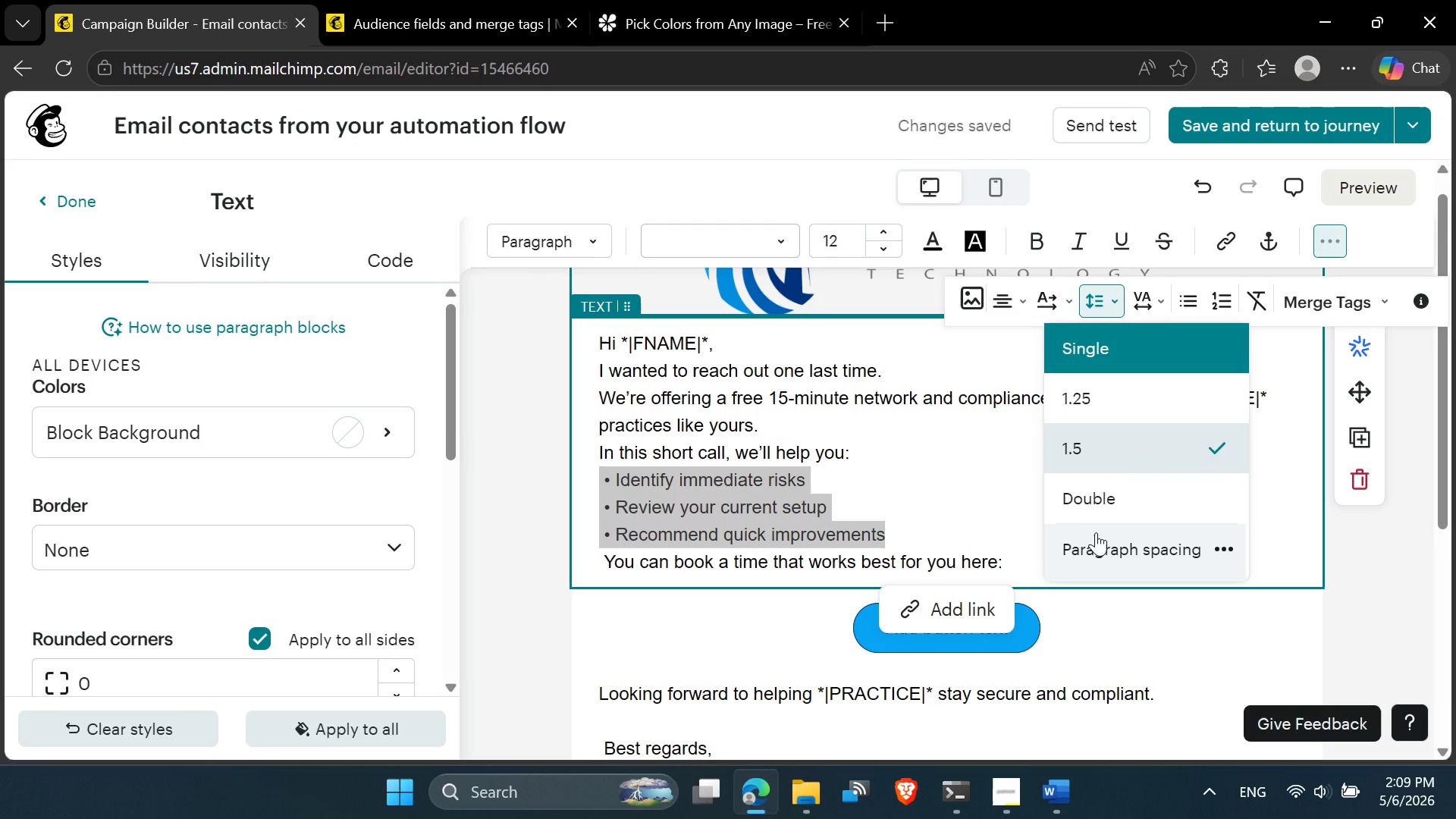 
left_click([1097, 544])
 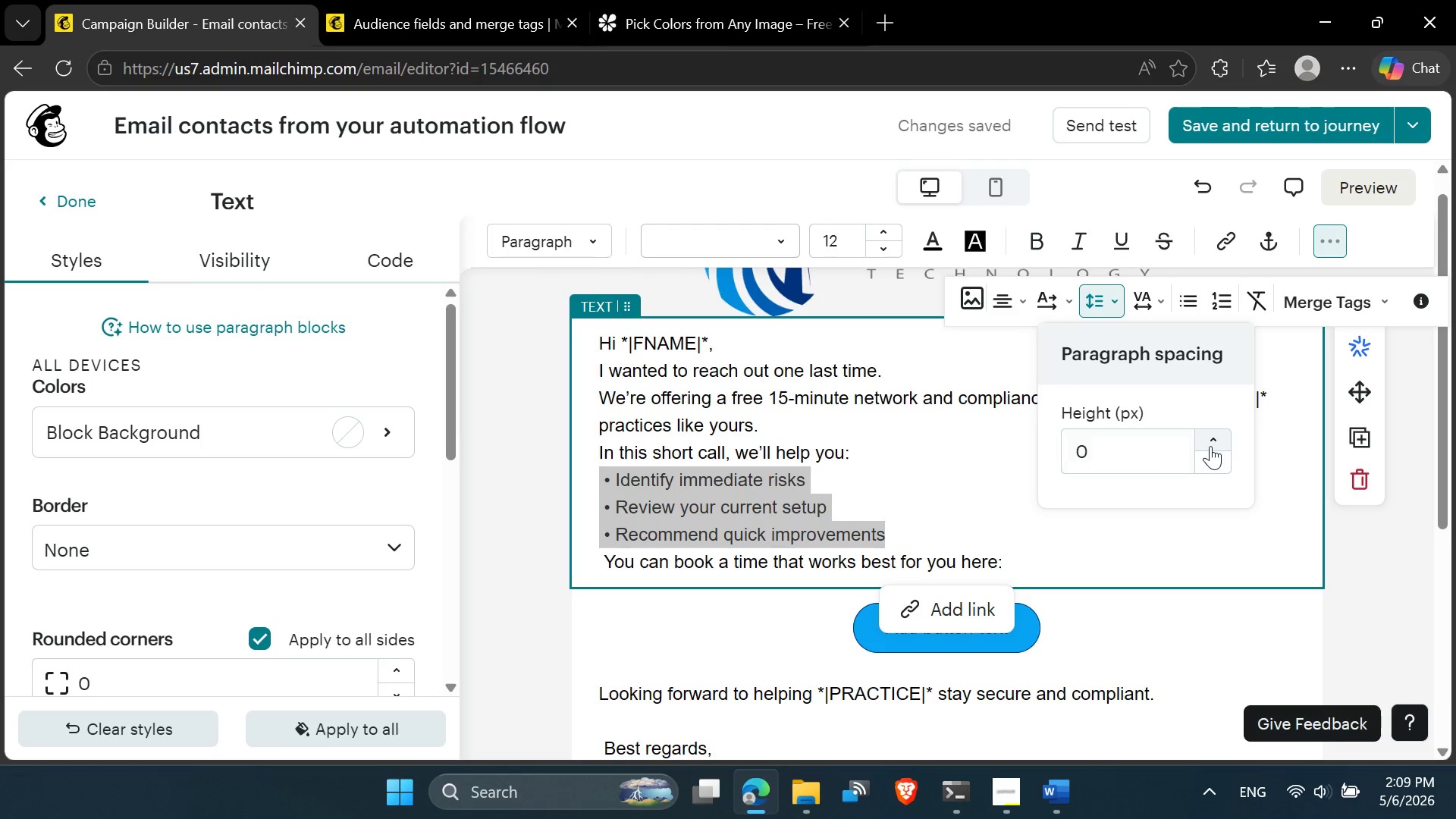 
double_click([1210, 446])
 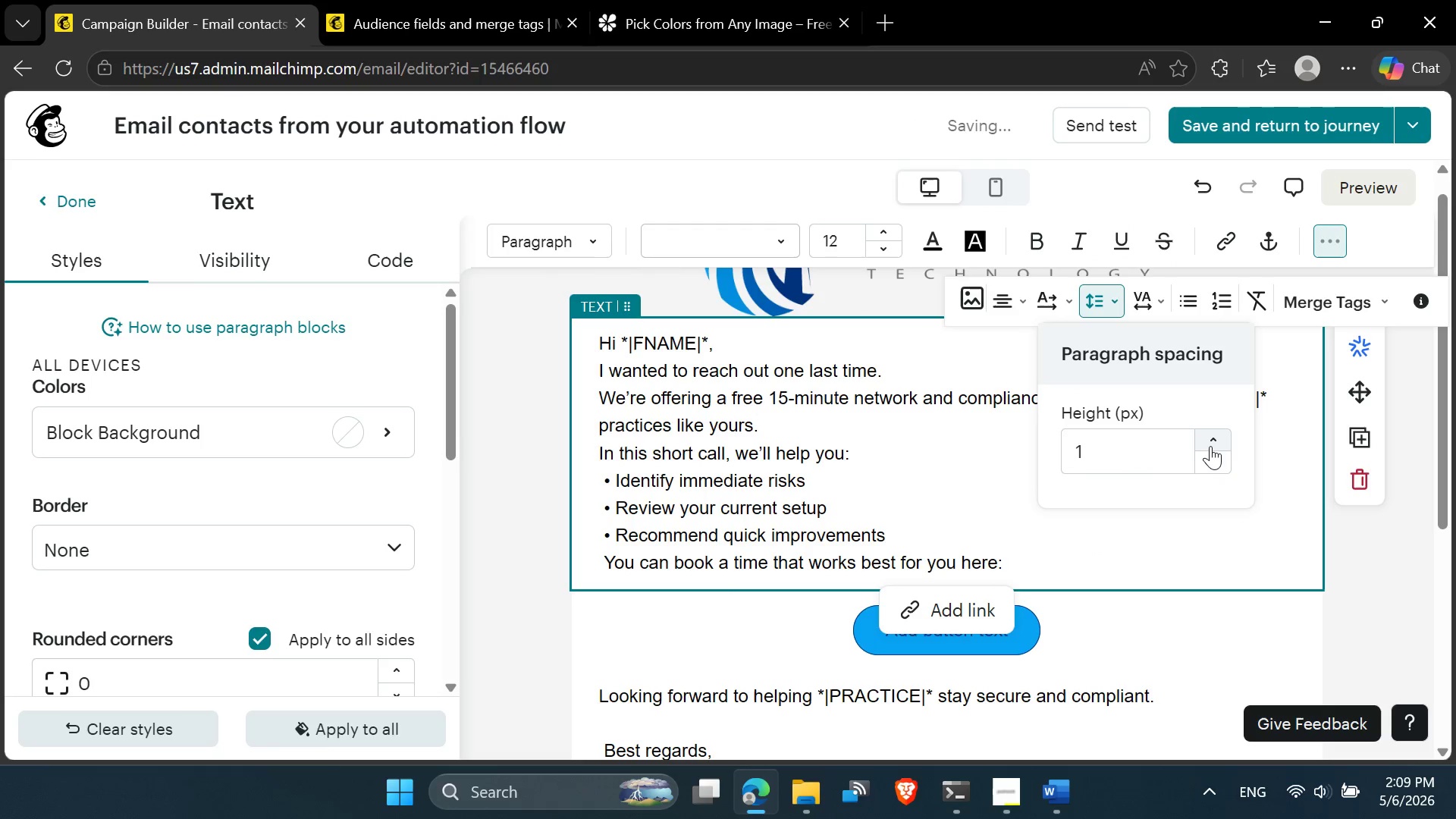 
triple_click([1210, 446])
 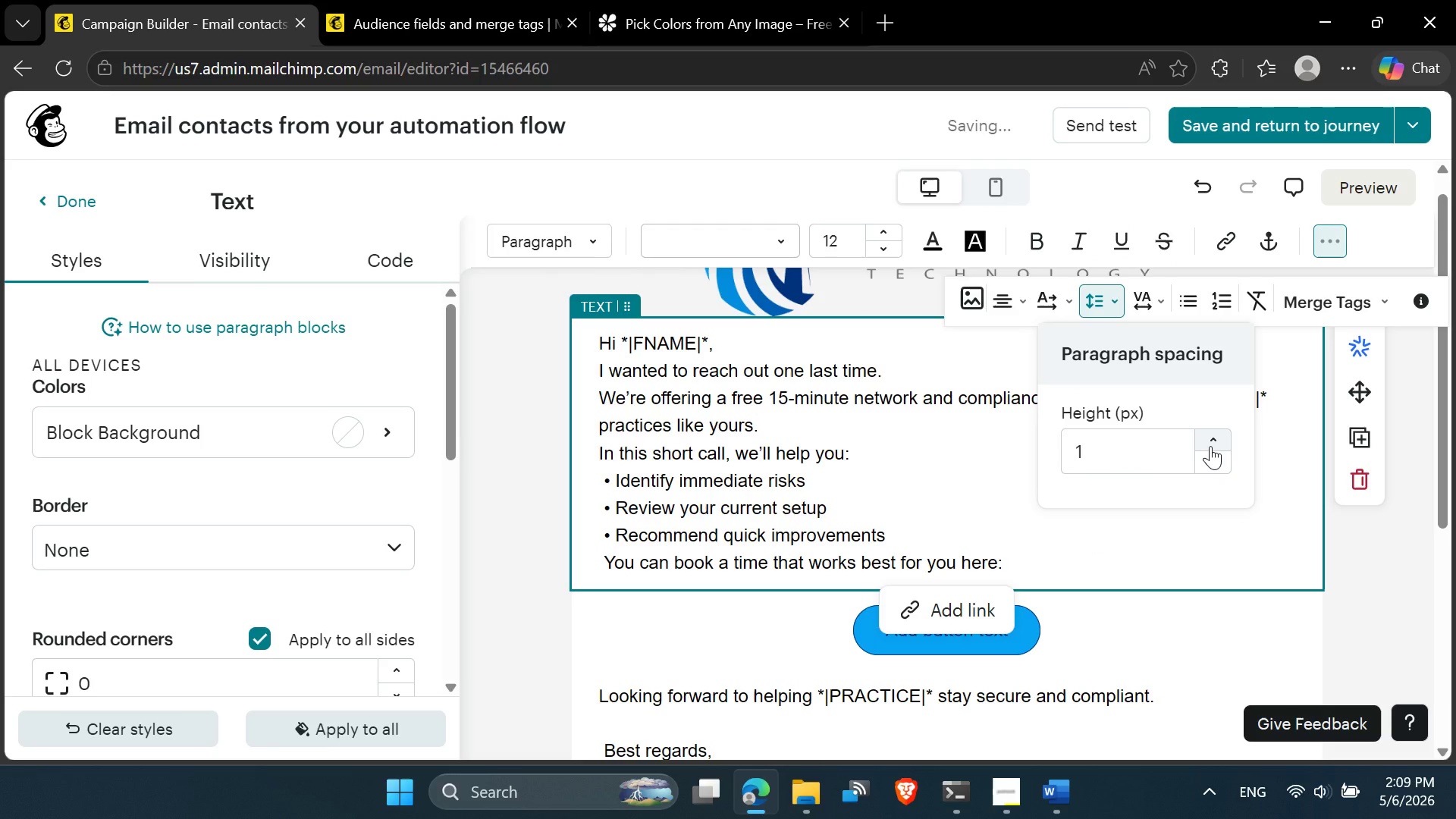 
triple_click([1210, 446])
 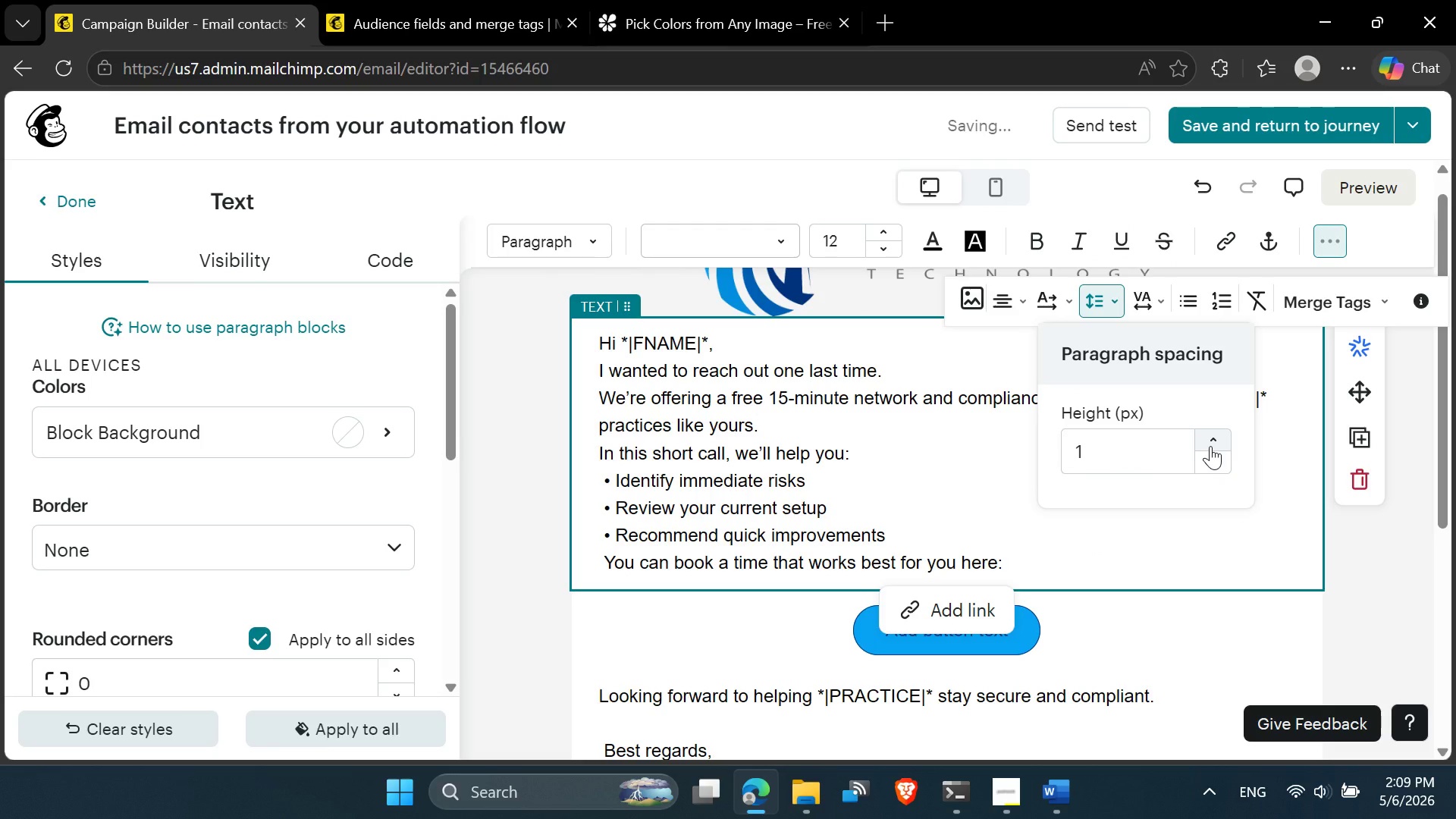 
triple_click([1210, 446])
 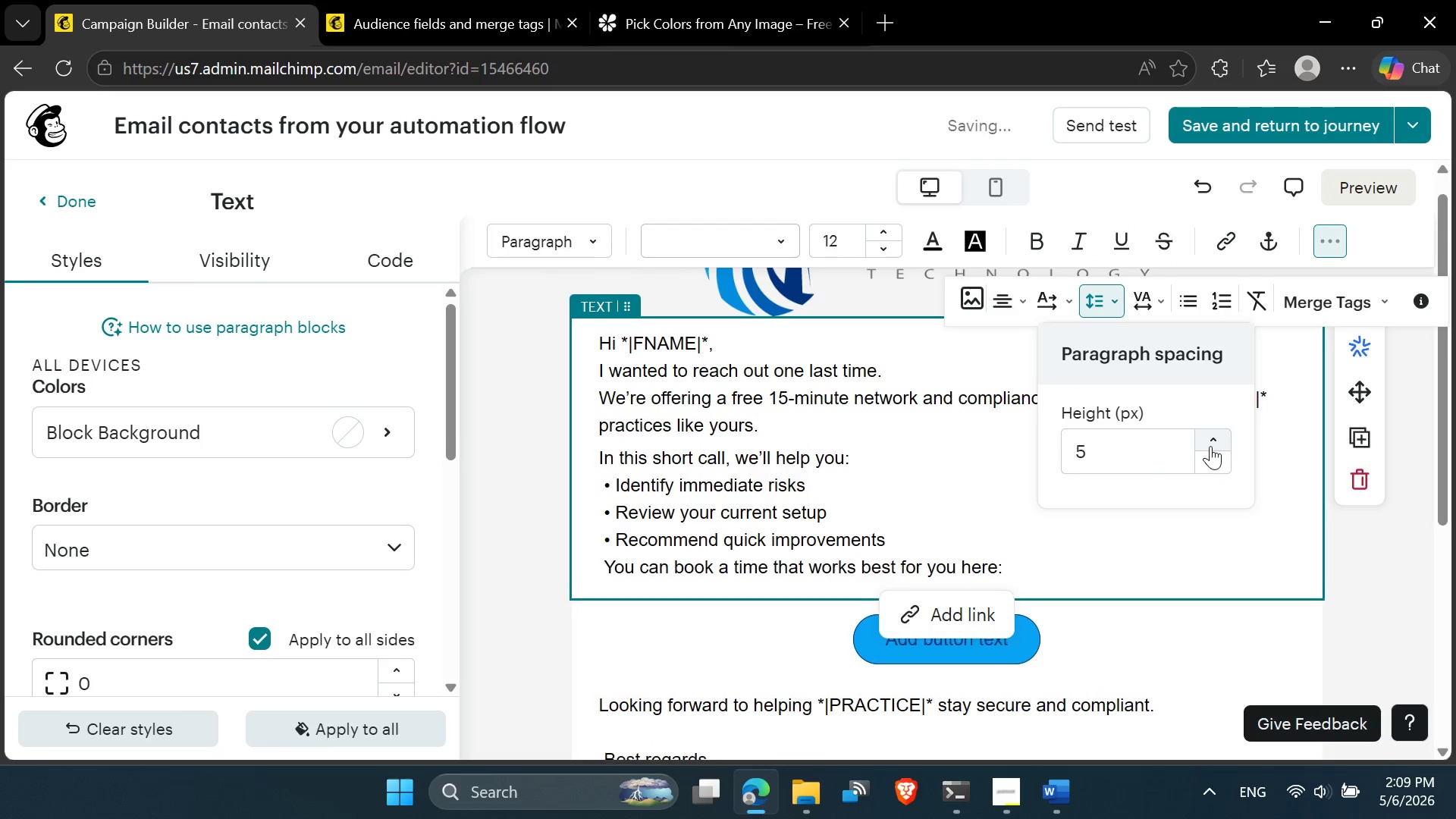 
double_click([1210, 446])
 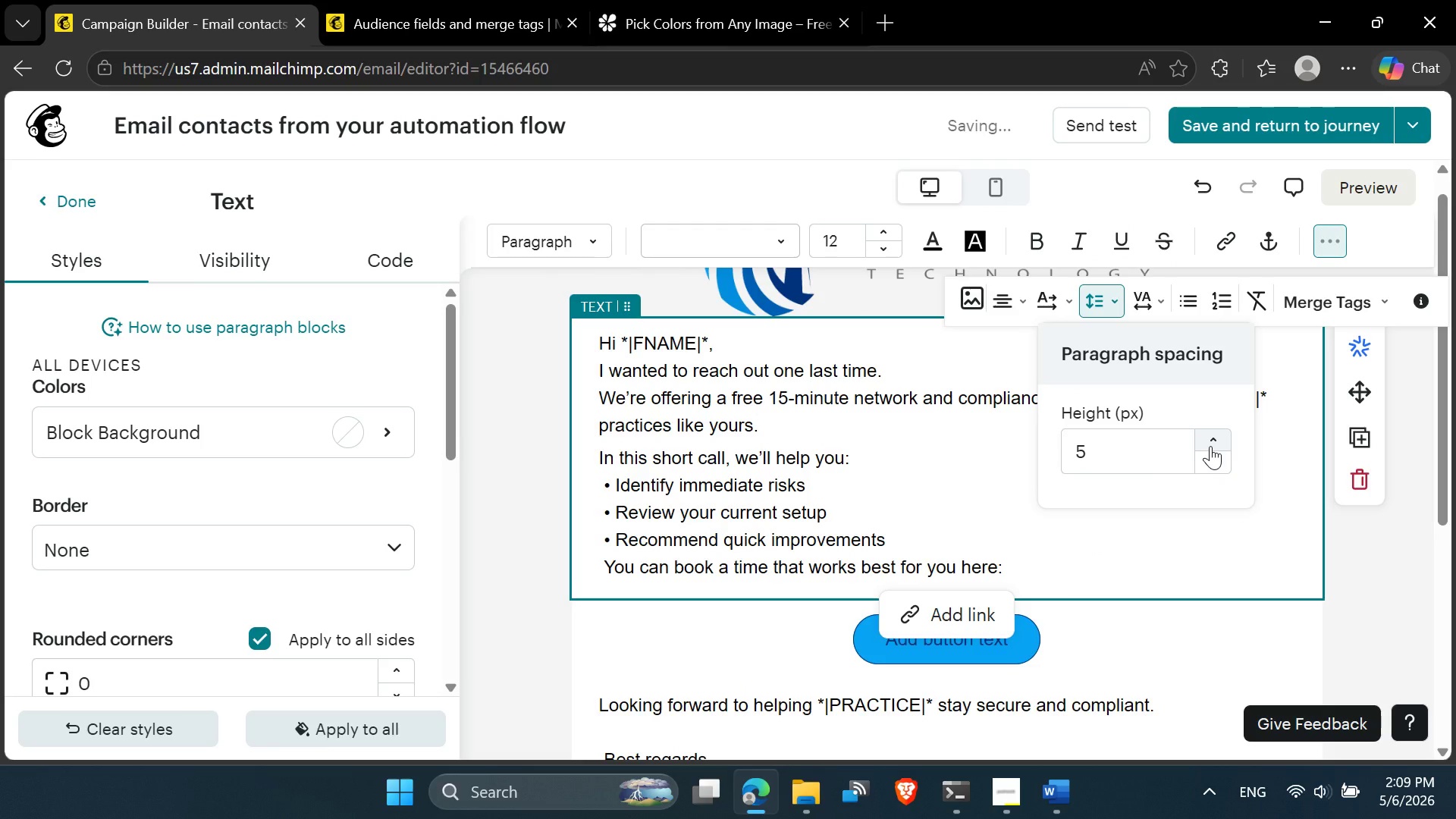 
triple_click([1210, 446])
 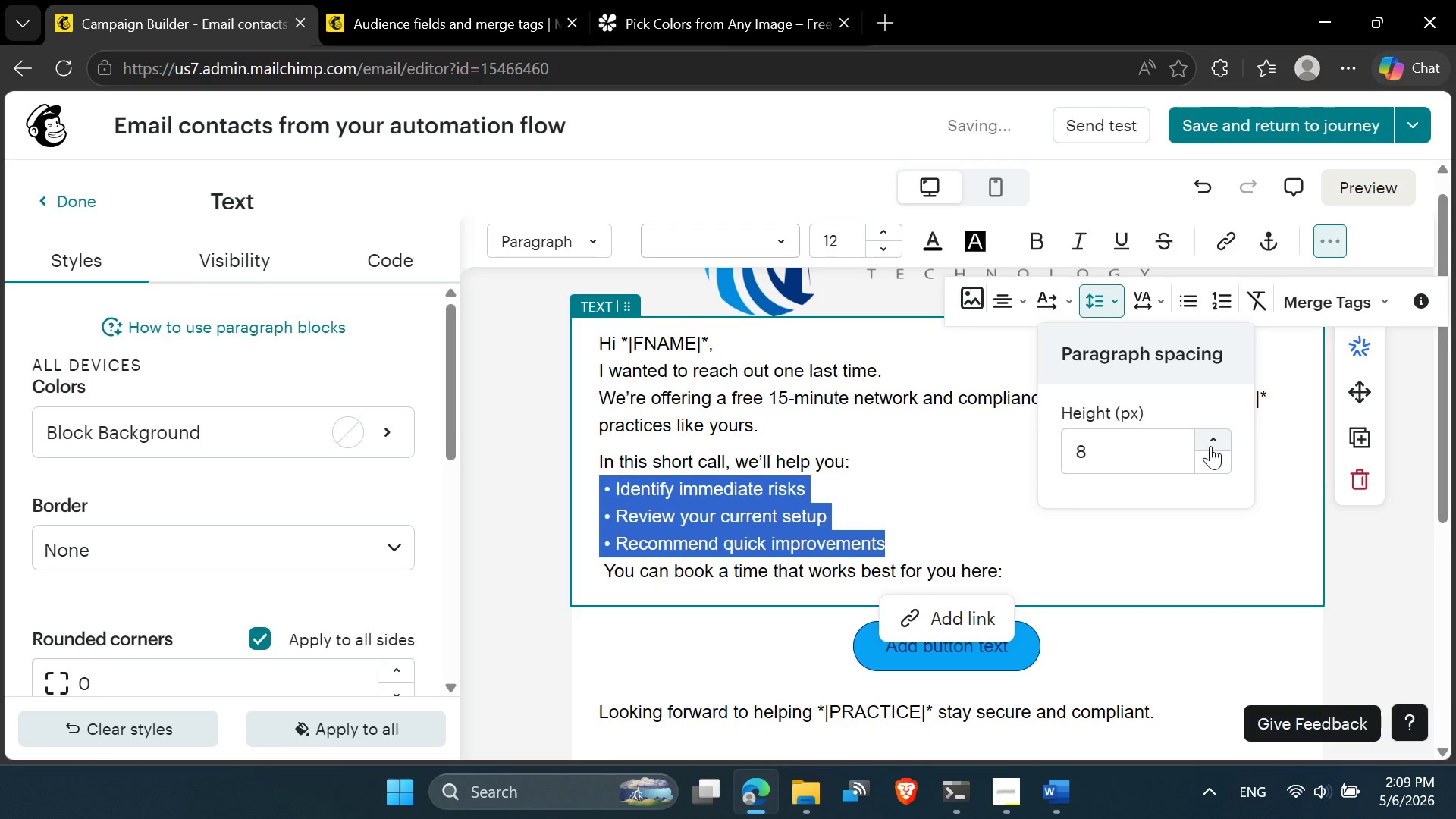 
double_click([1210, 446])
 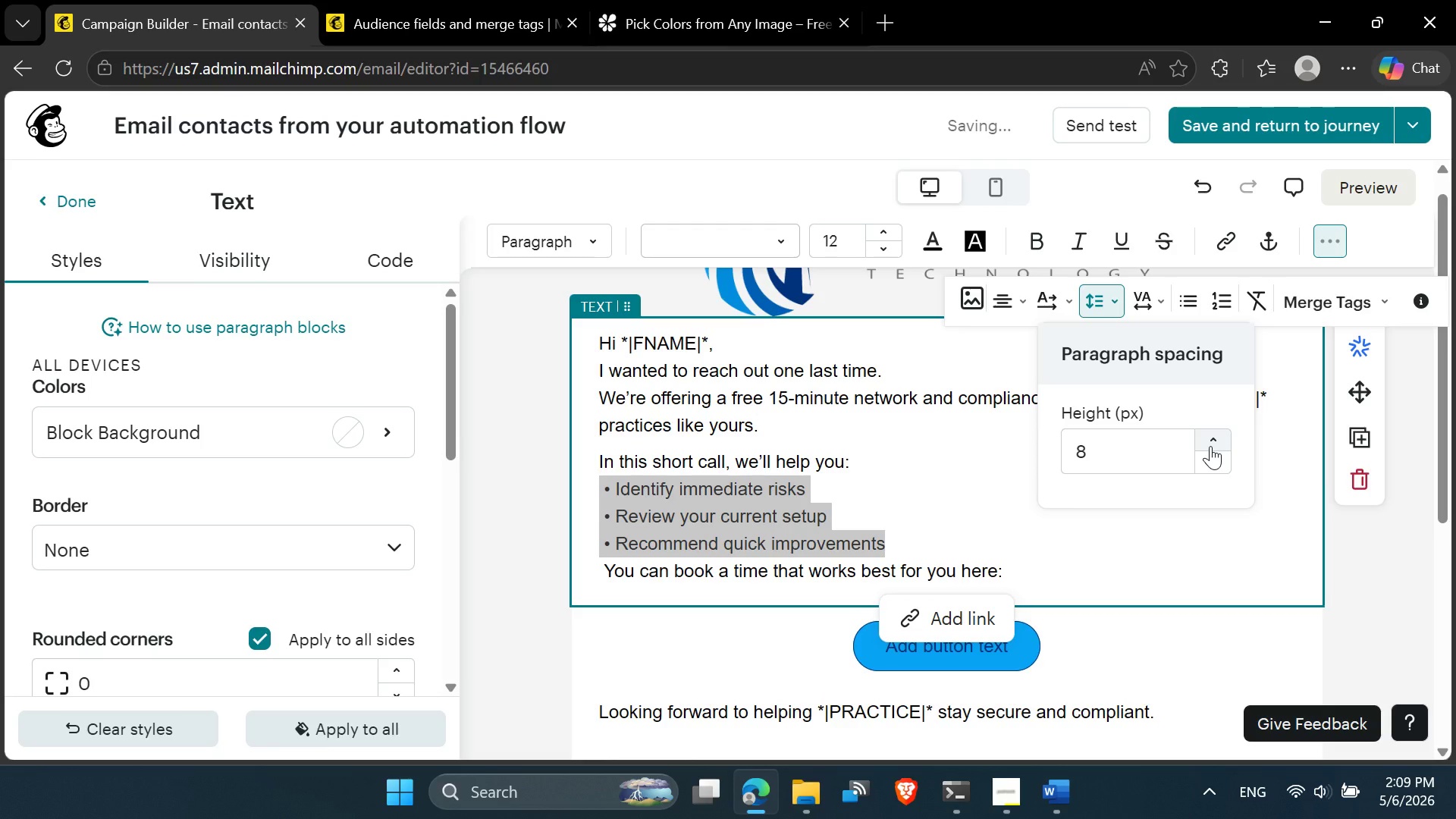 
triple_click([1210, 446])
 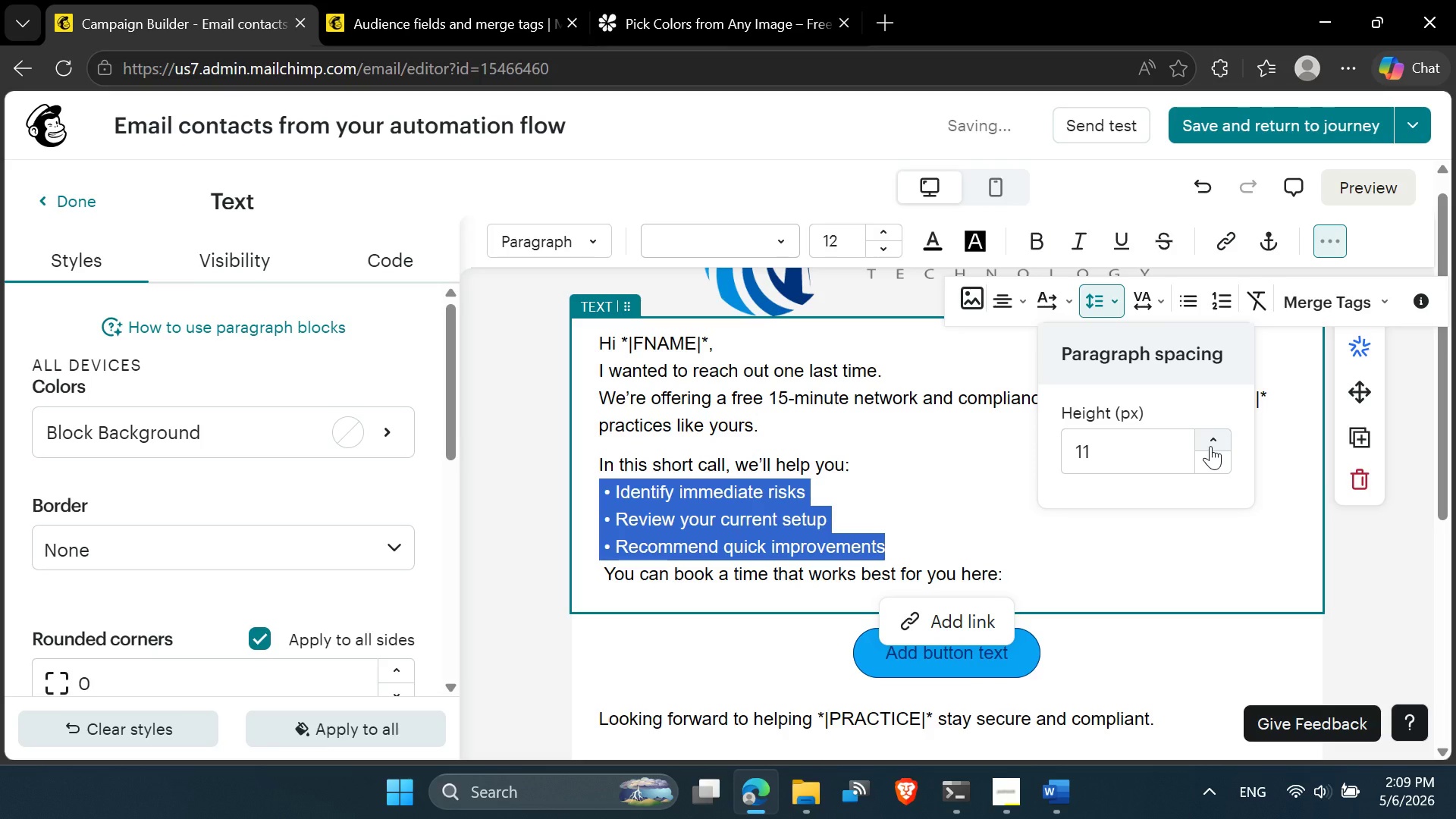 
left_click([1210, 446])
 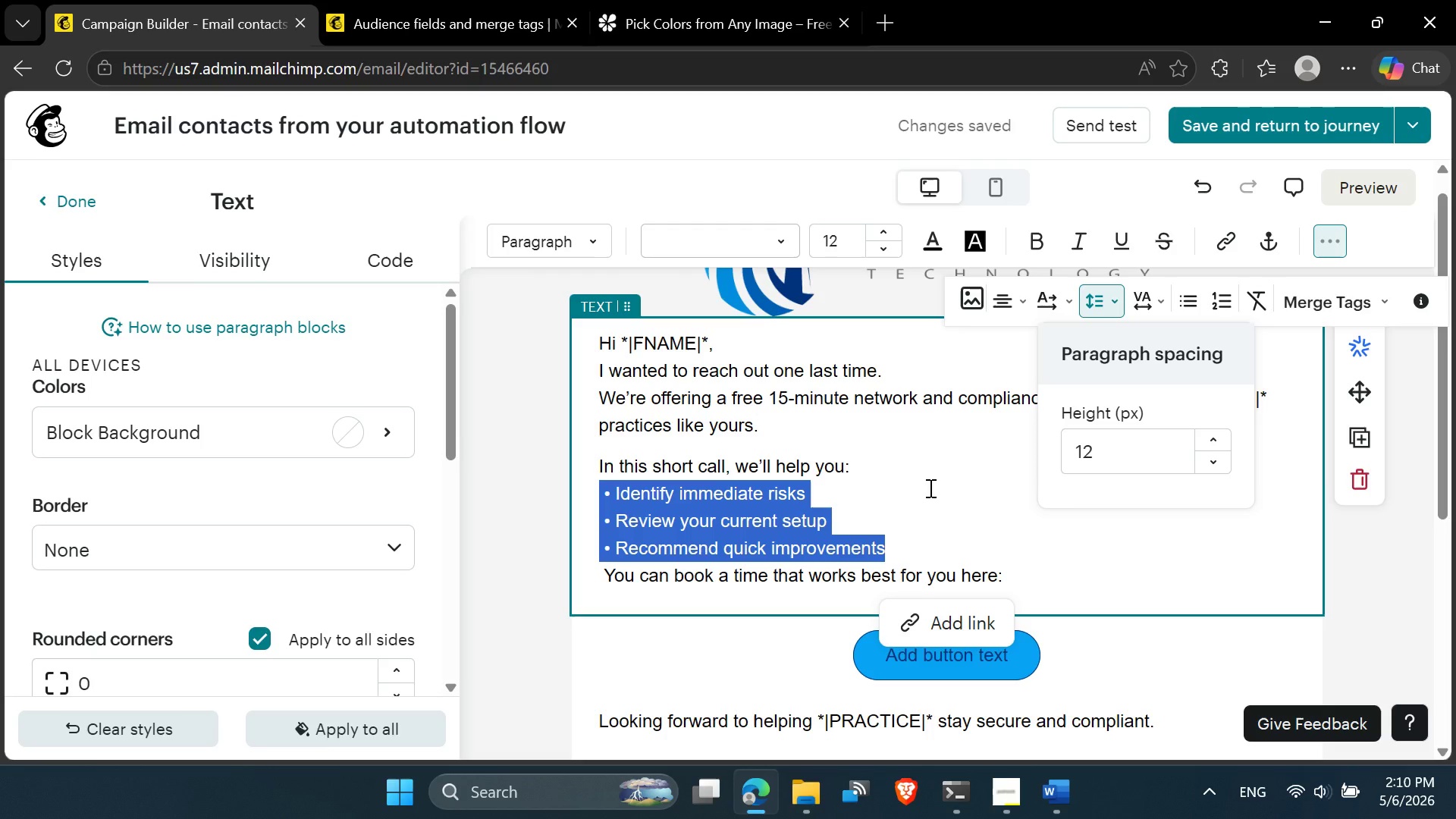 
wait(7.8)
 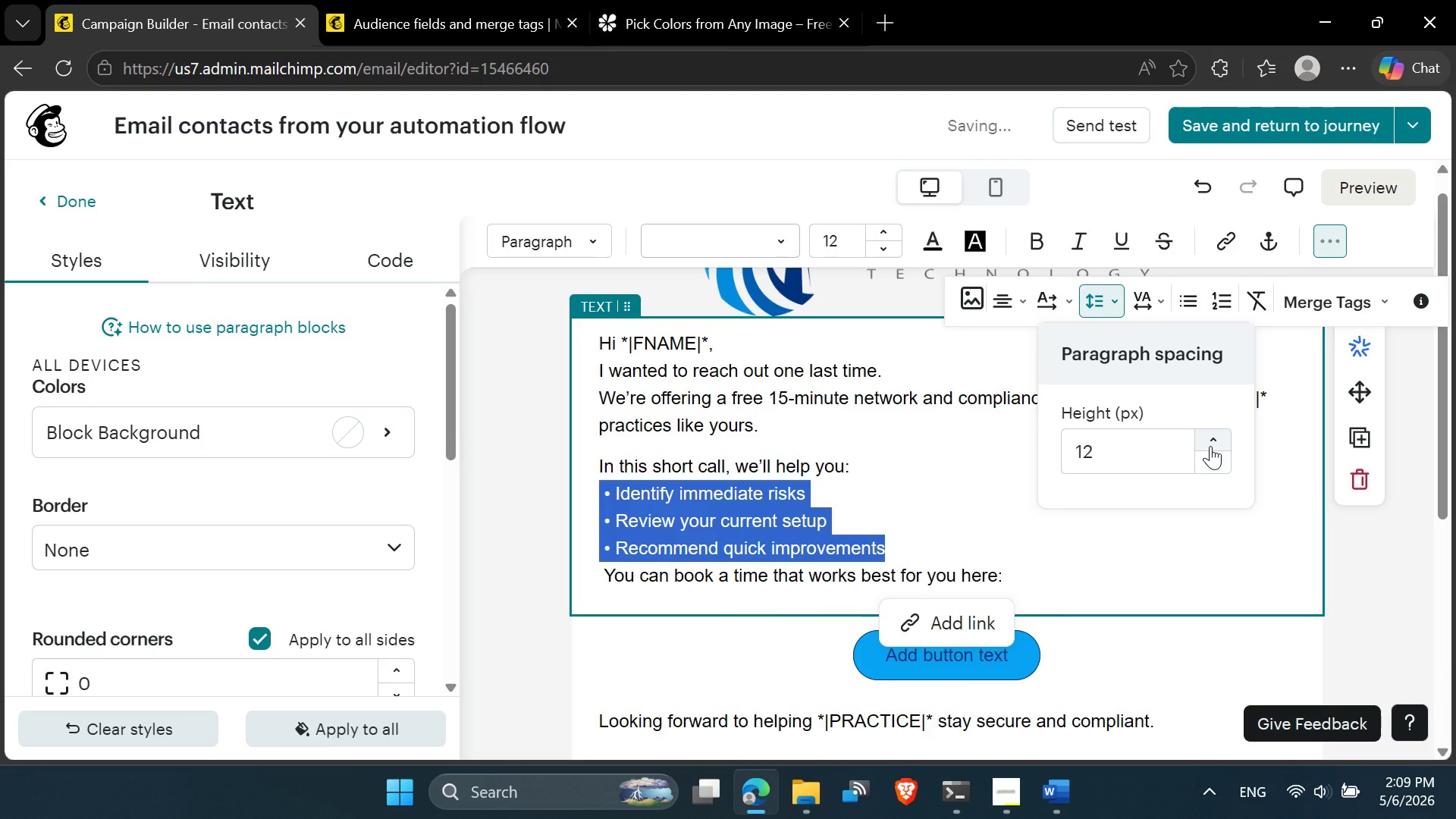 
left_click([811, 491])
 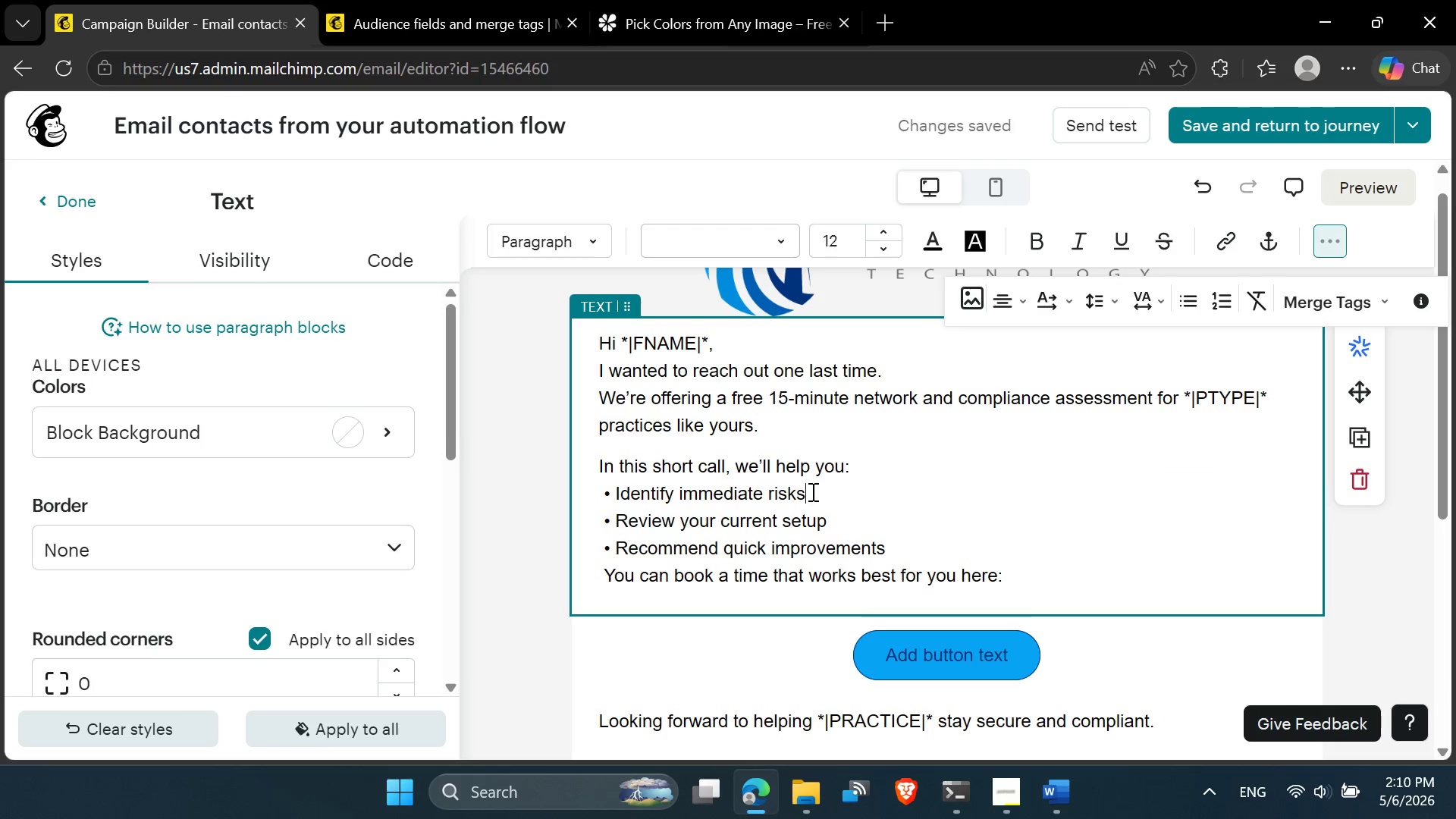 
key(Control+A)
 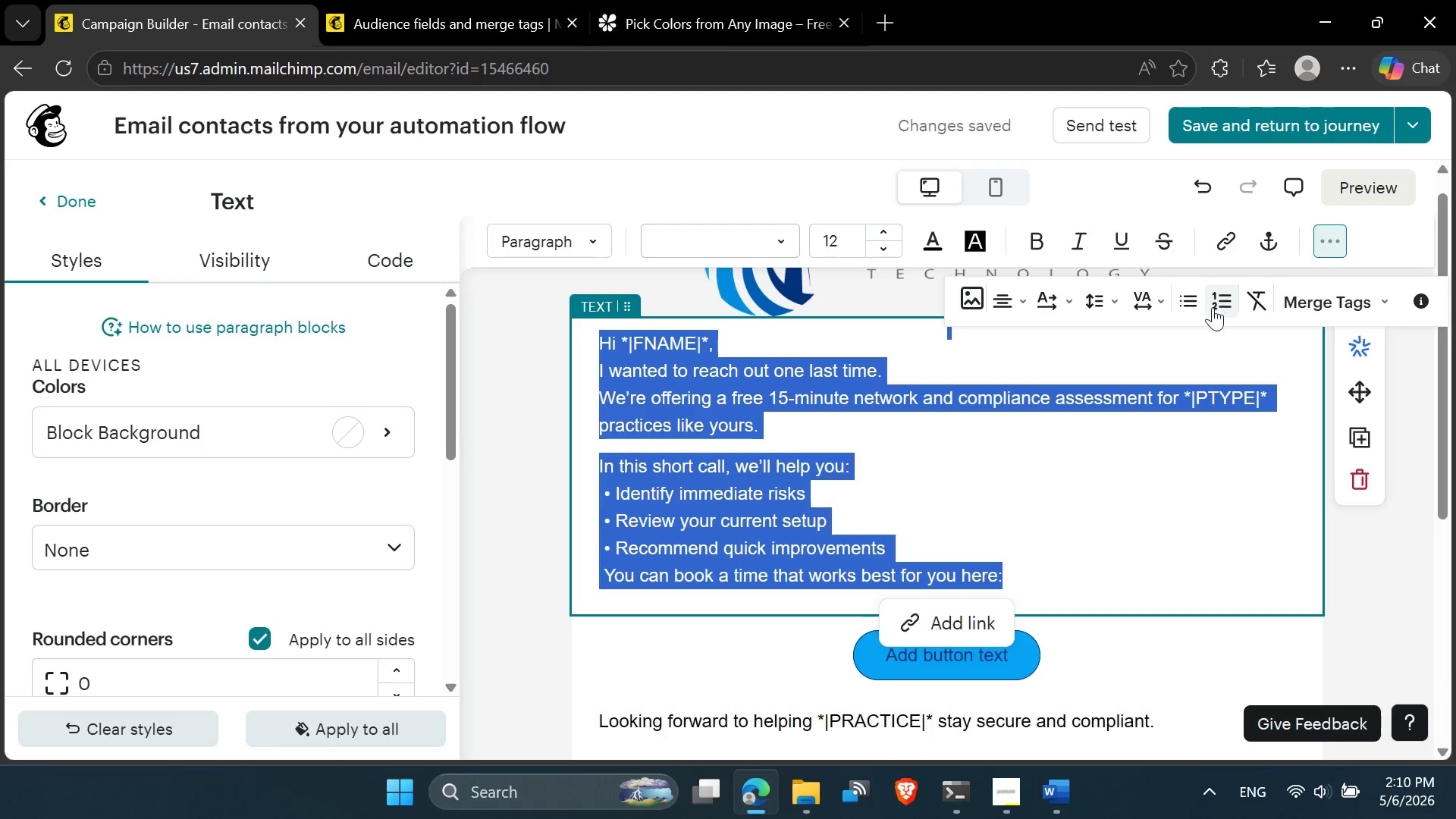 
left_click([1123, 306])
 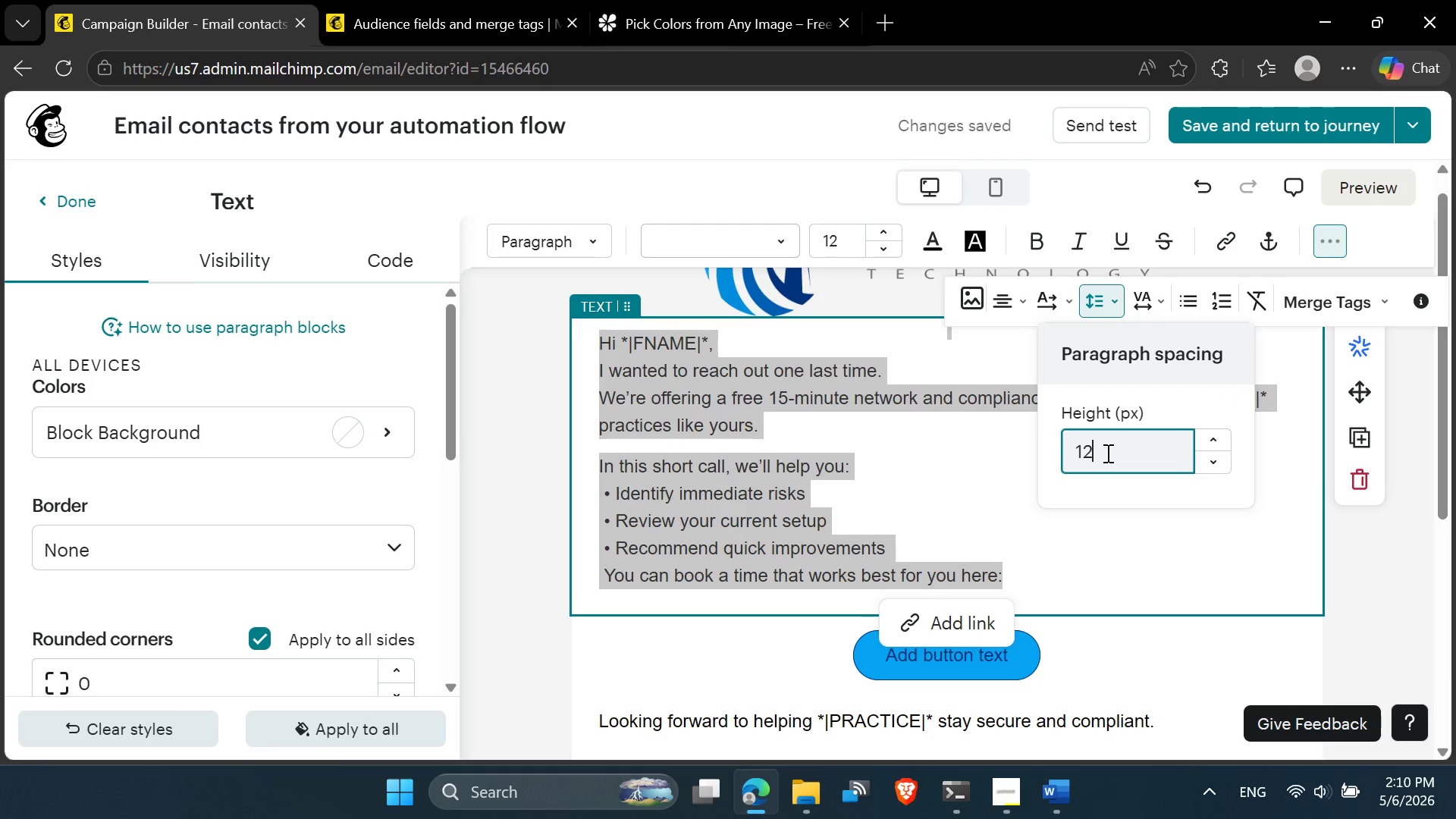 
key(Enter)
 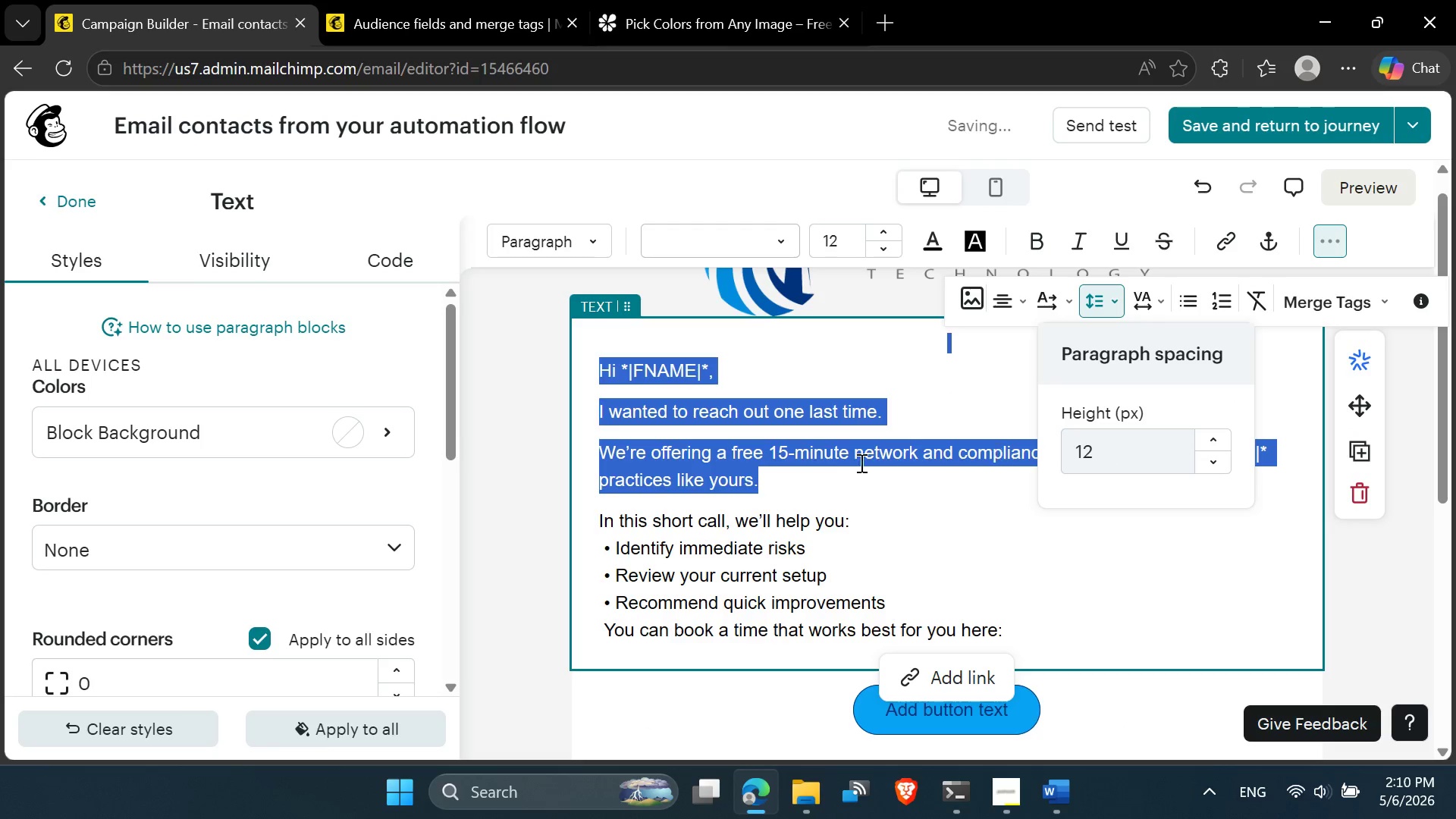 
left_click([830, 468])
 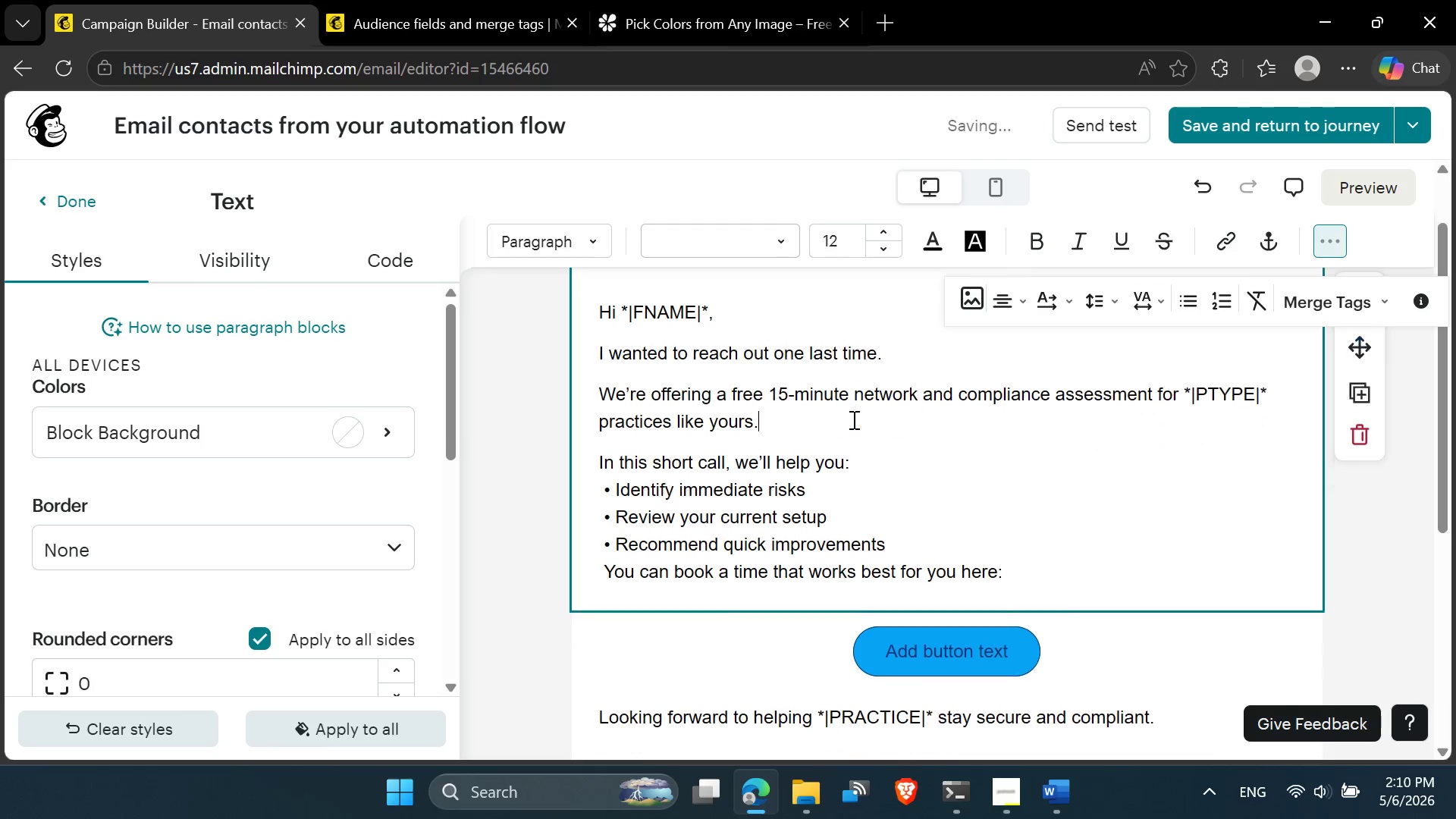 
left_click([858, 501])
 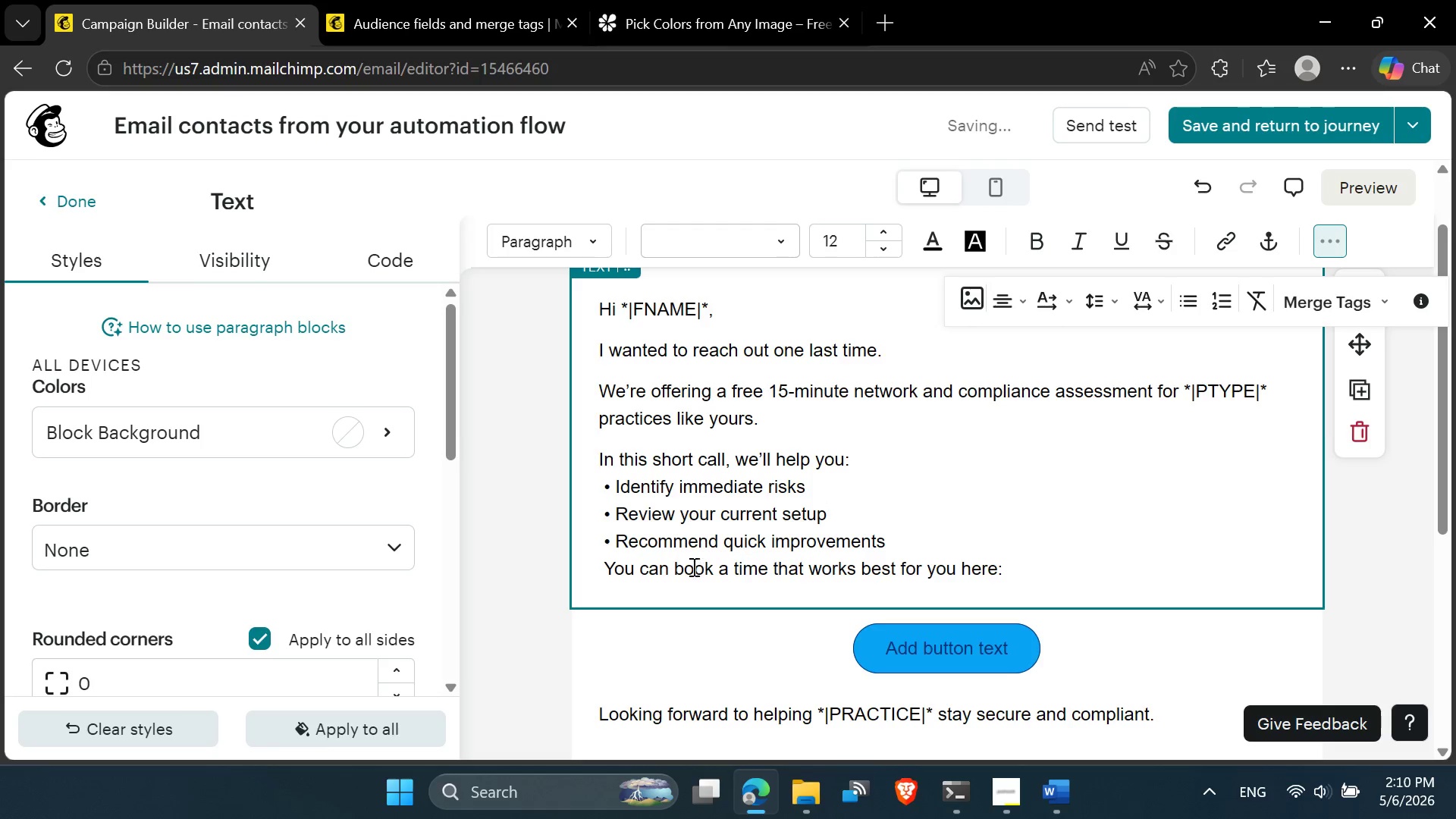 
left_click([605, 568])
 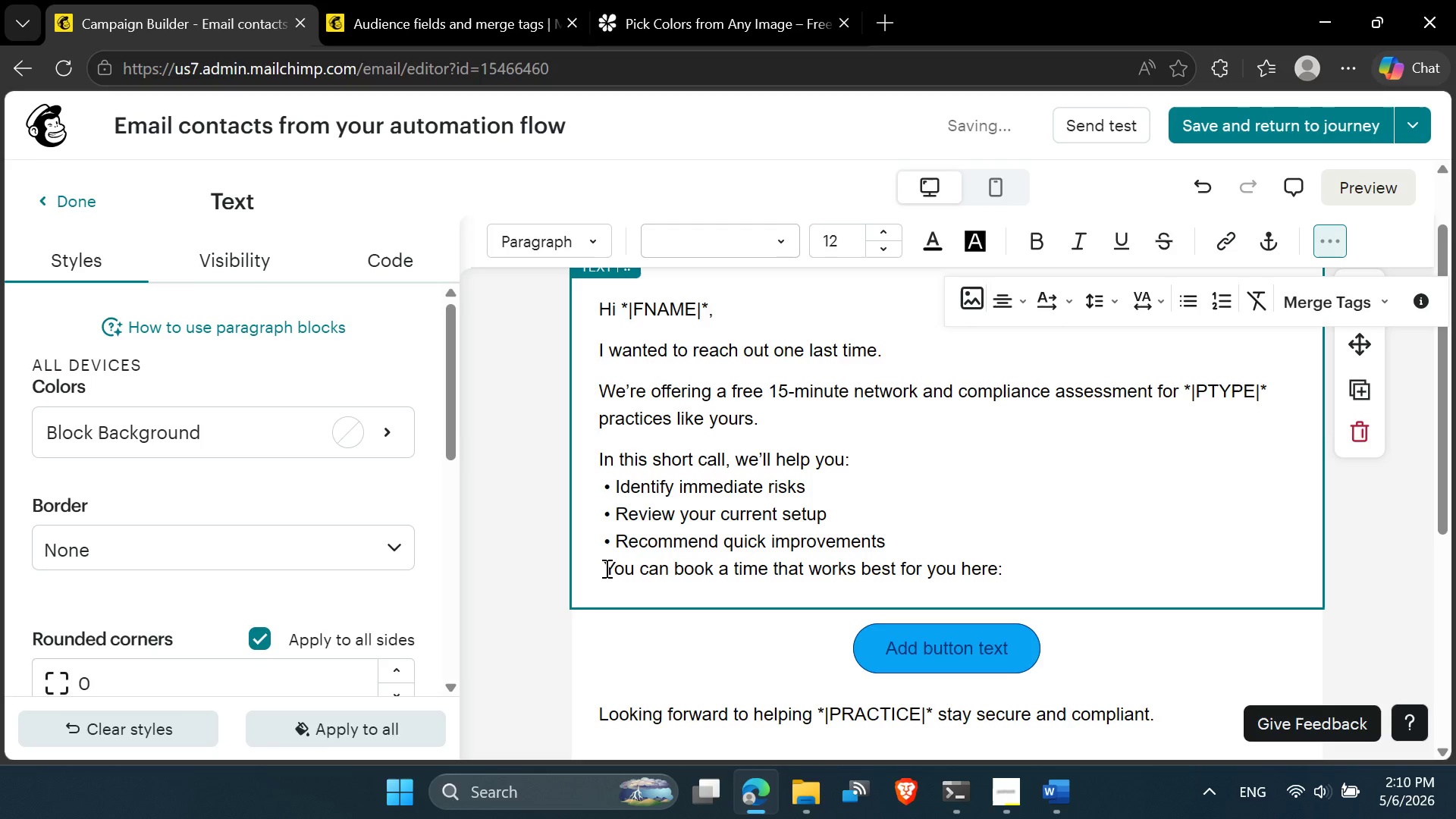 
key(Backspace)
 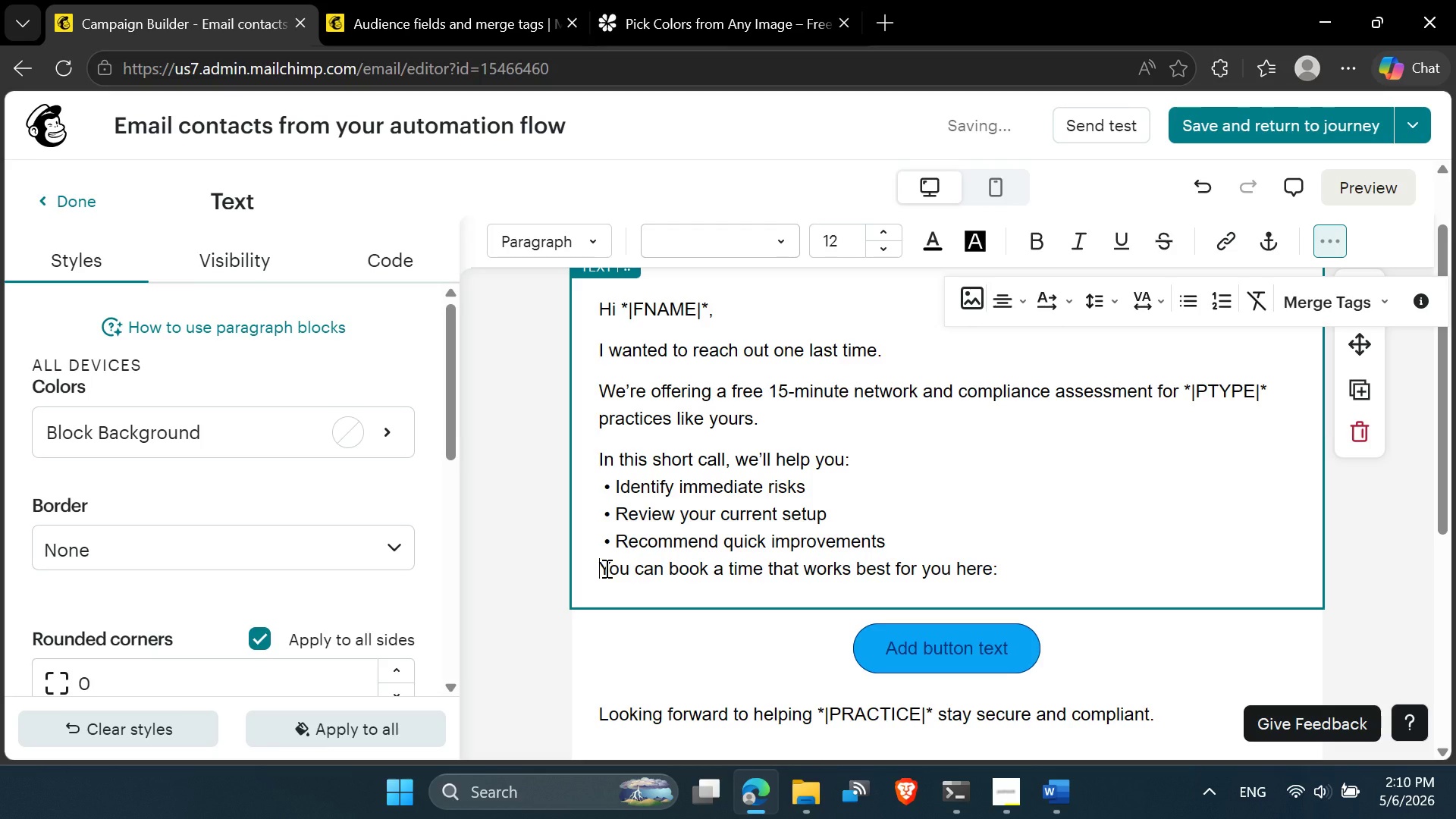 
key(Backspace)
 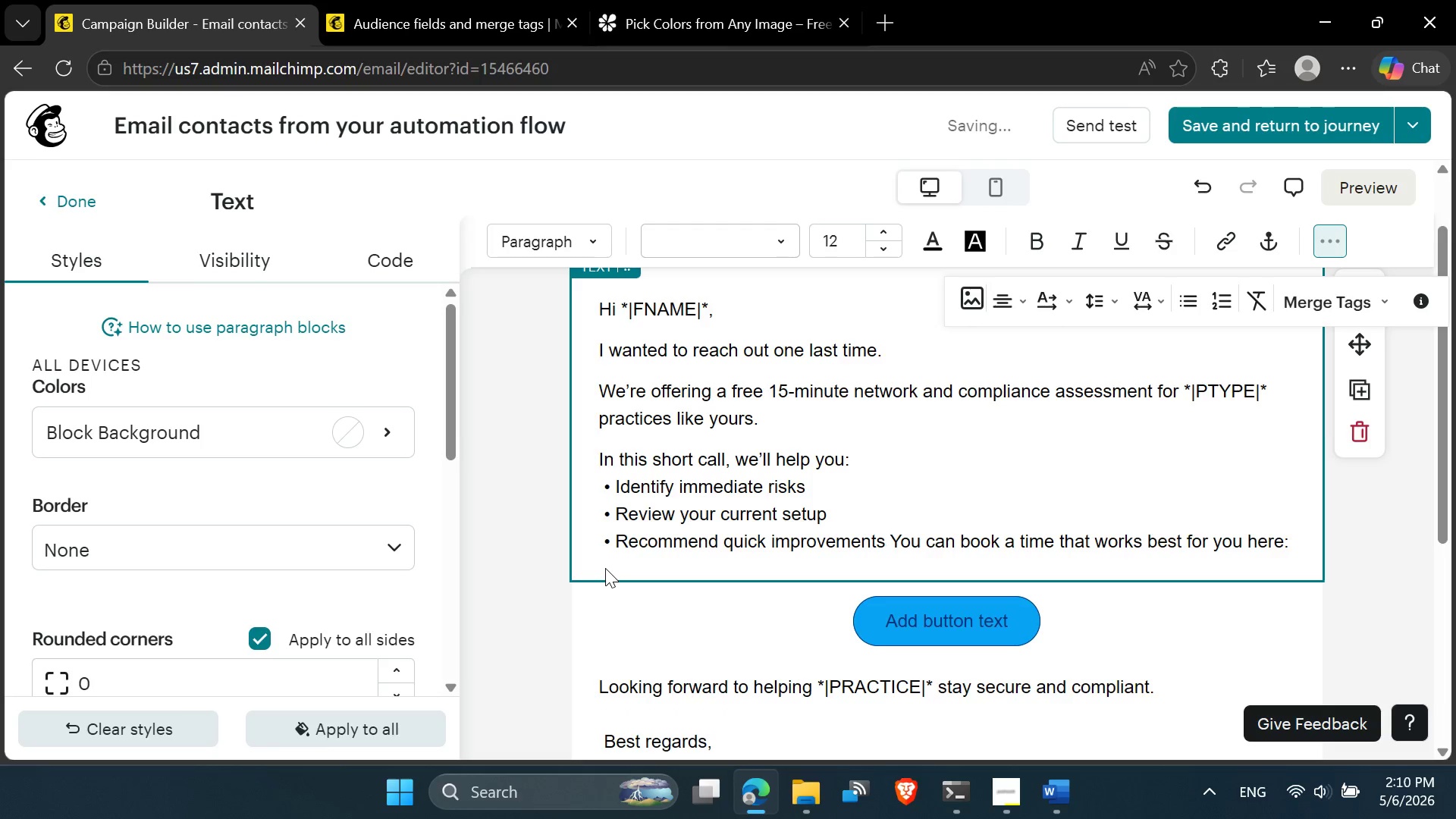 
key(Enter)
 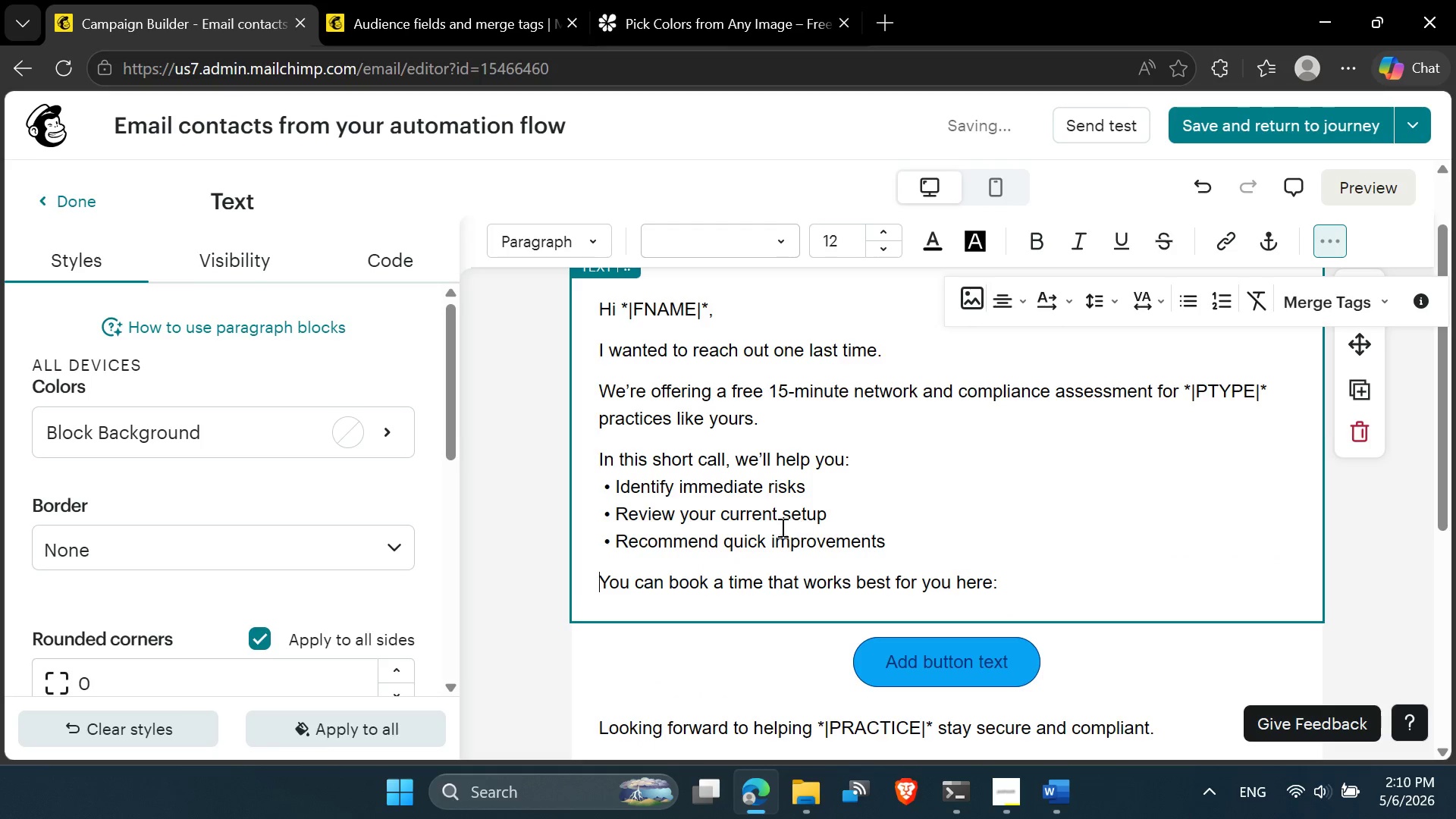 
left_click_drag(start_coordinate=[892, 535], to_coordinate=[593, 468])
 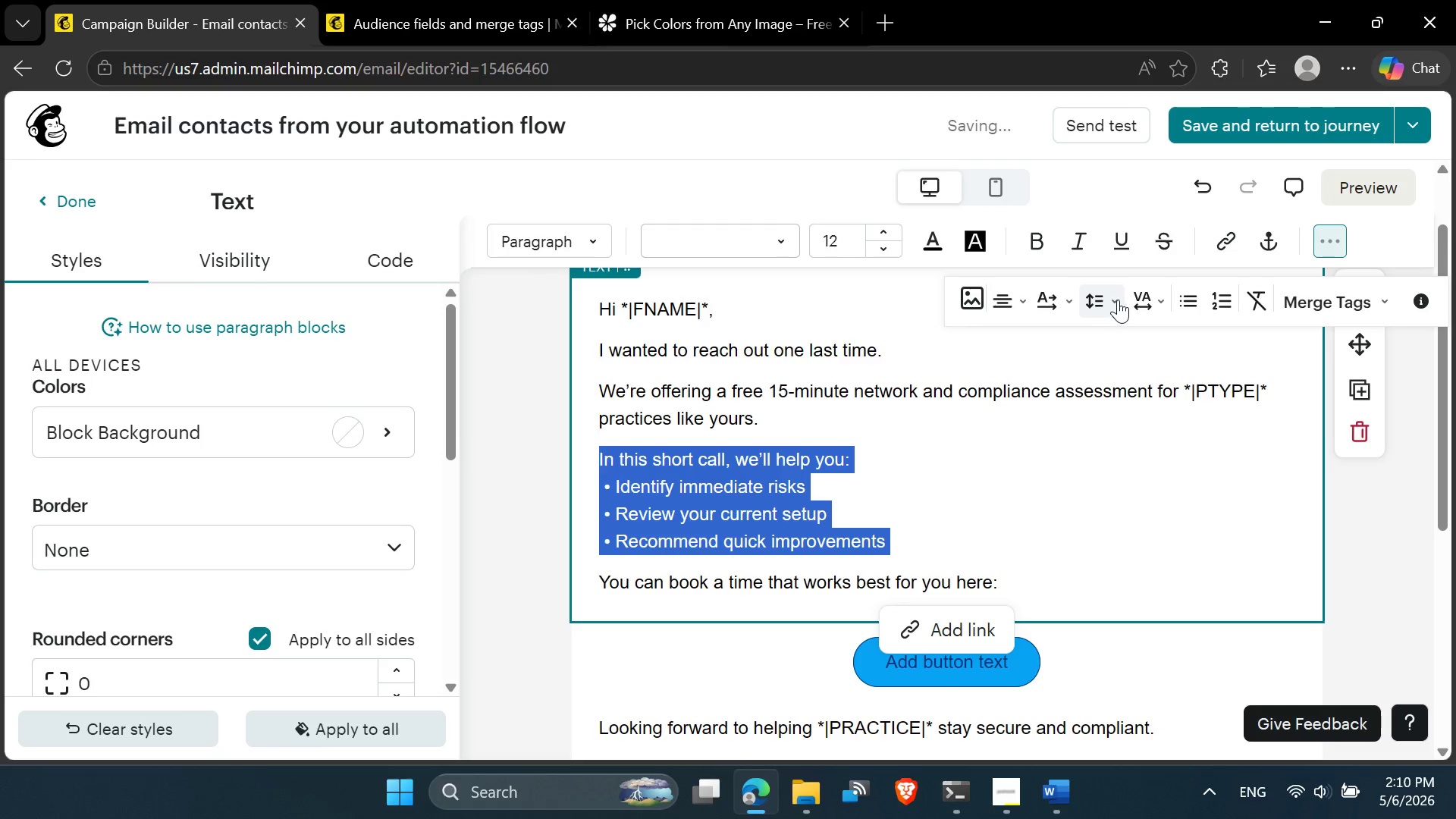 
left_click([1119, 300])
 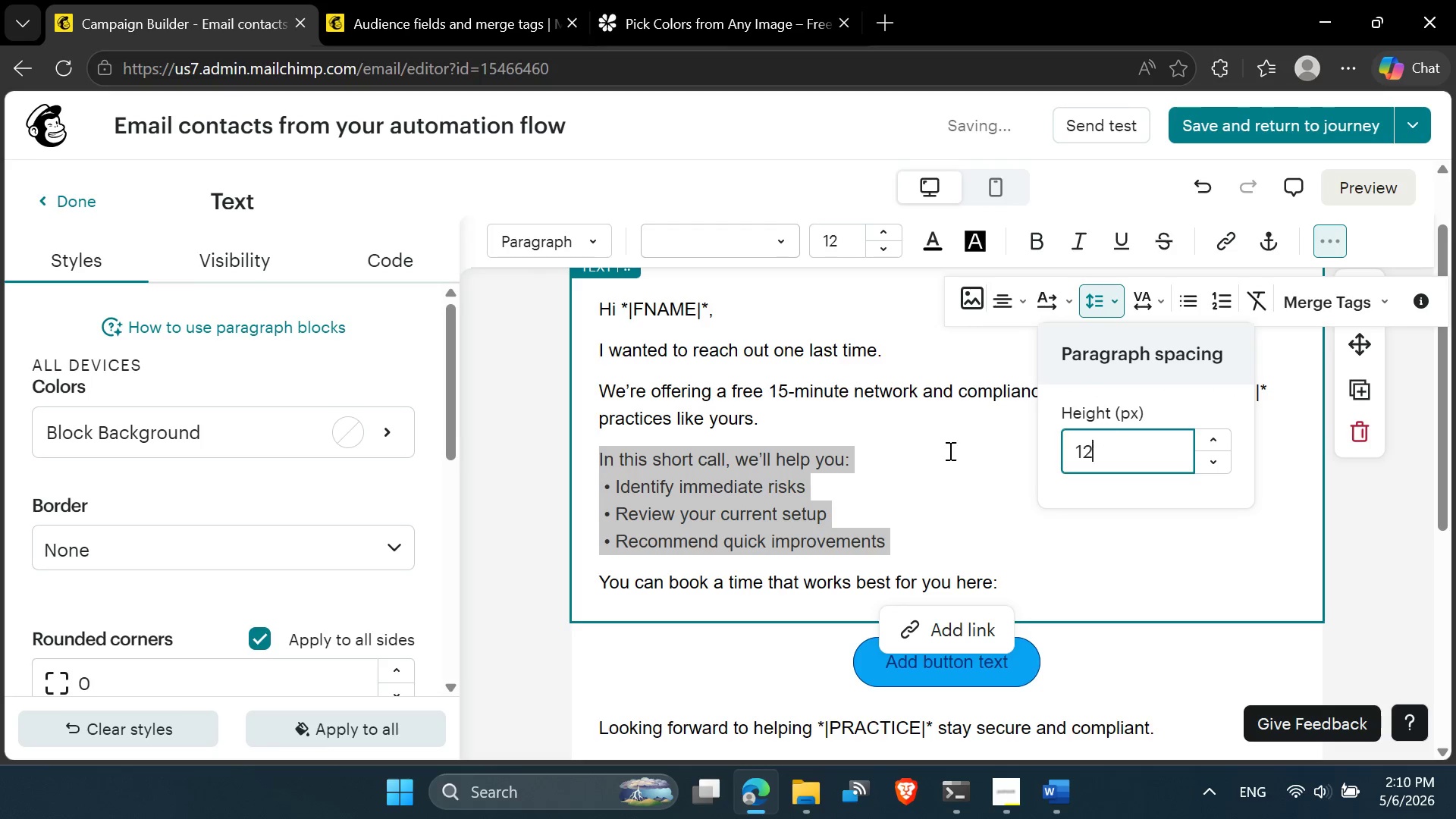 
left_click([838, 482])
 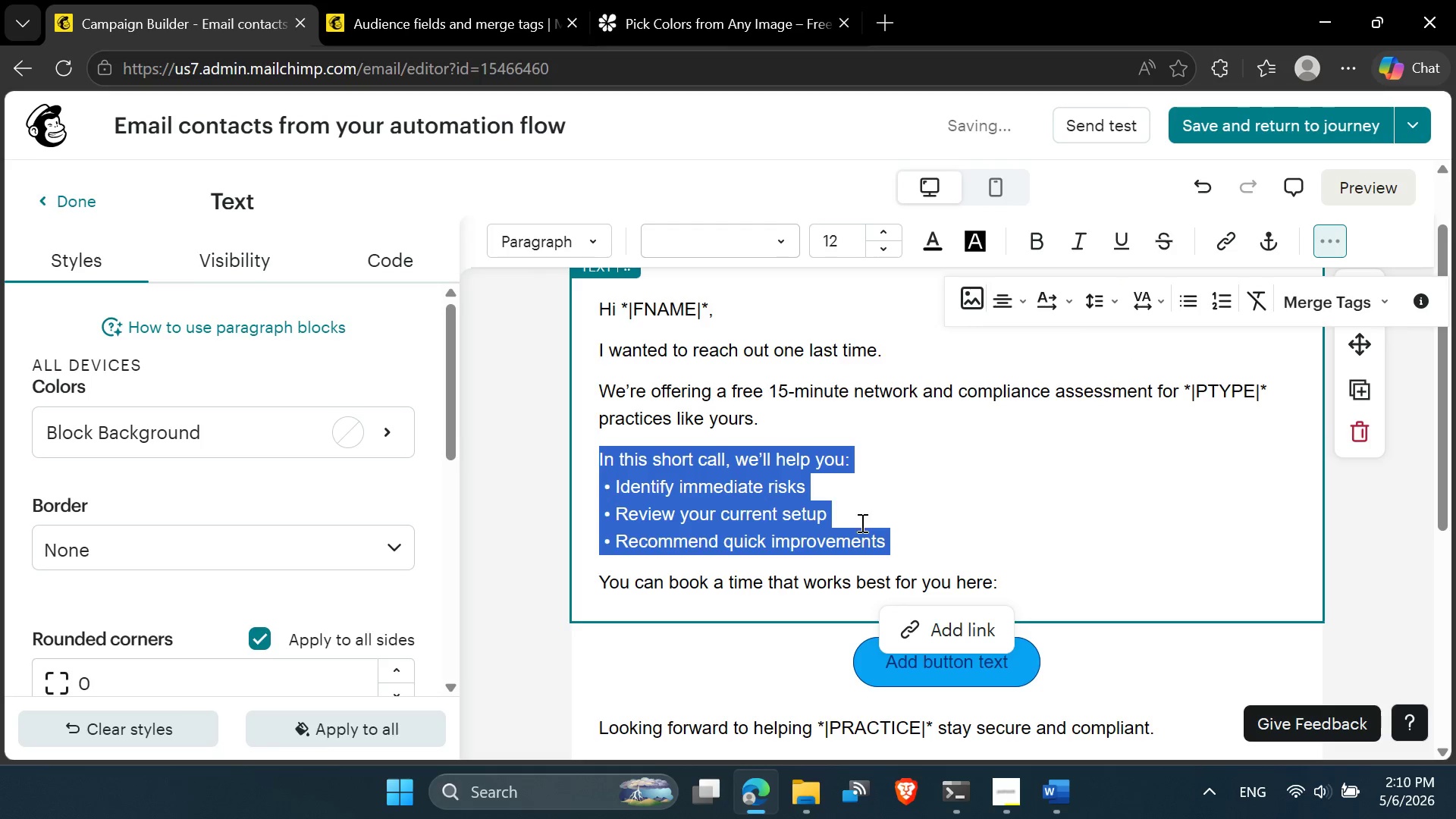 
left_click([861, 523])
 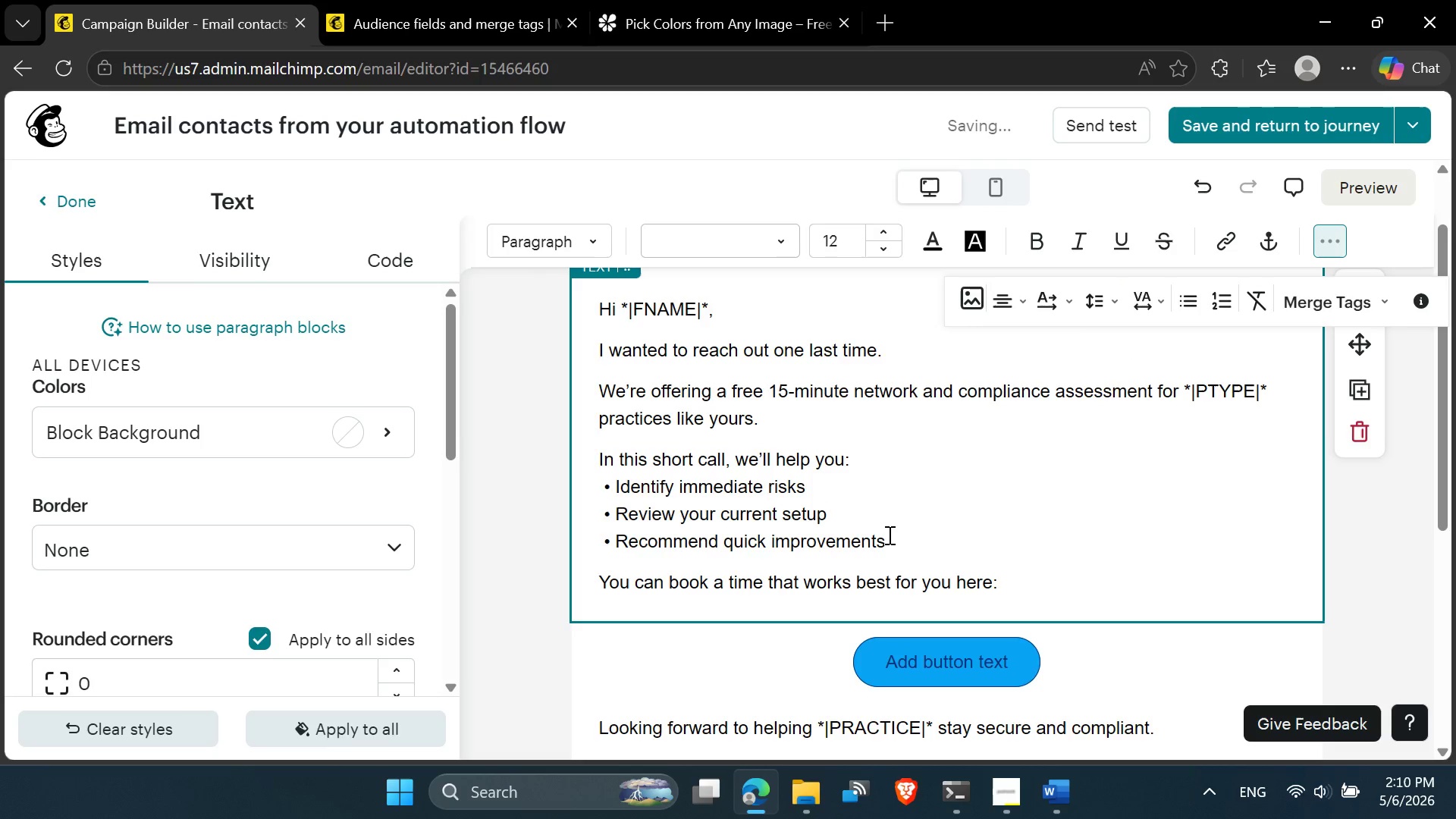 
left_click_drag(start_coordinate=[888, 536], to_coordinate=[598, 493])
 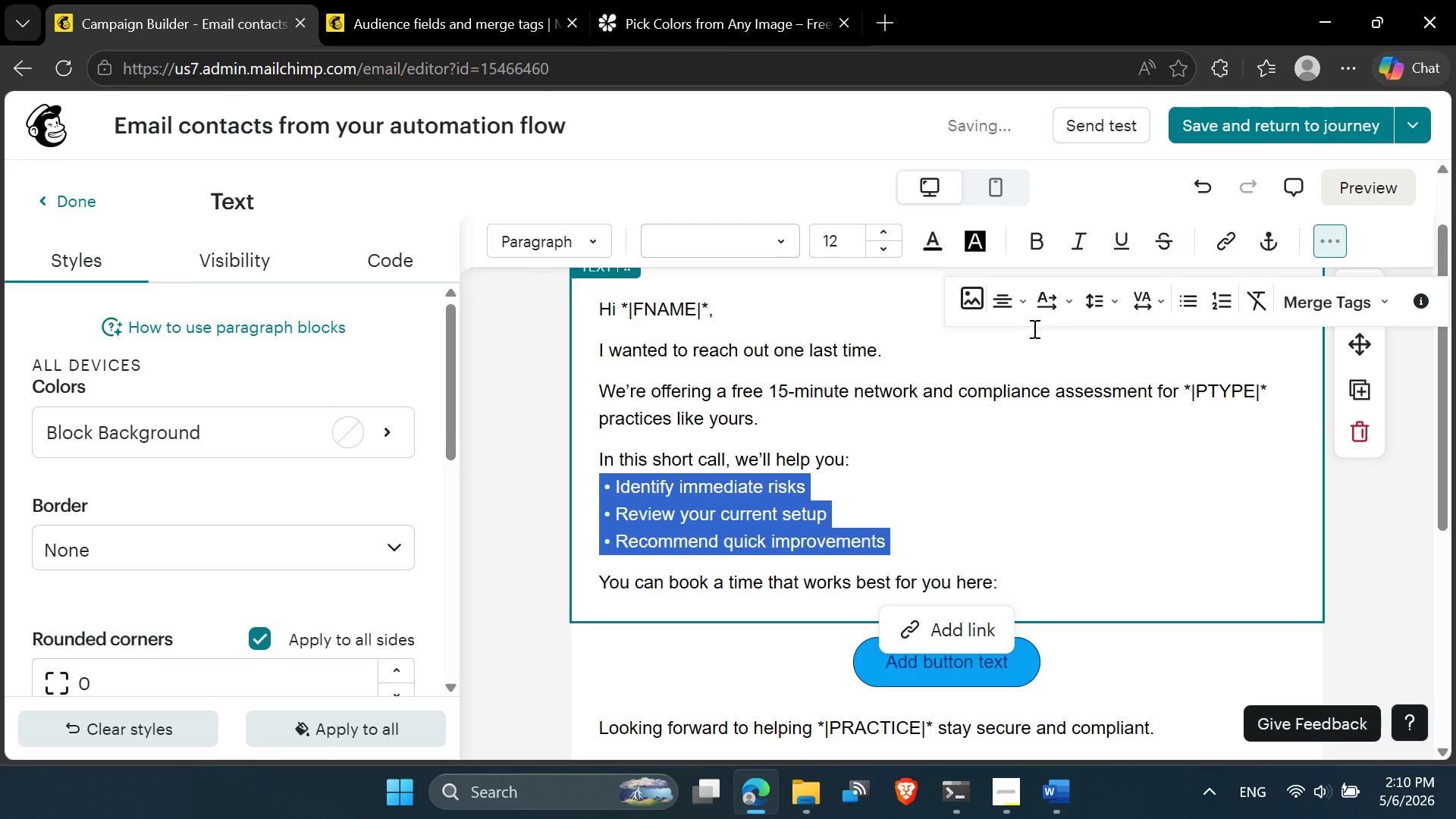 
left_click([1188, 304])
 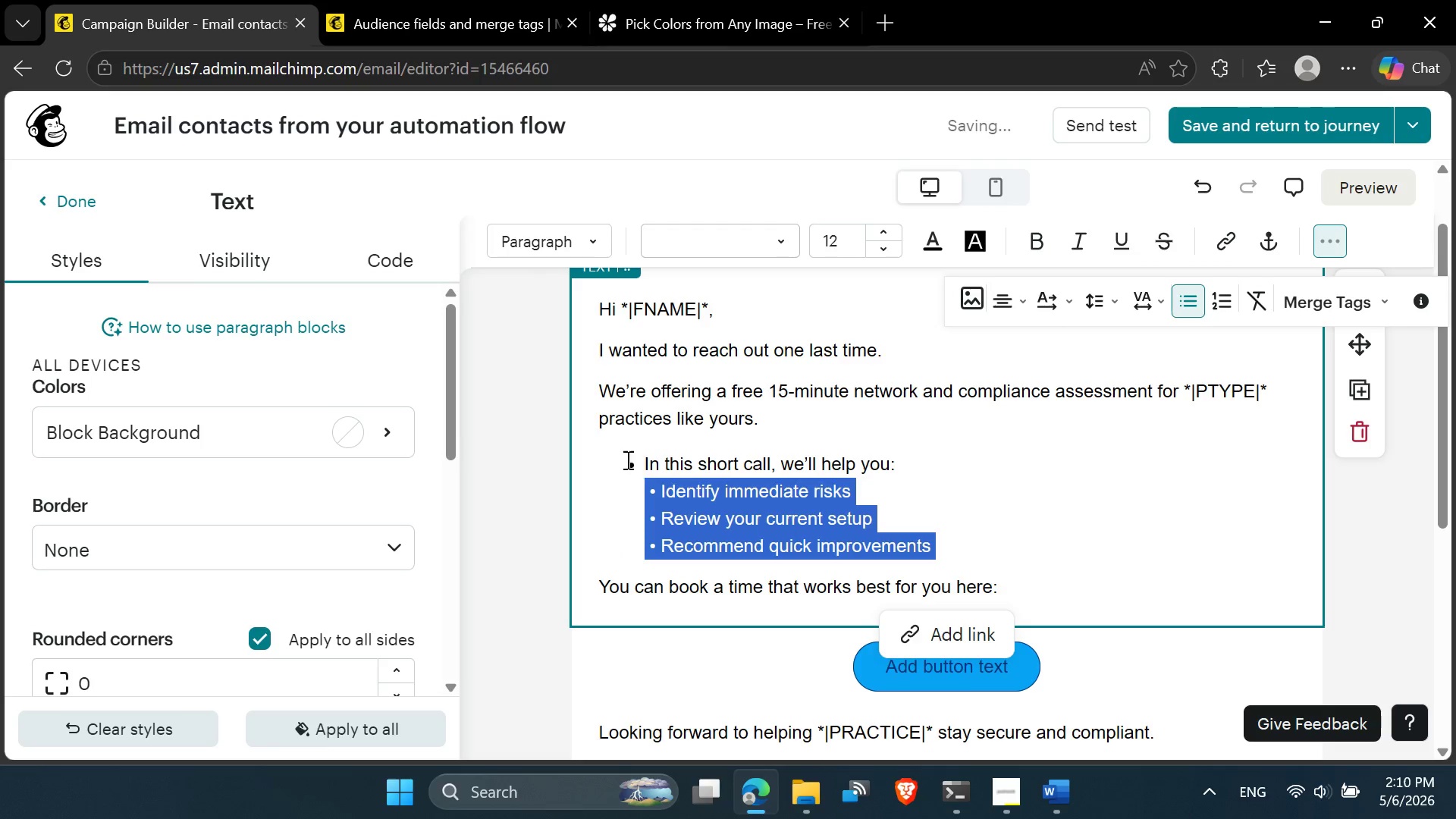 
left_click([642, 470])
 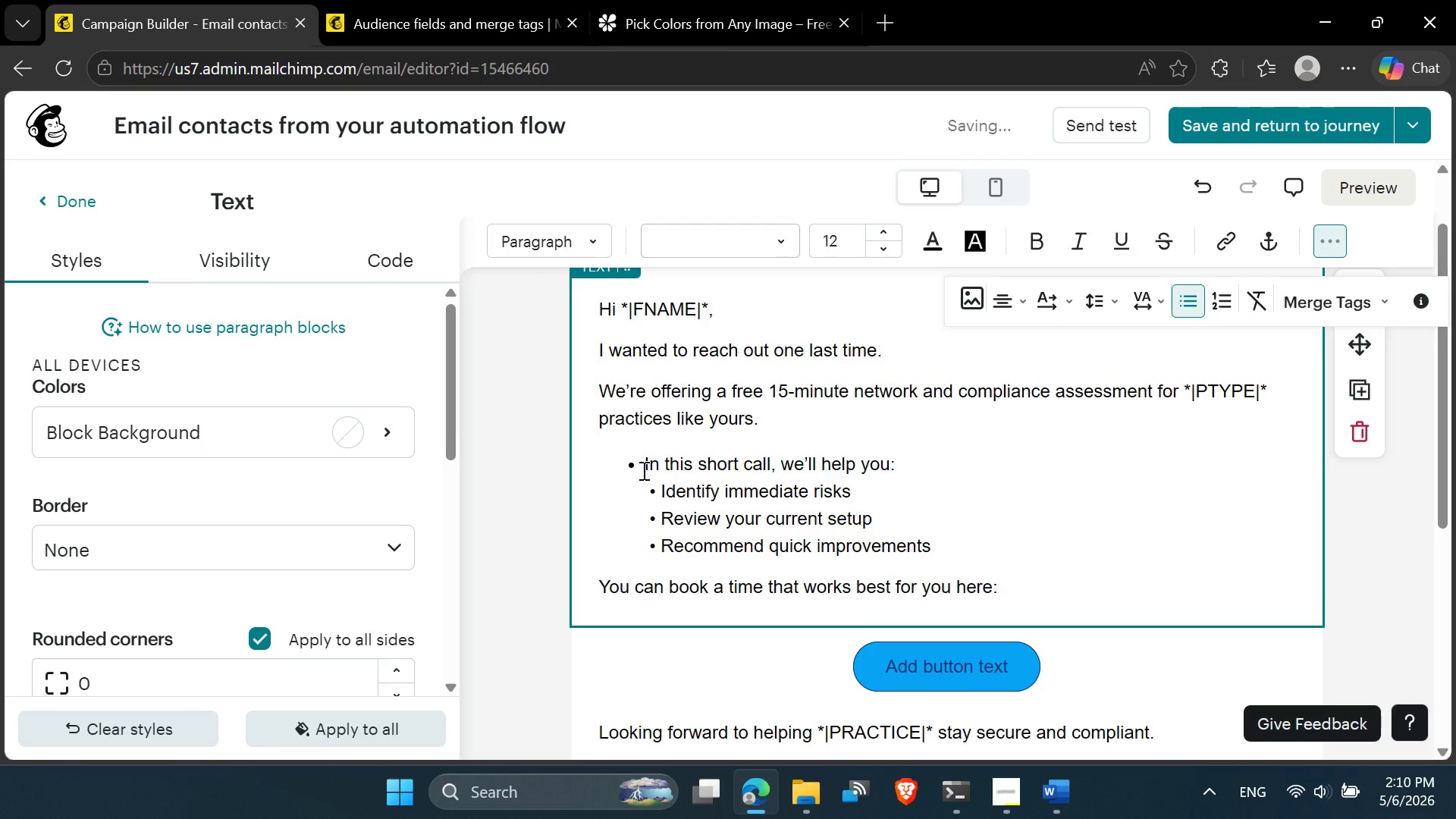 
key(Backspace)
 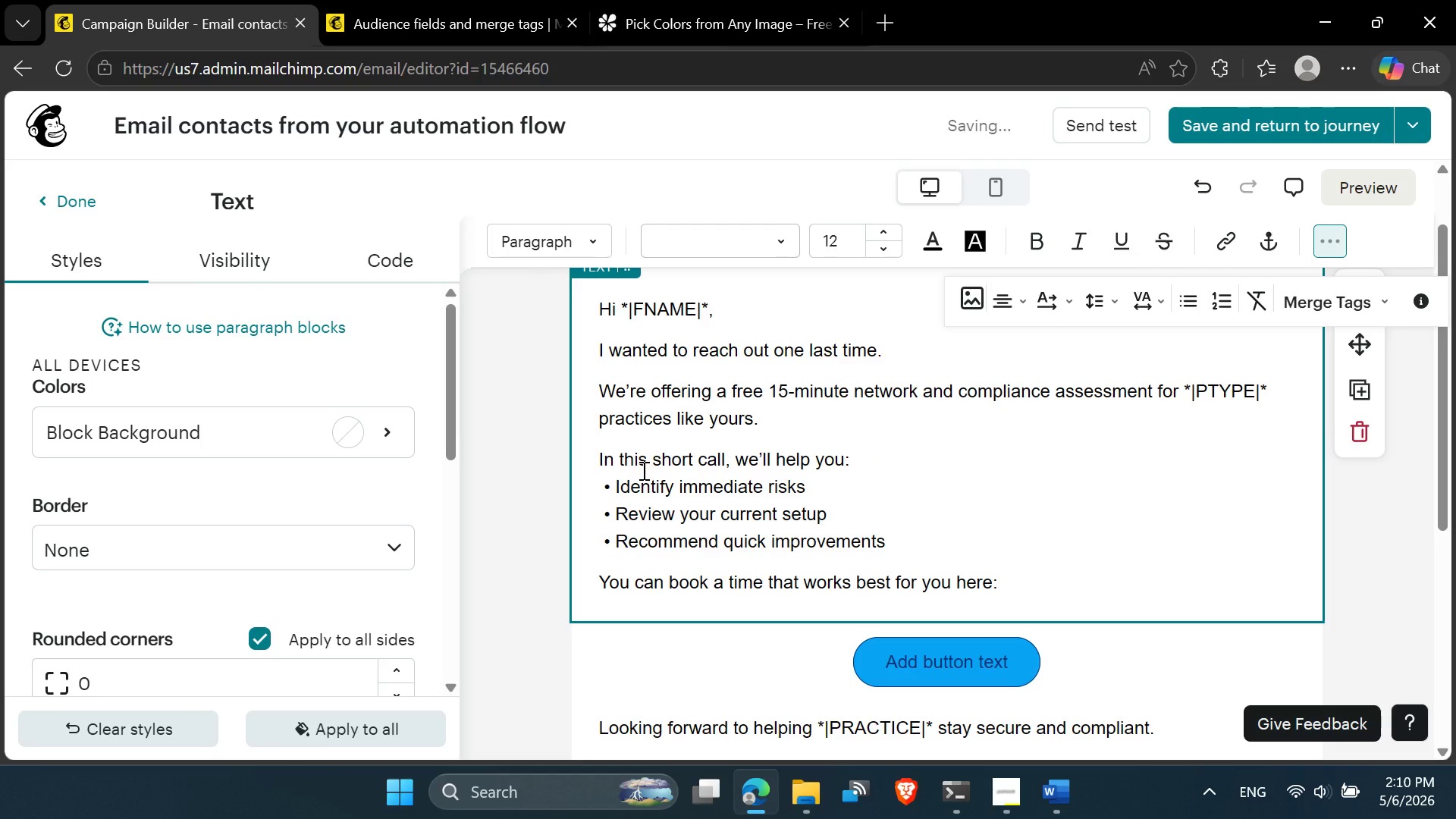 
left_click([859, 458])
 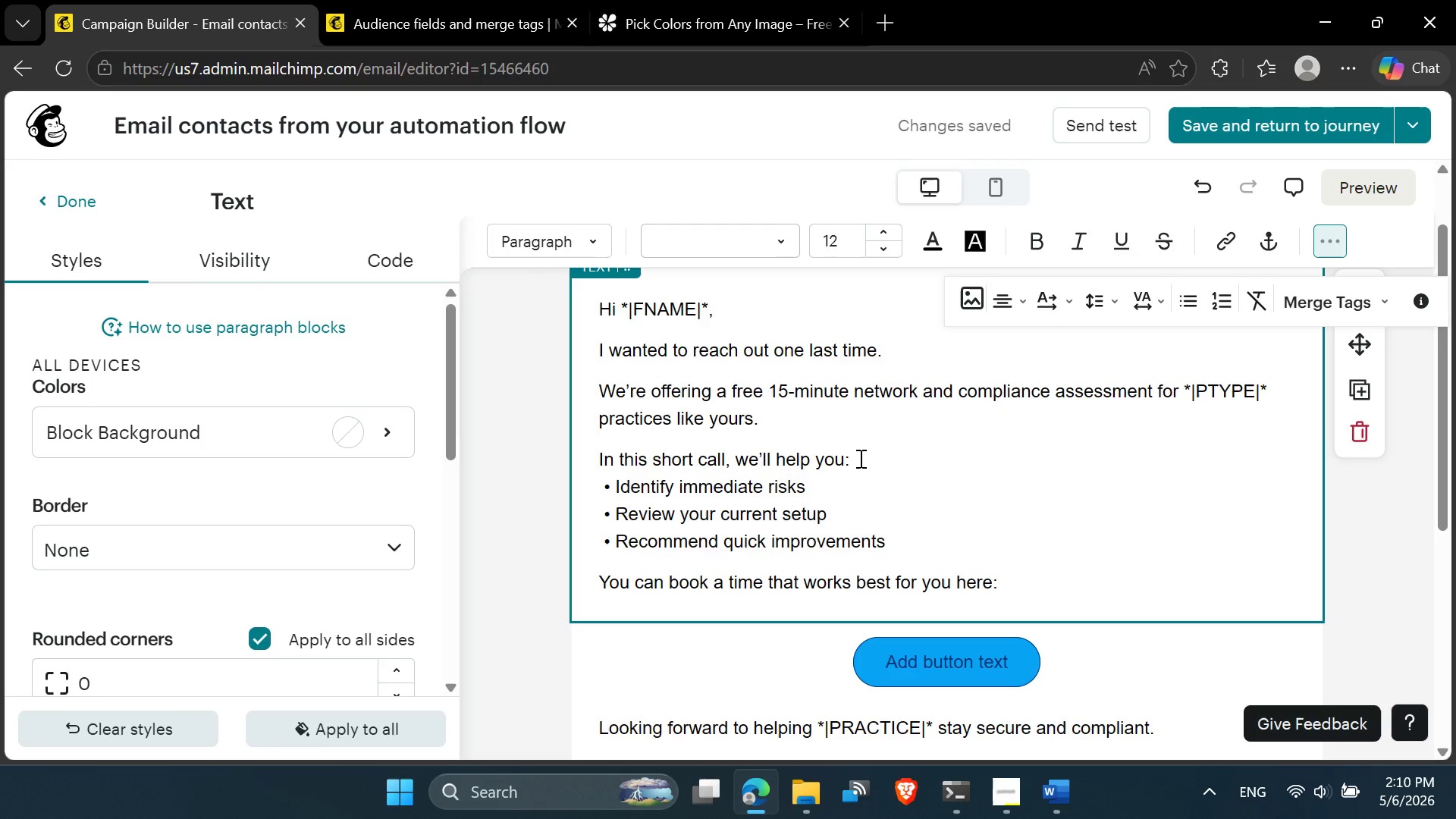 
key(Delete)
 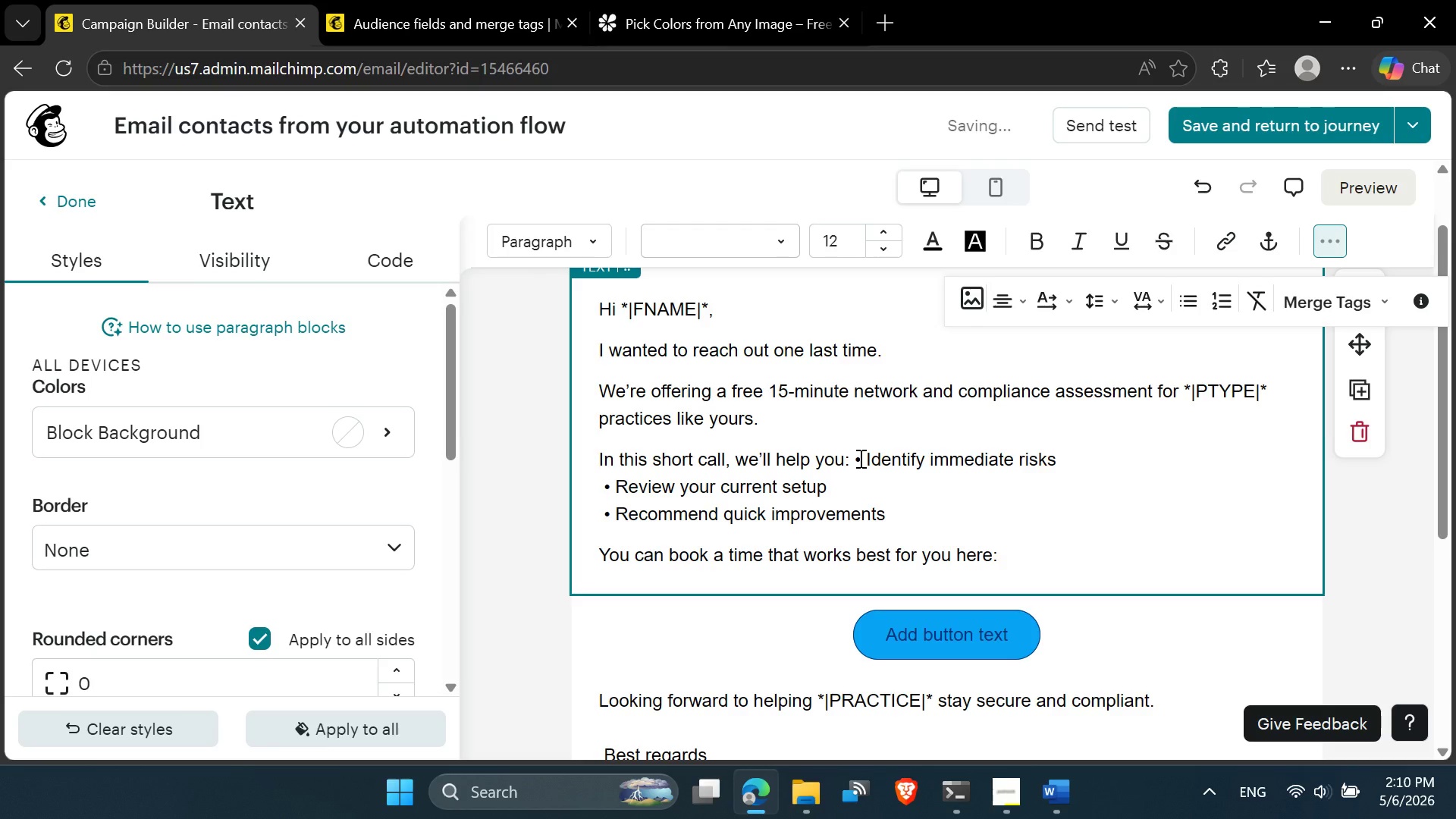 
key(Enter)
 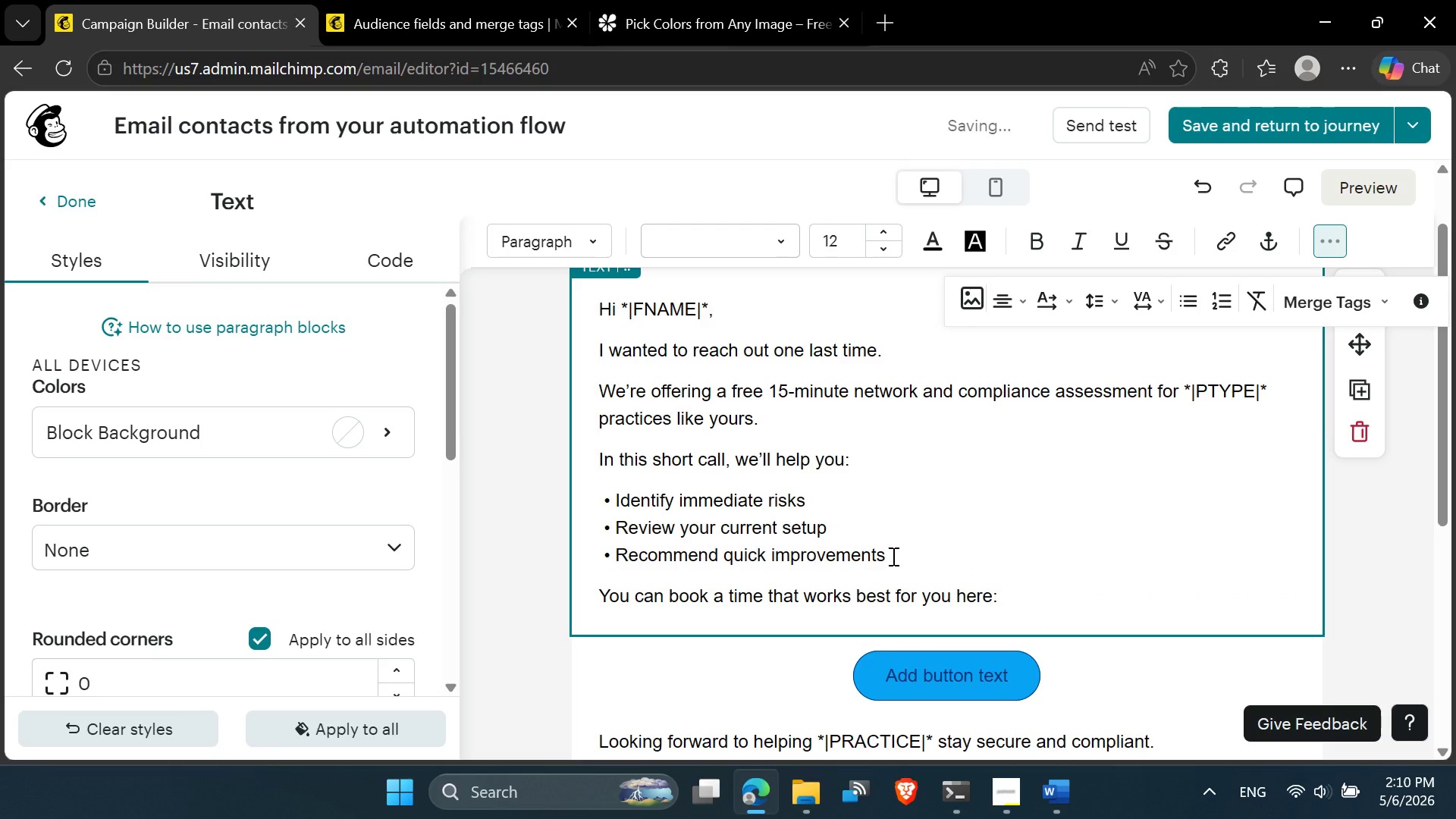 
left_click_drag(start_coordinate=[892, 555], to_coordinate=[584, 508])
 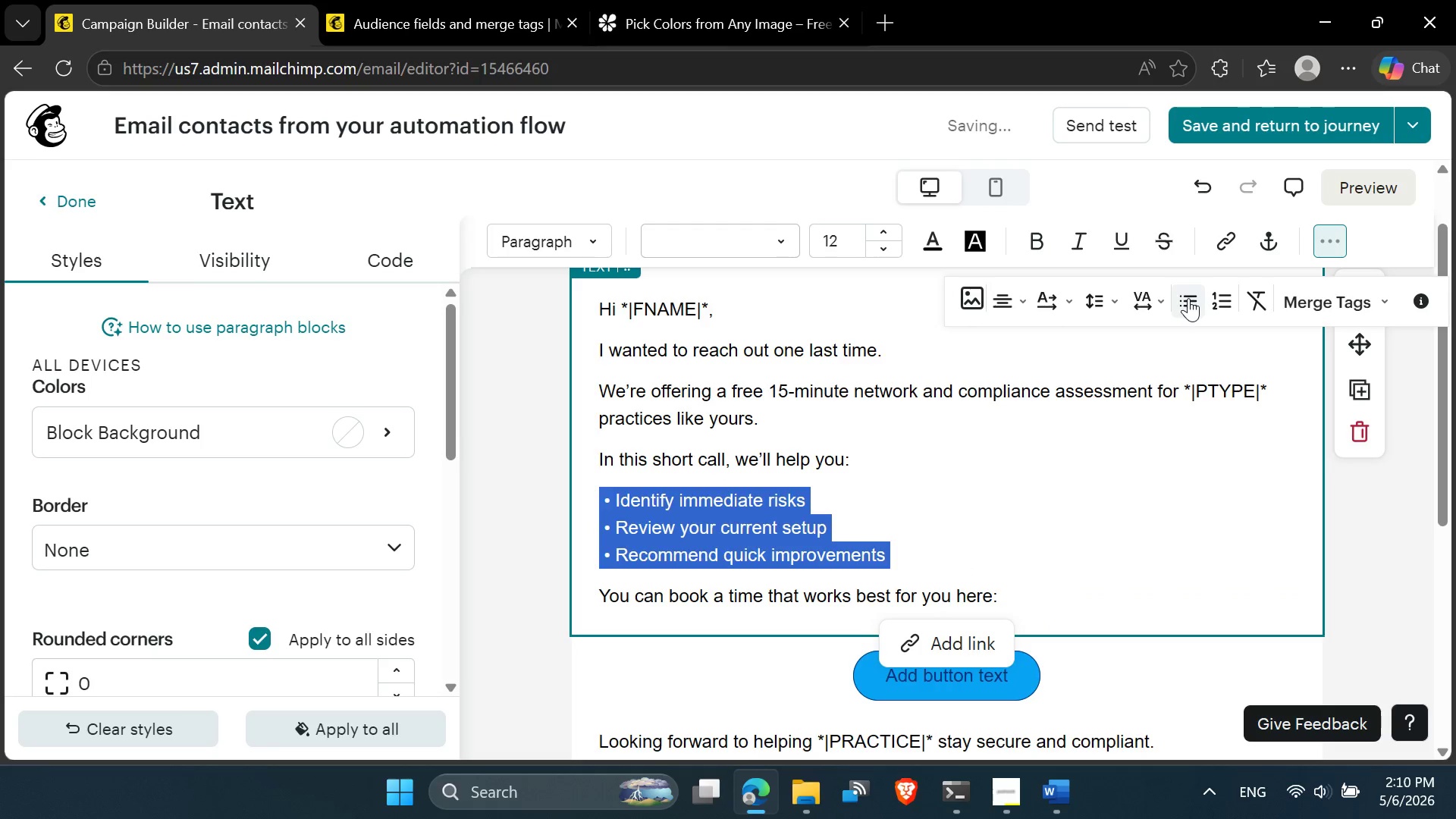 
left_click([1187, 299])
 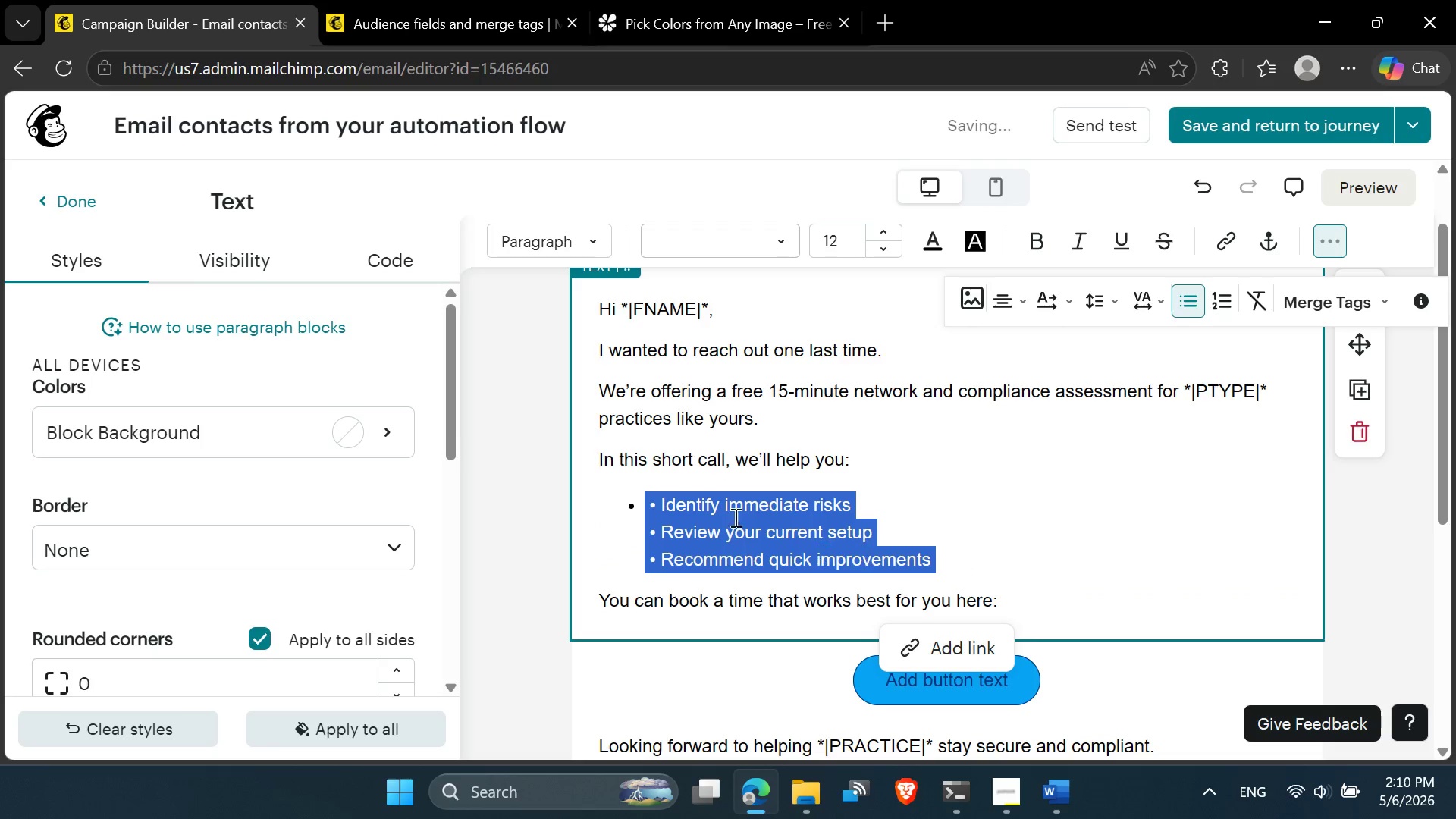 
left_click([706, 477])
 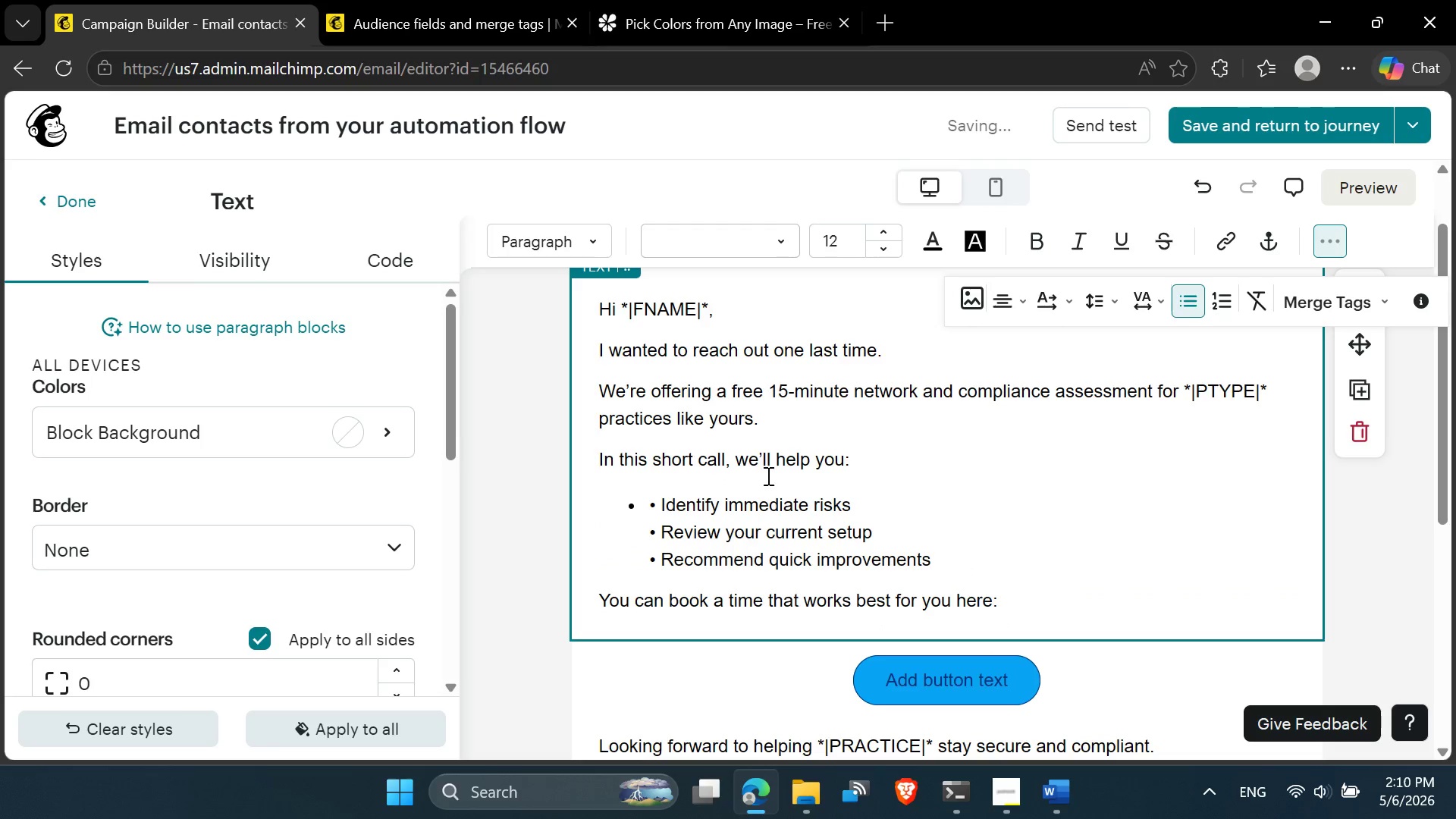 
left_click([809, 472])
 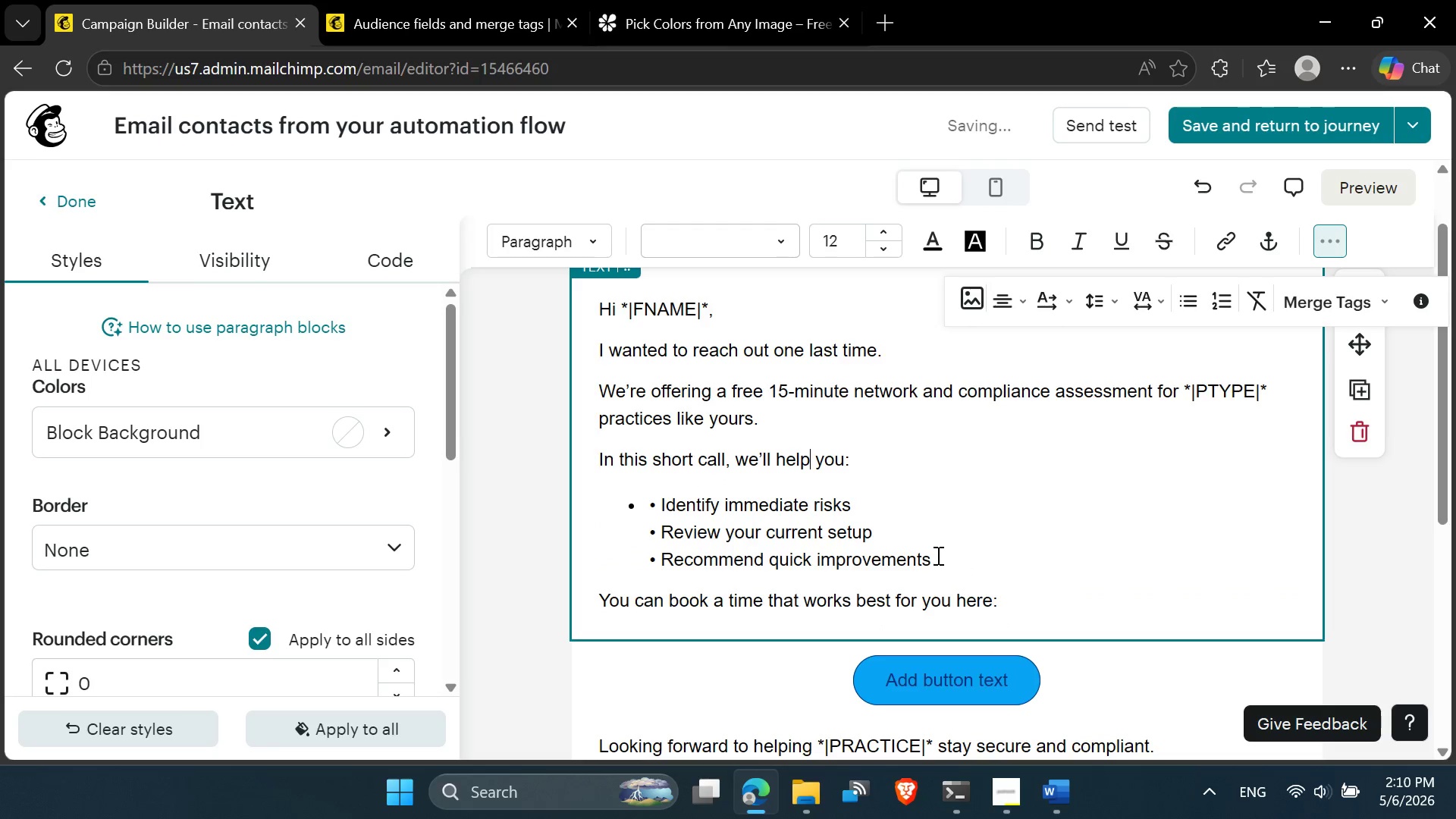 
left_click_drag(start_coordinate=[937, 556], to_coordinate=[585, 463])
 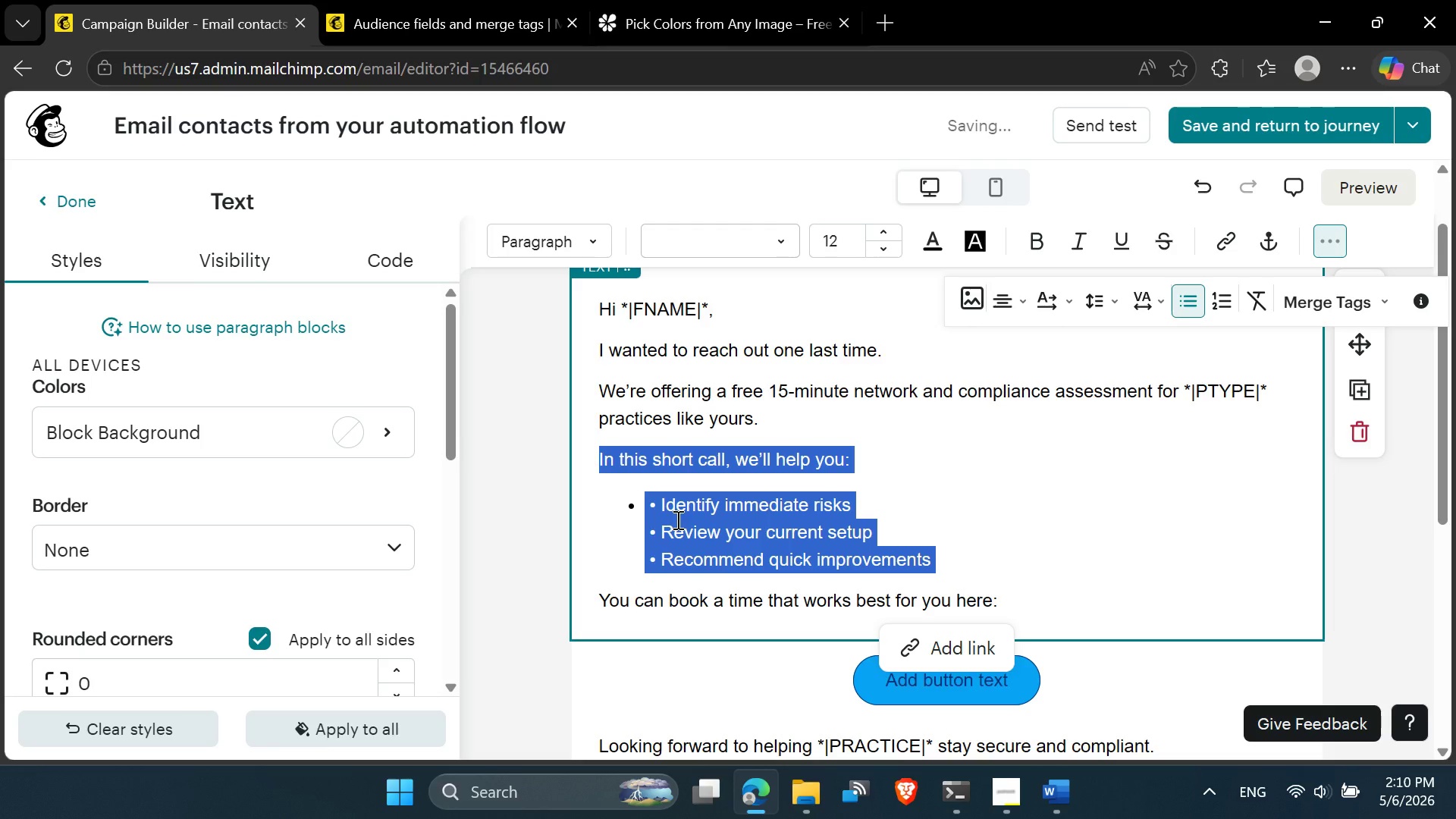 
left_click([676, 519])
 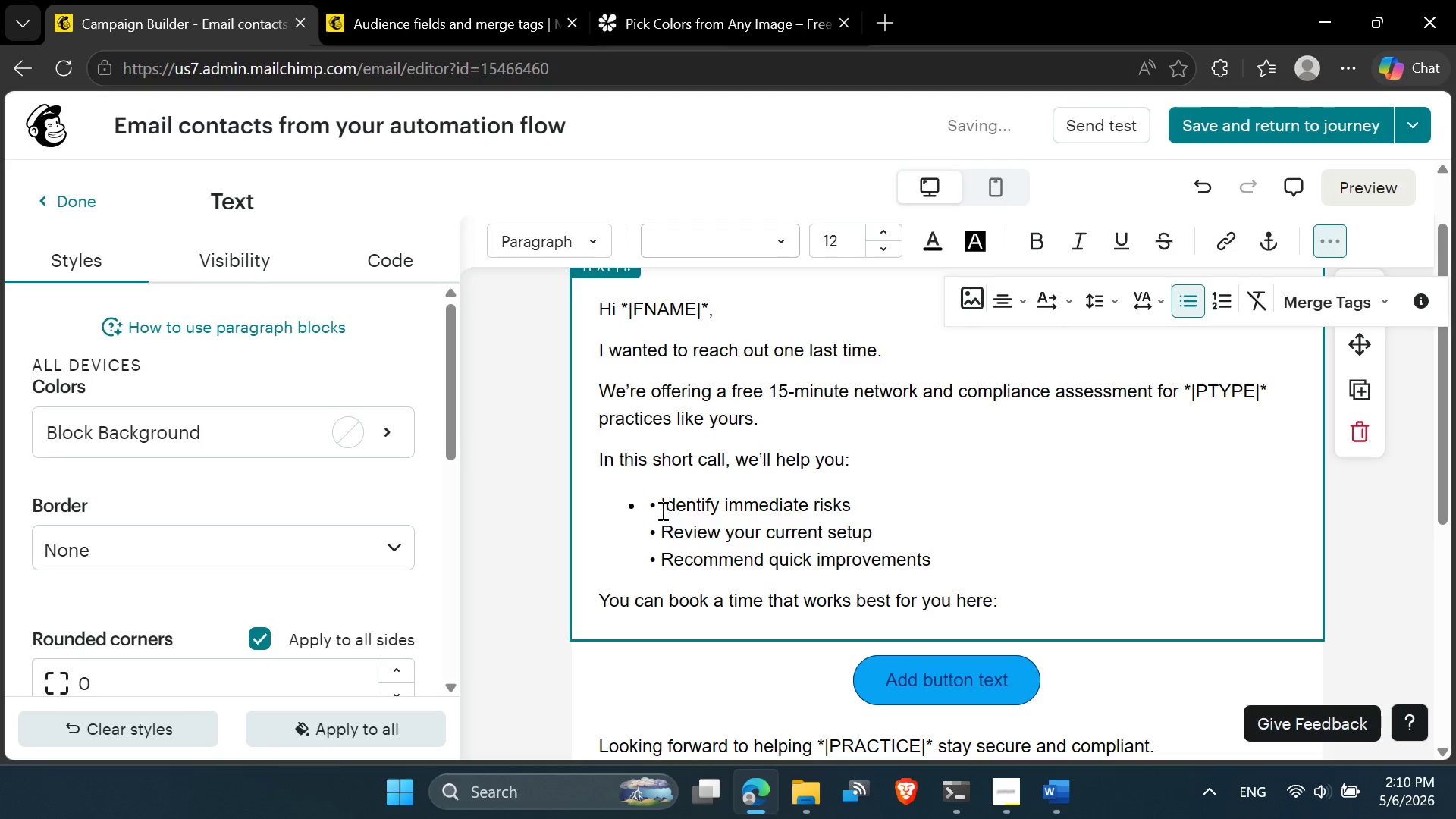 
left_click([661, 510])
 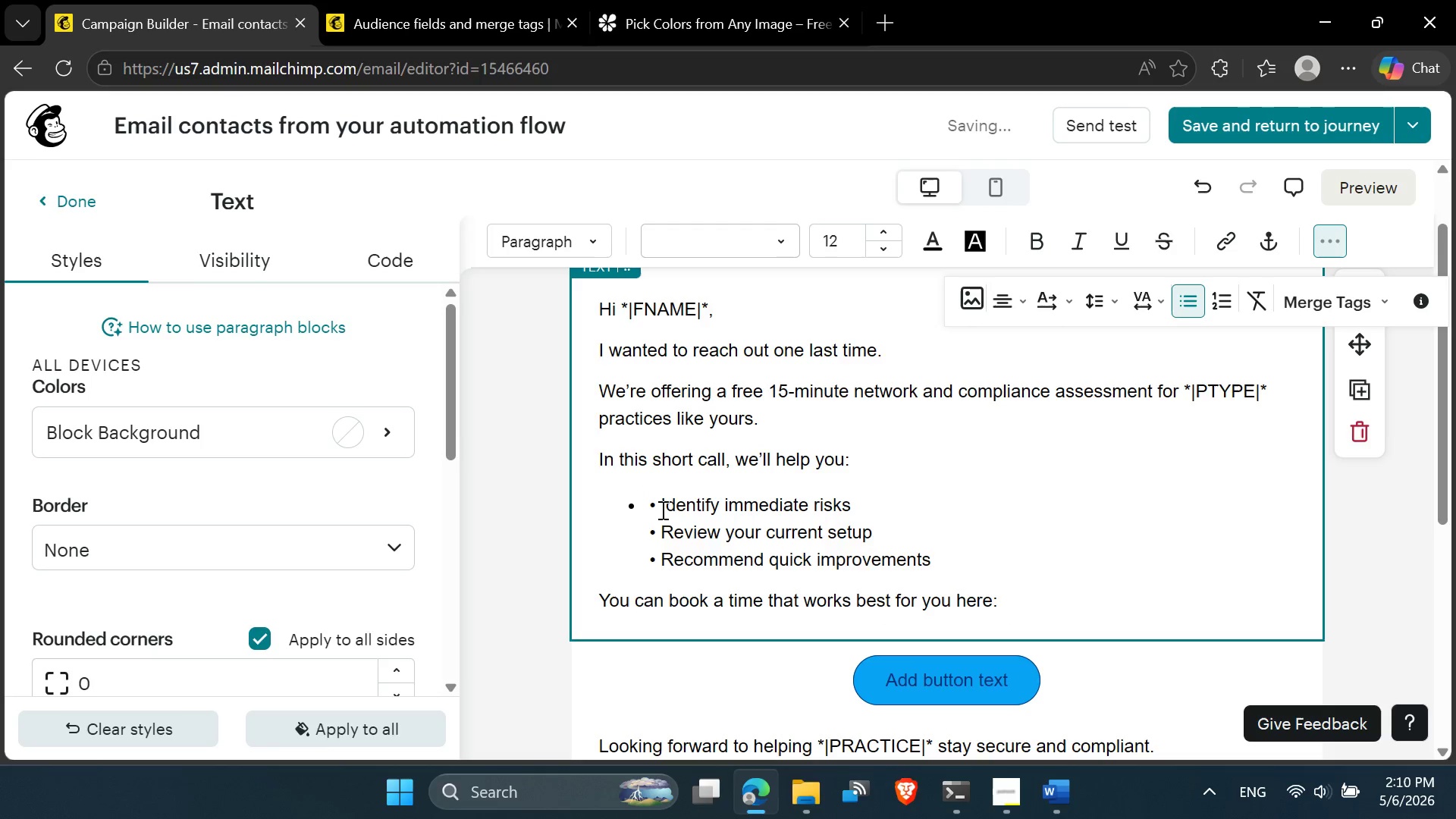 
key(Backspace)
 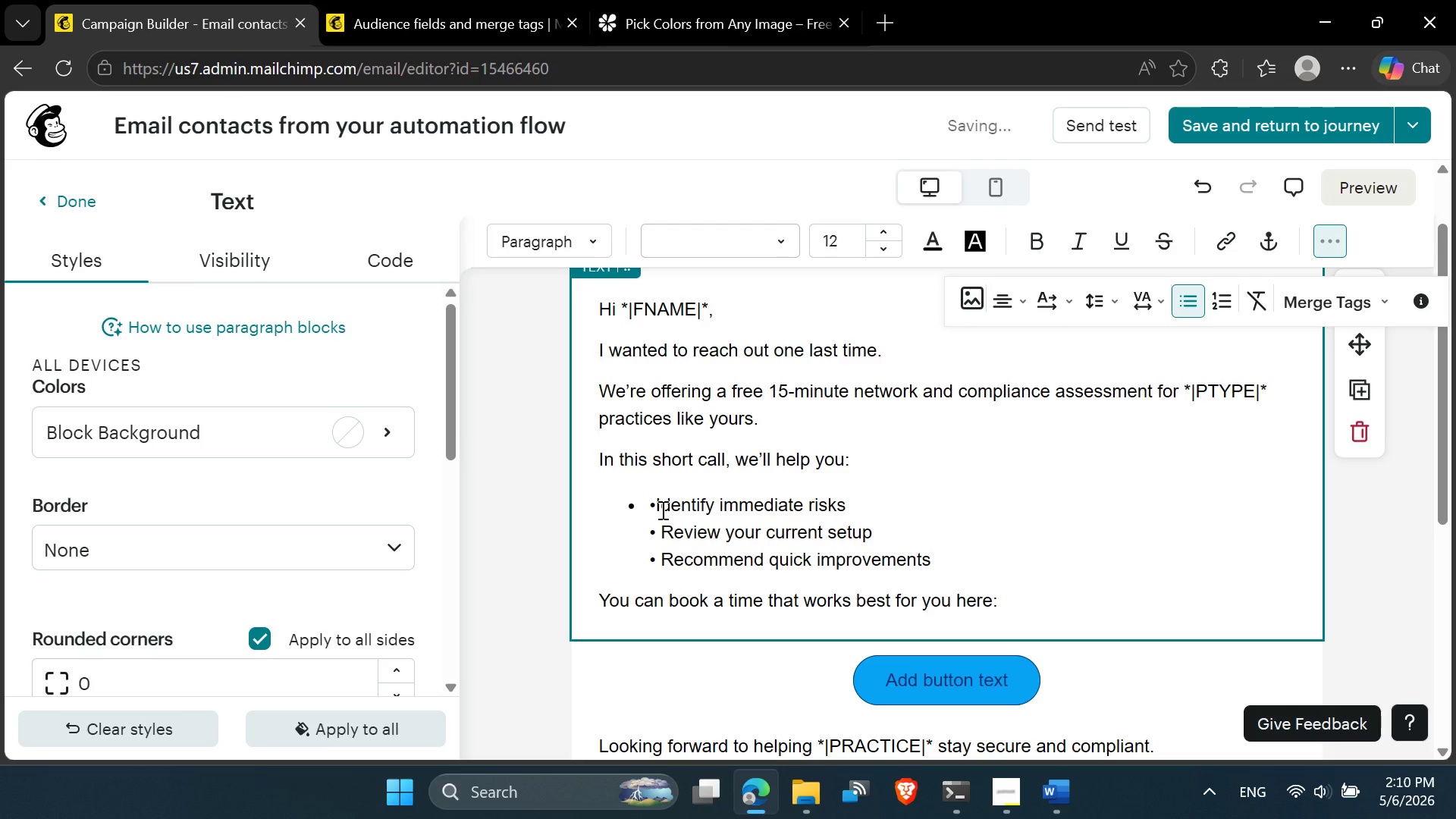 
key(Backspace)
 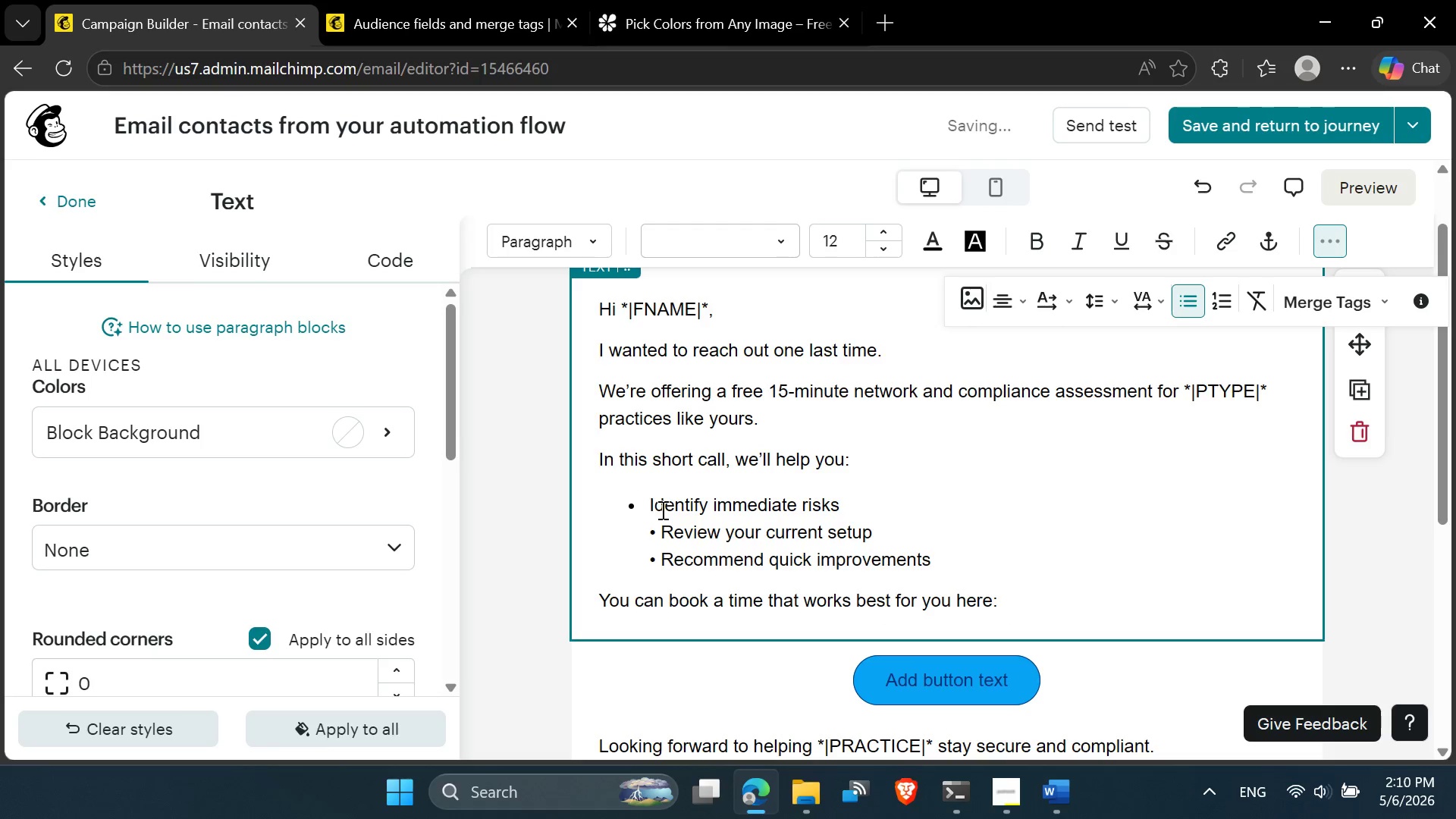 
key(ArrowDown)
 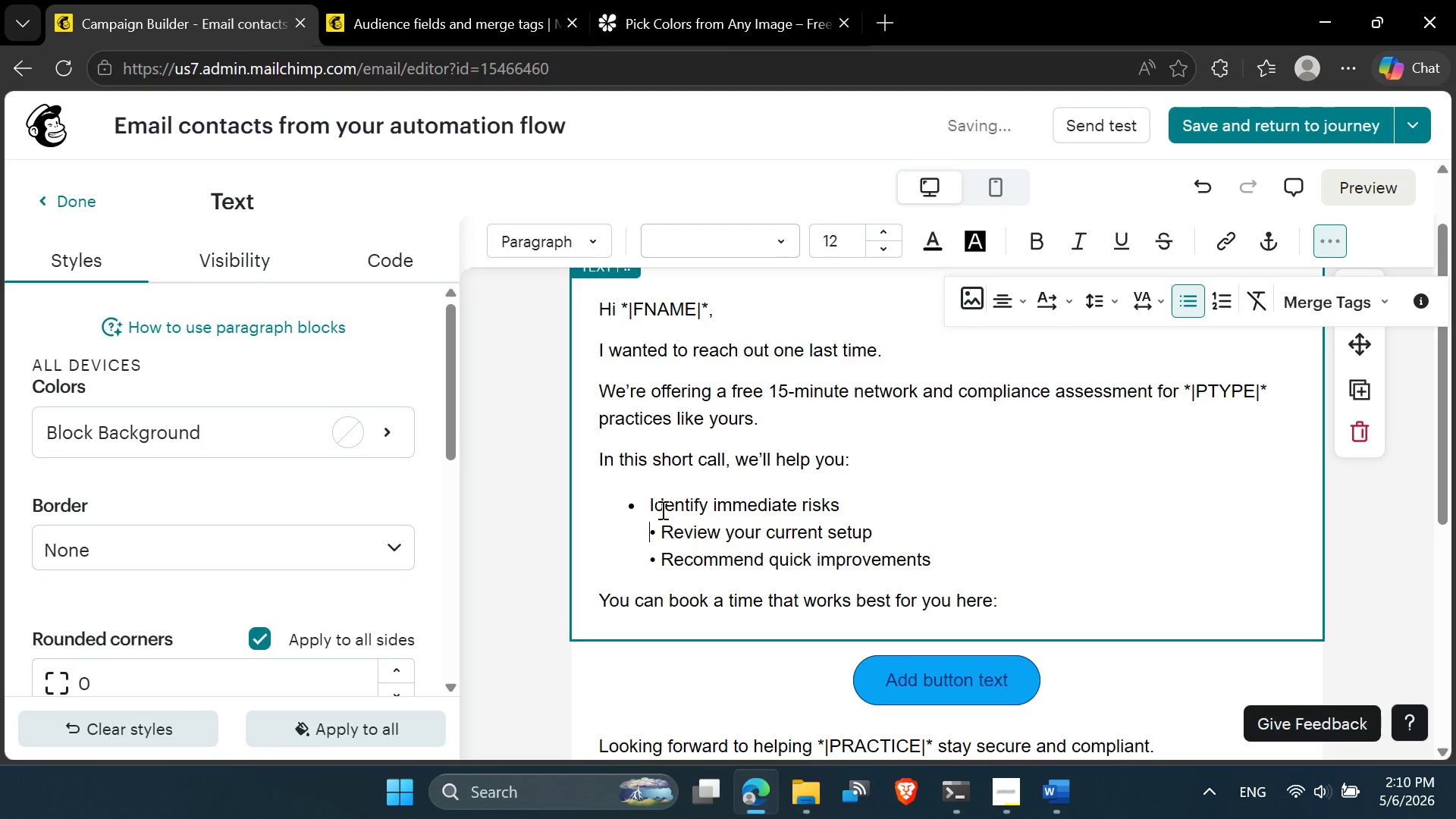 
key(ArrowRight)
 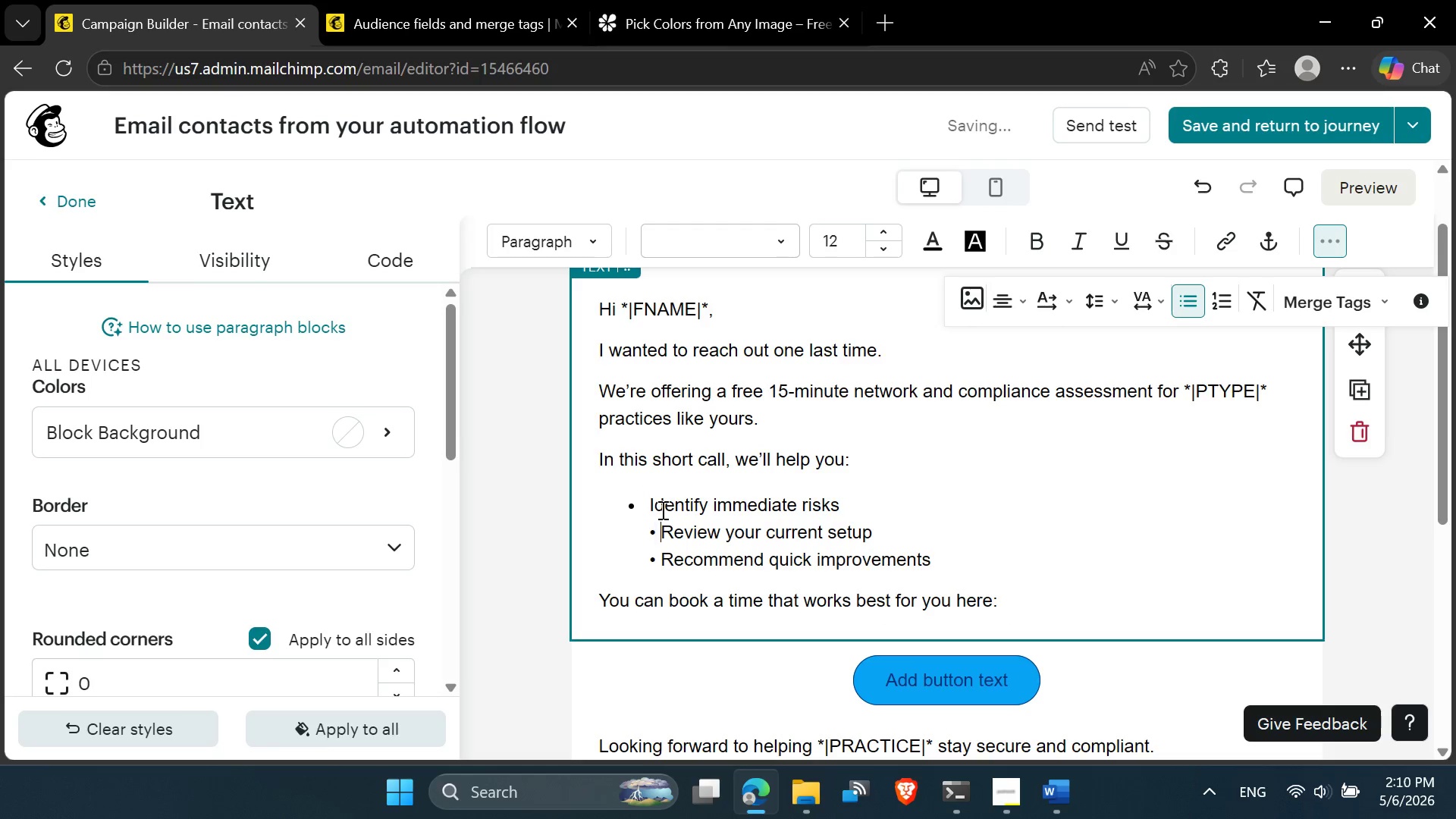 
key(ArrowRight)
 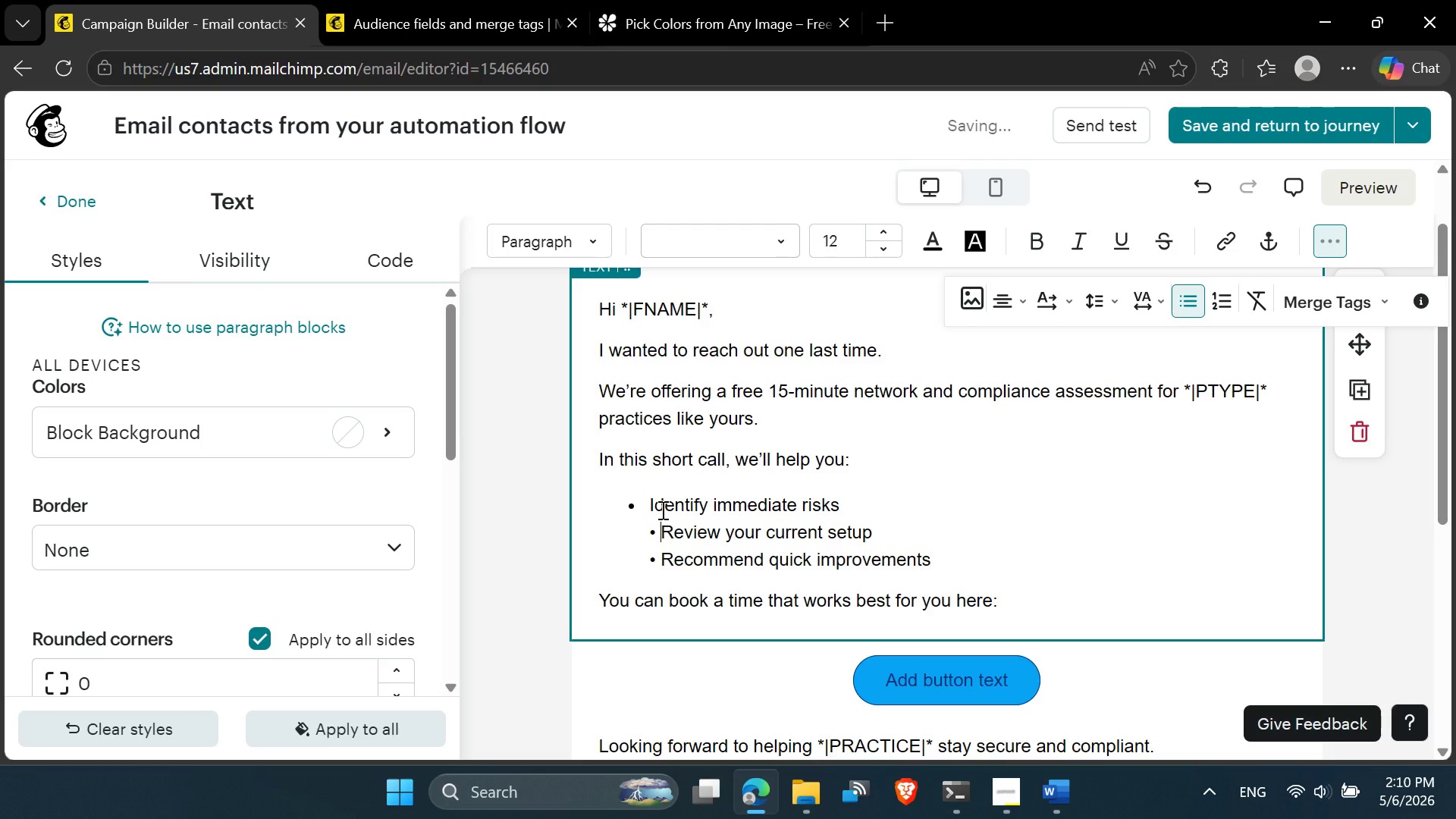 
key(Backspace)
 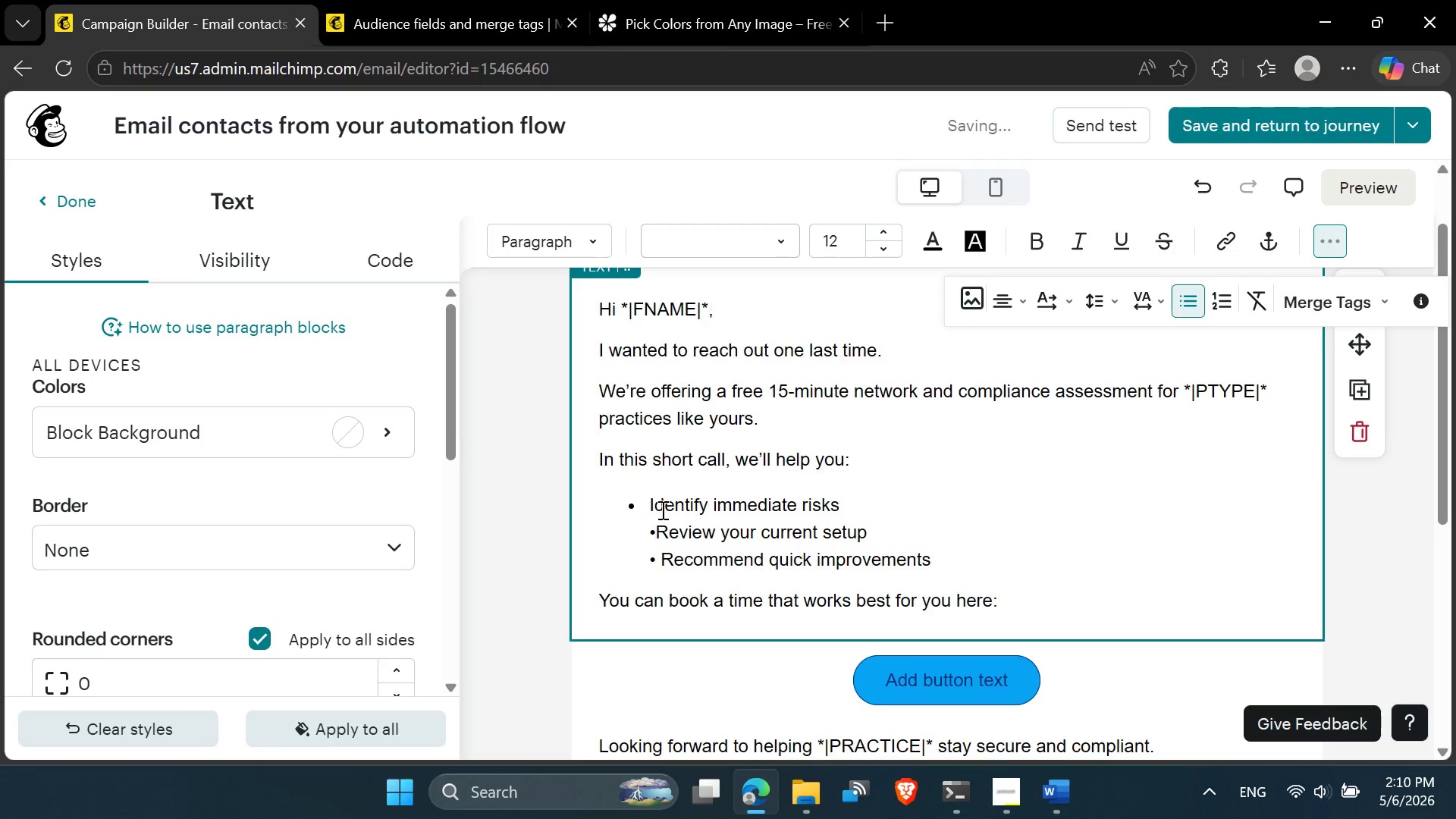 
key(Backspace)
 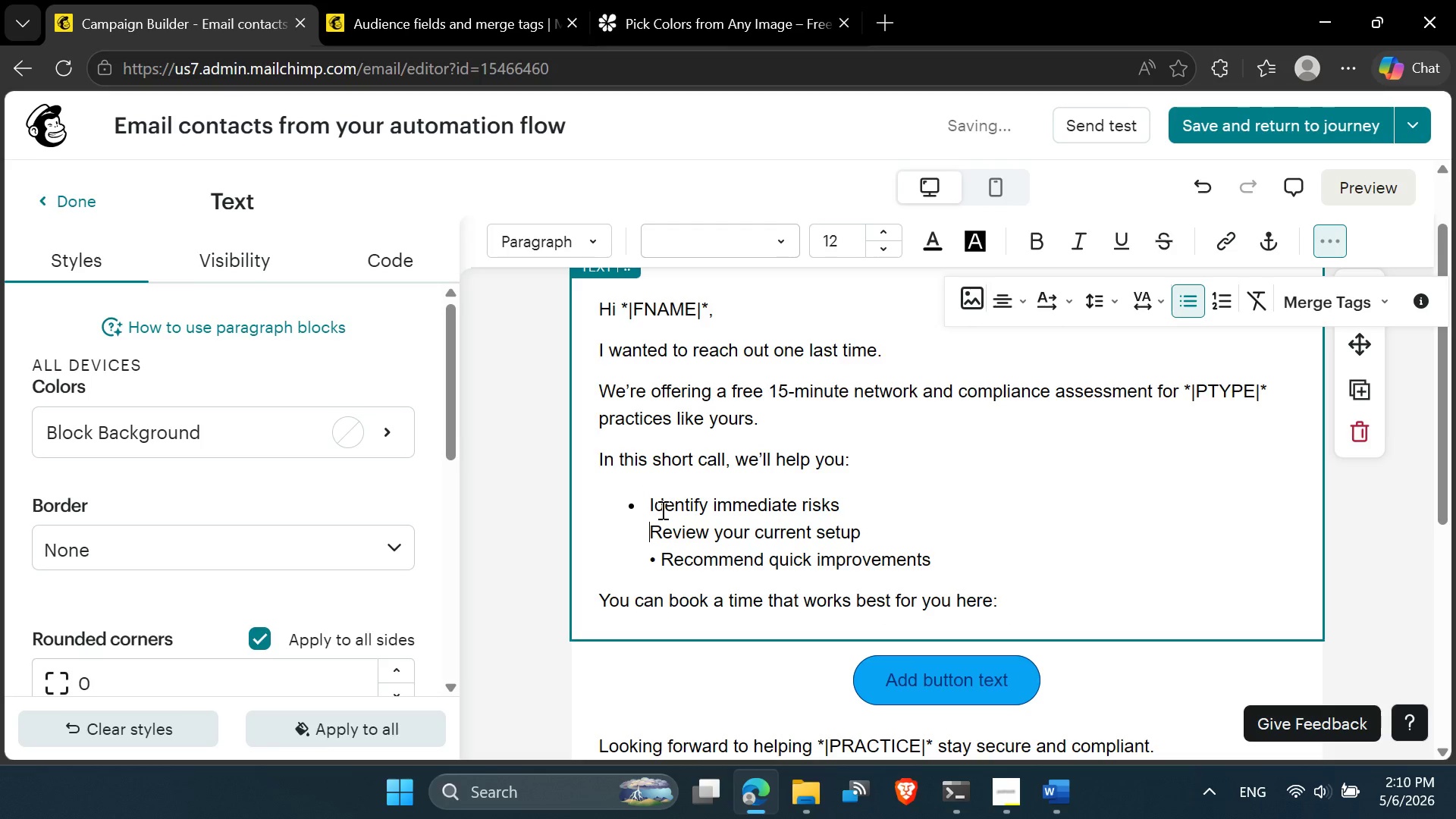 
key(Backspace)
 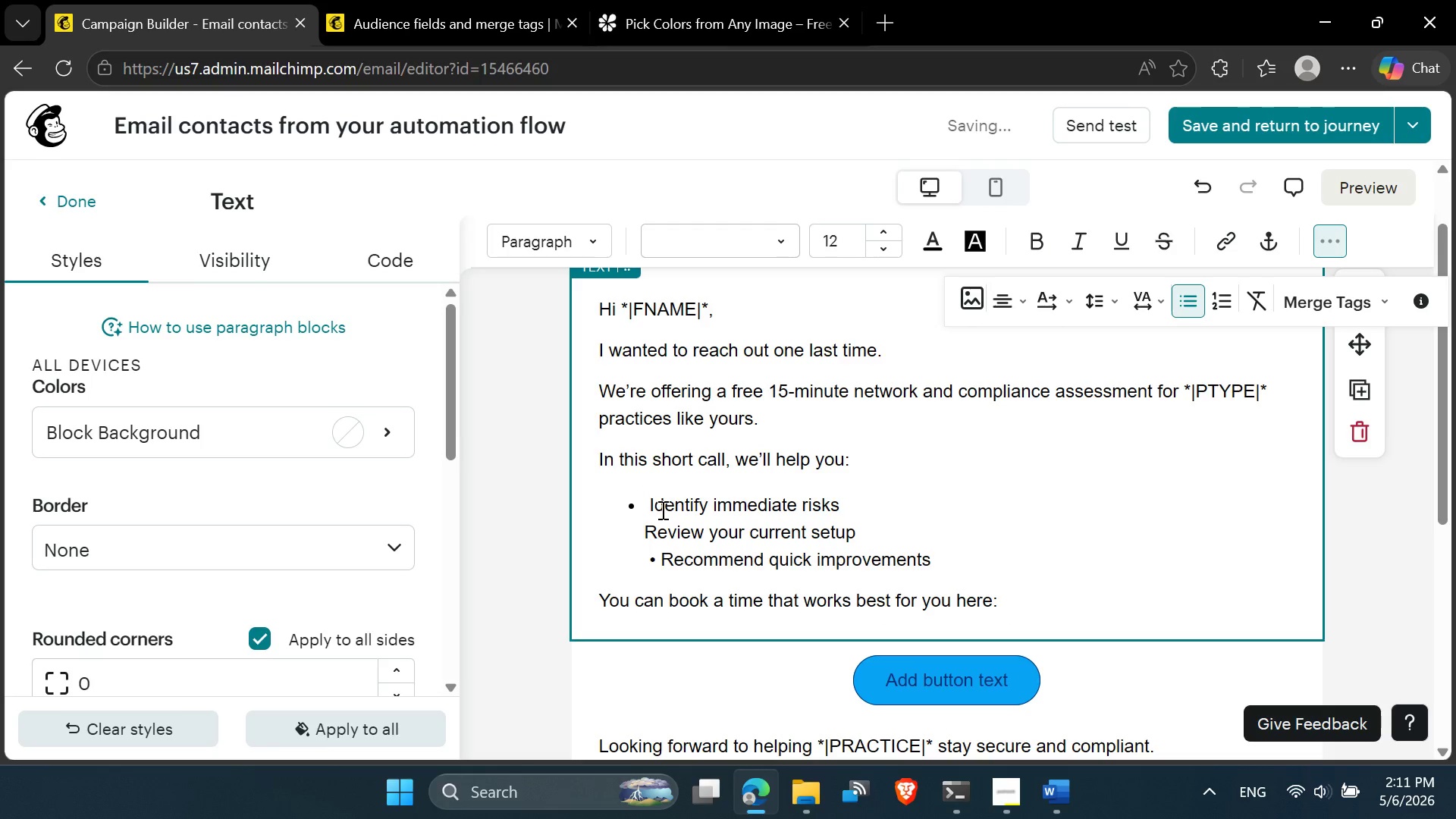 
key(Backspace)
 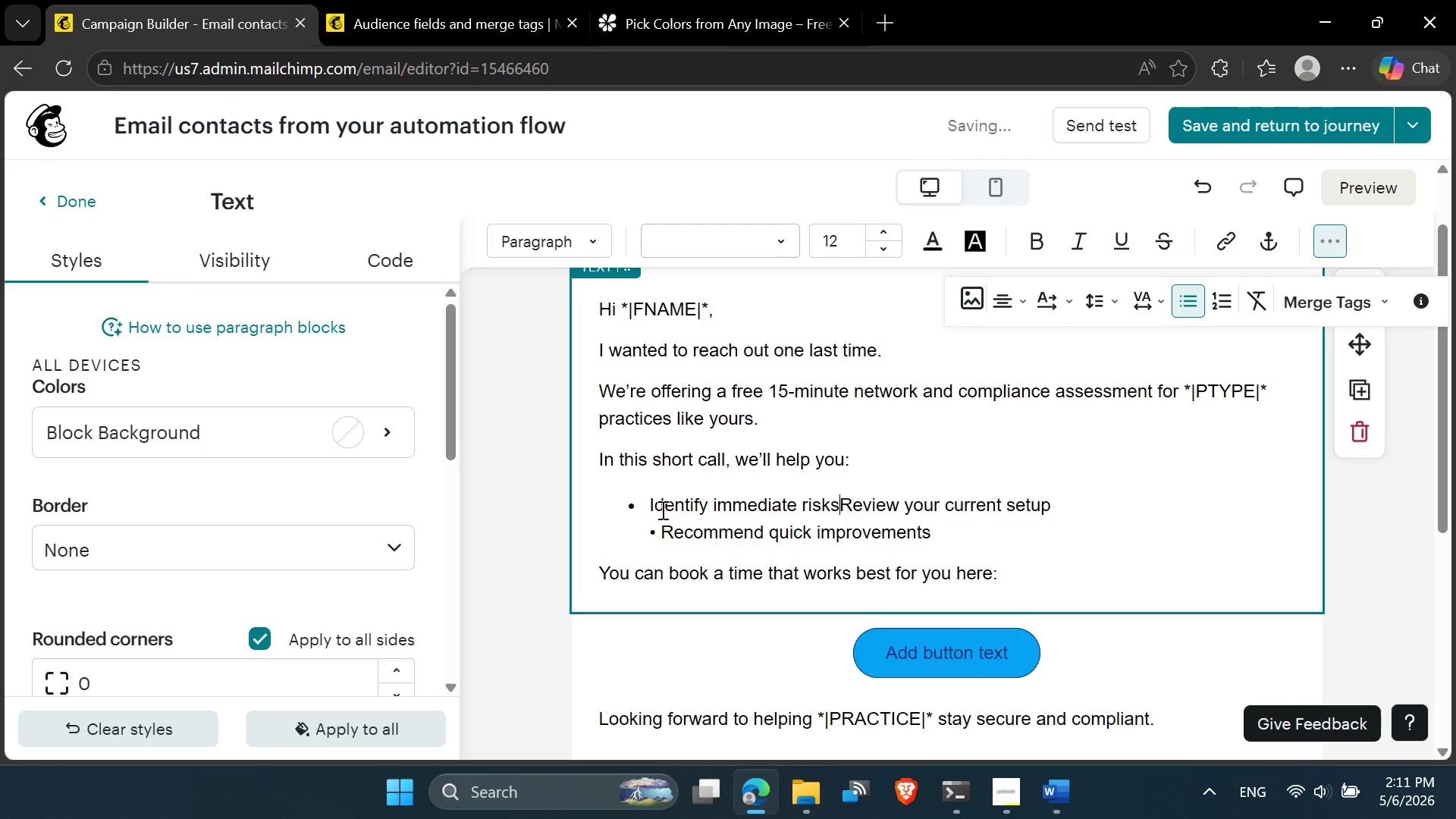 
key(Enter)
 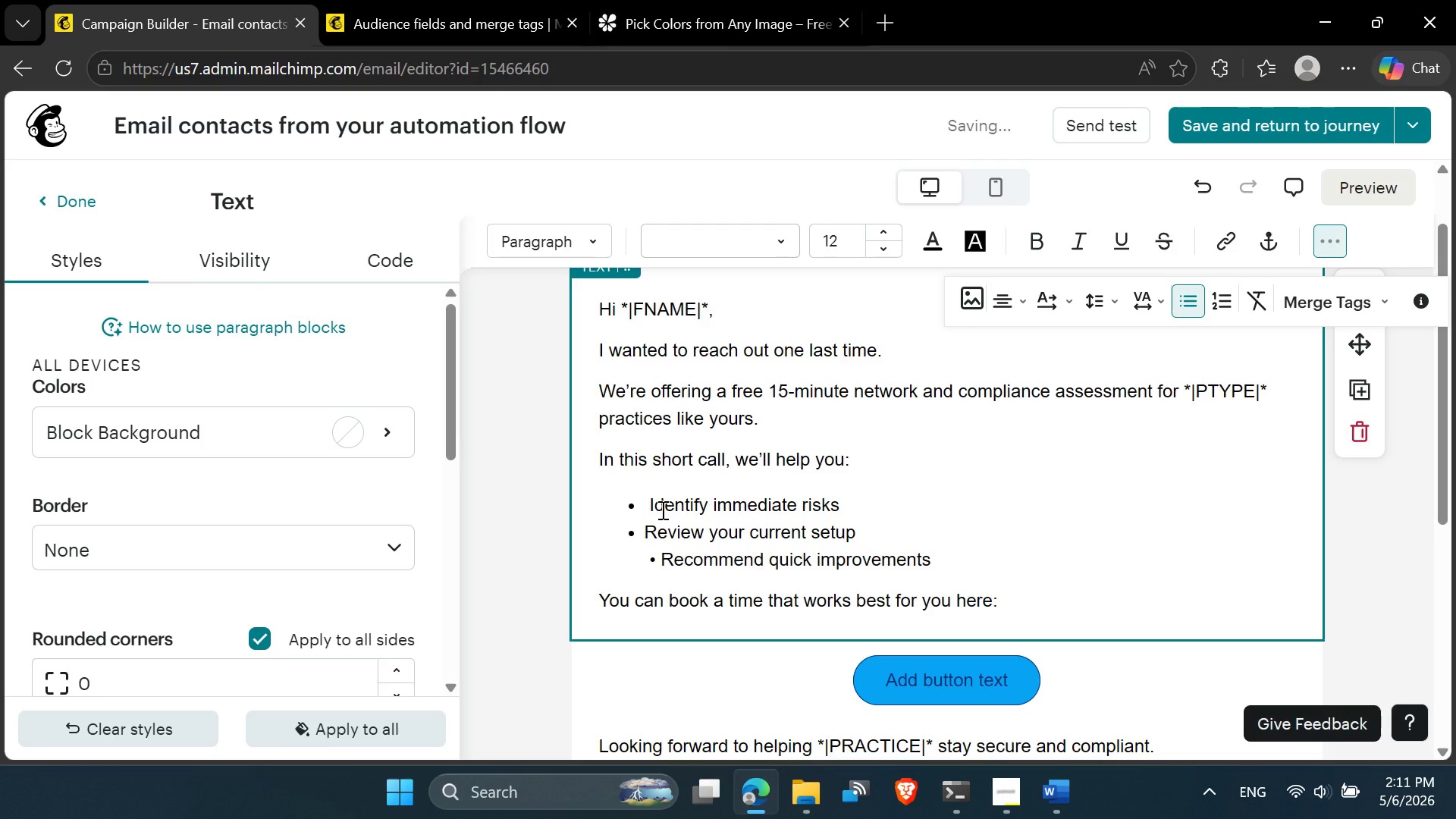 
key(ArrowUp)
 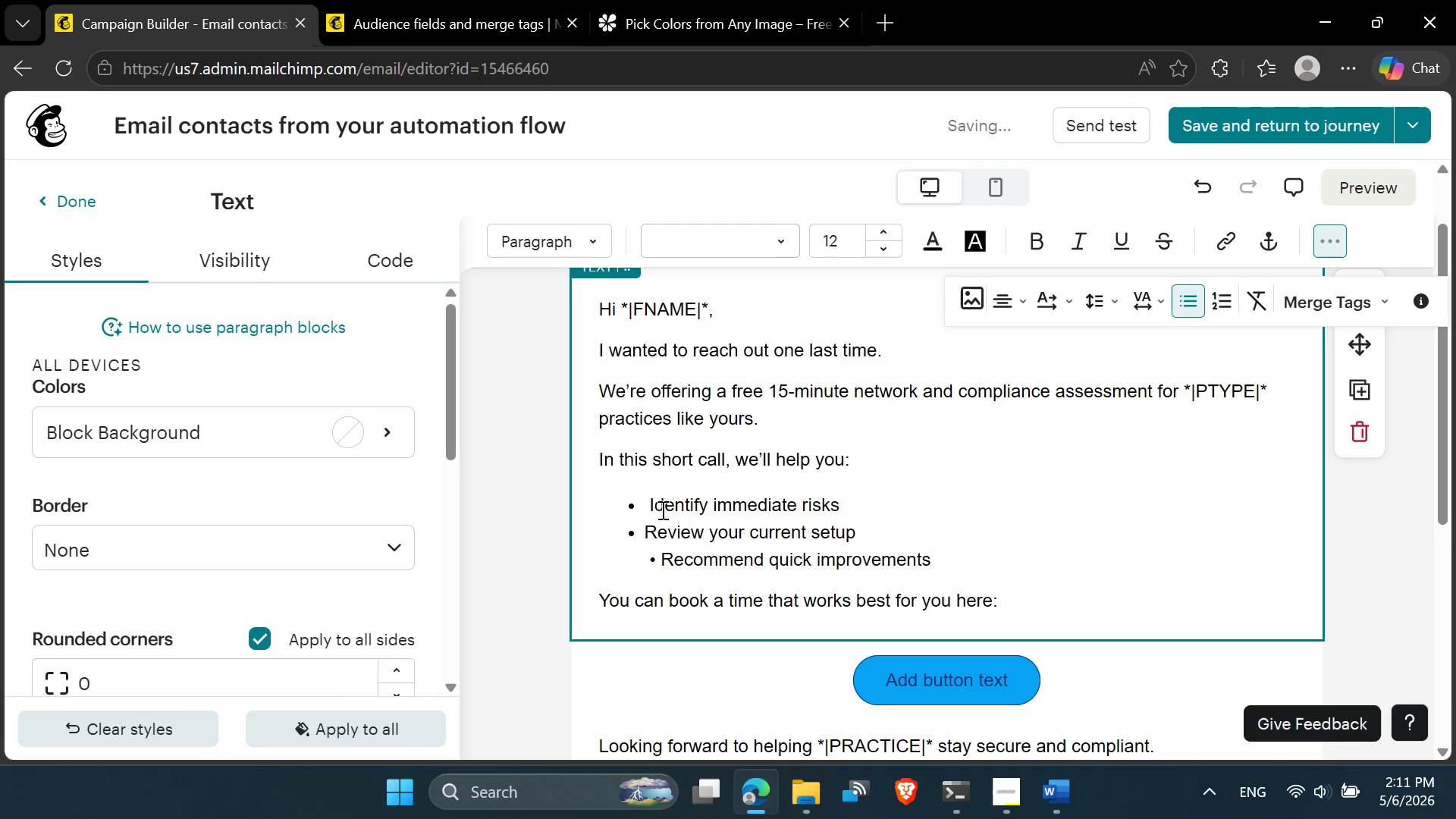 
key(Delete)
 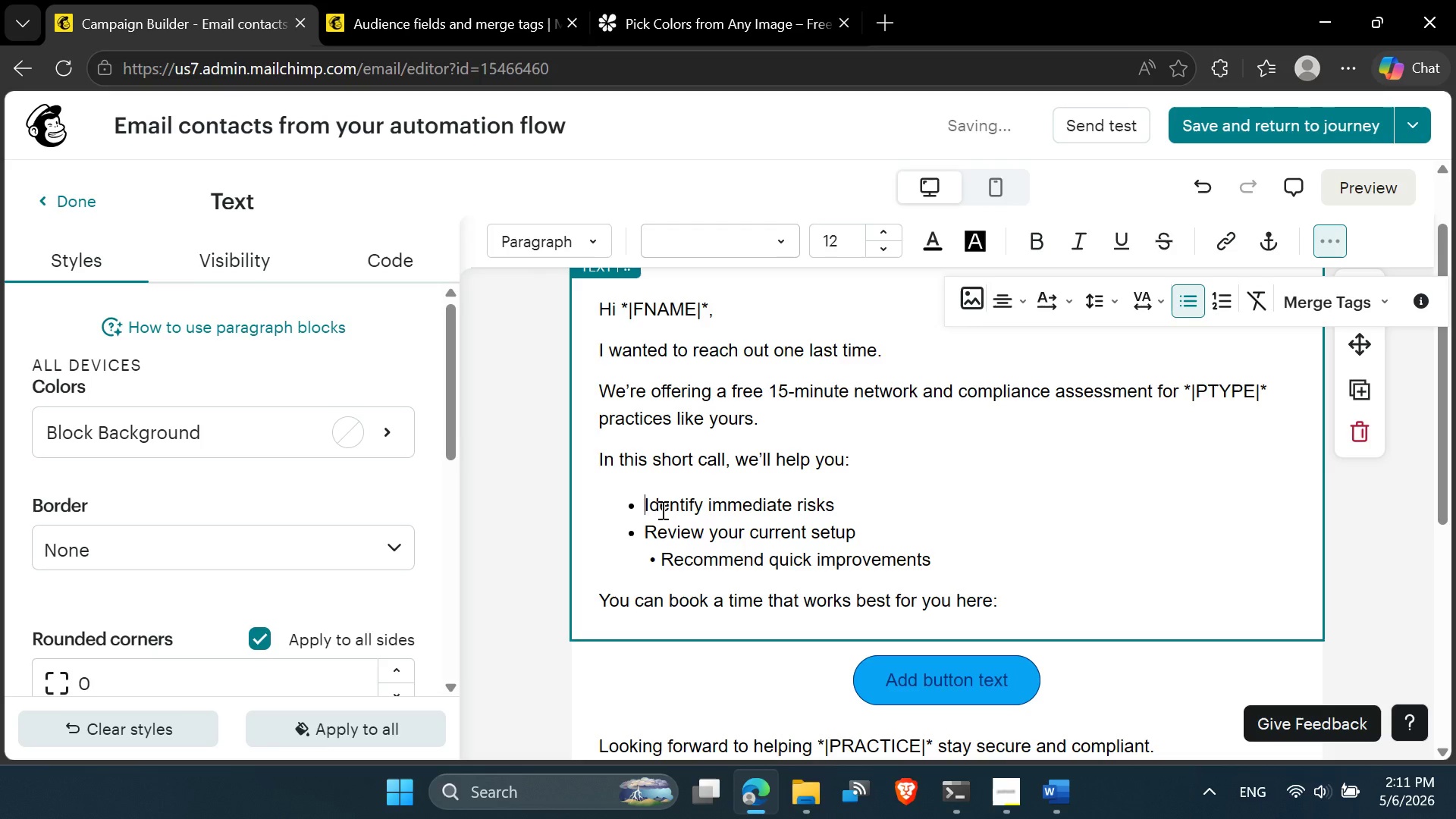 
key(ArrowDown)
 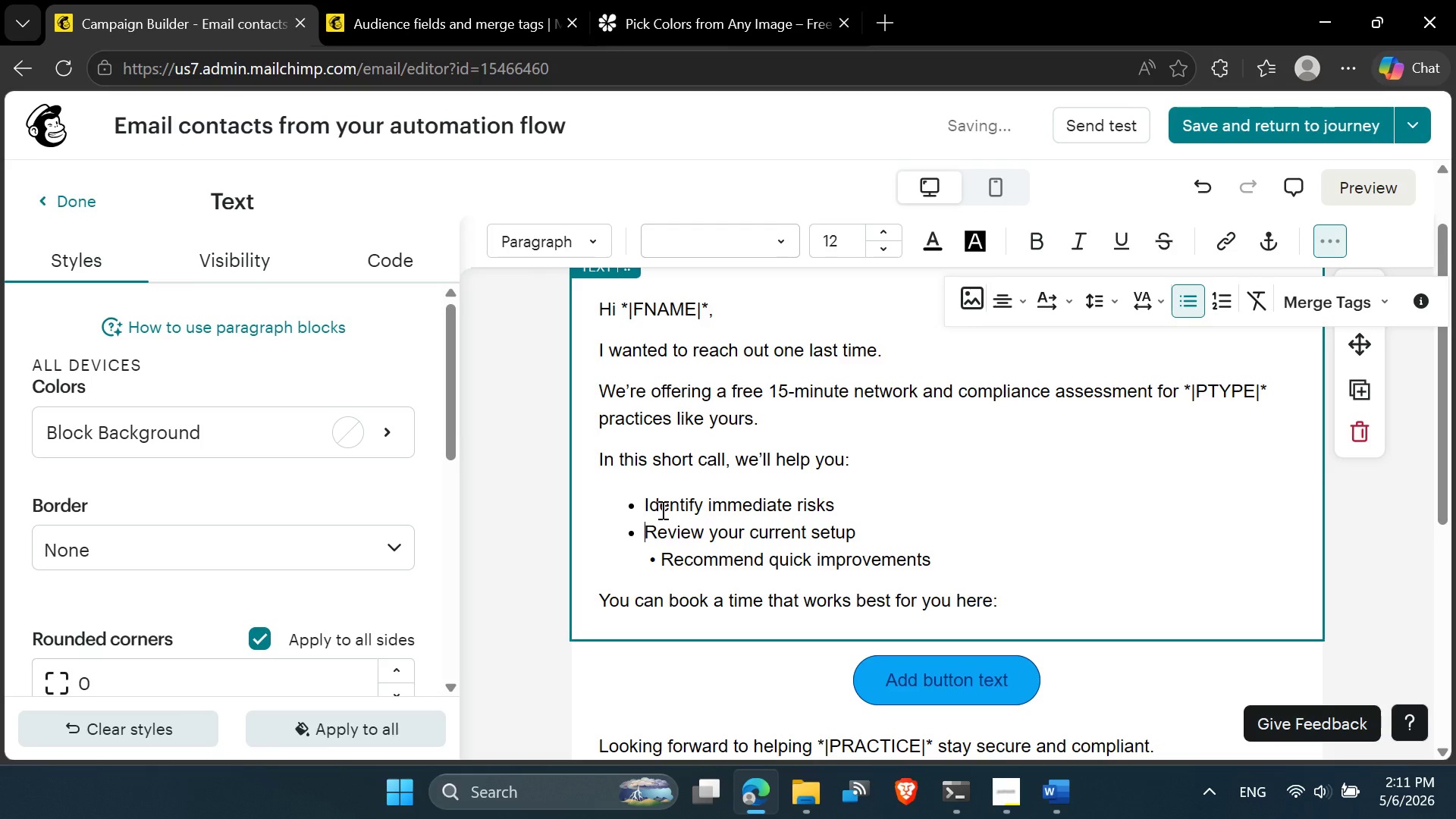 
key(ArrowDown)
 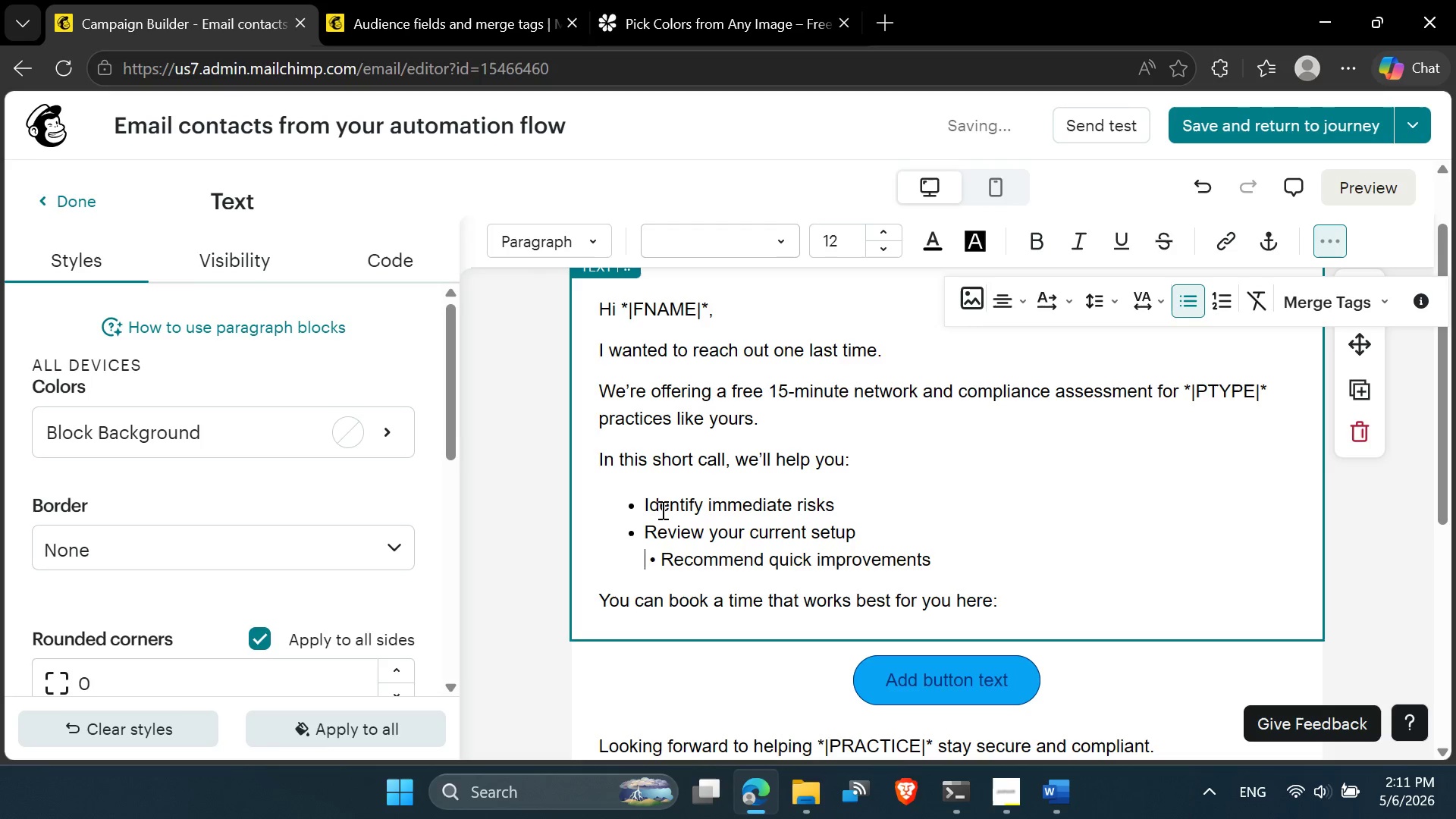 
key(ArrowRight)
 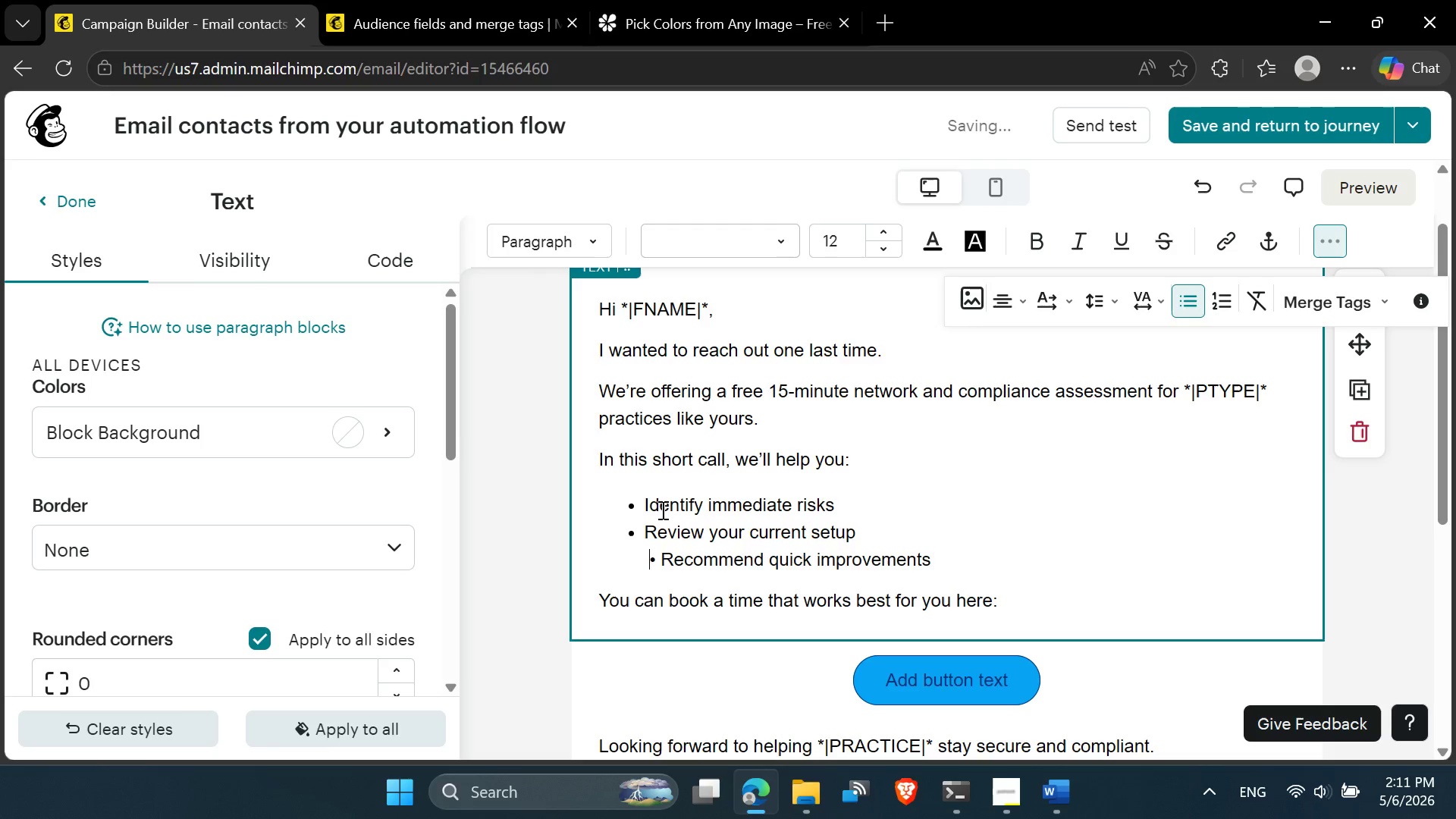 
key(ArrowRight)
 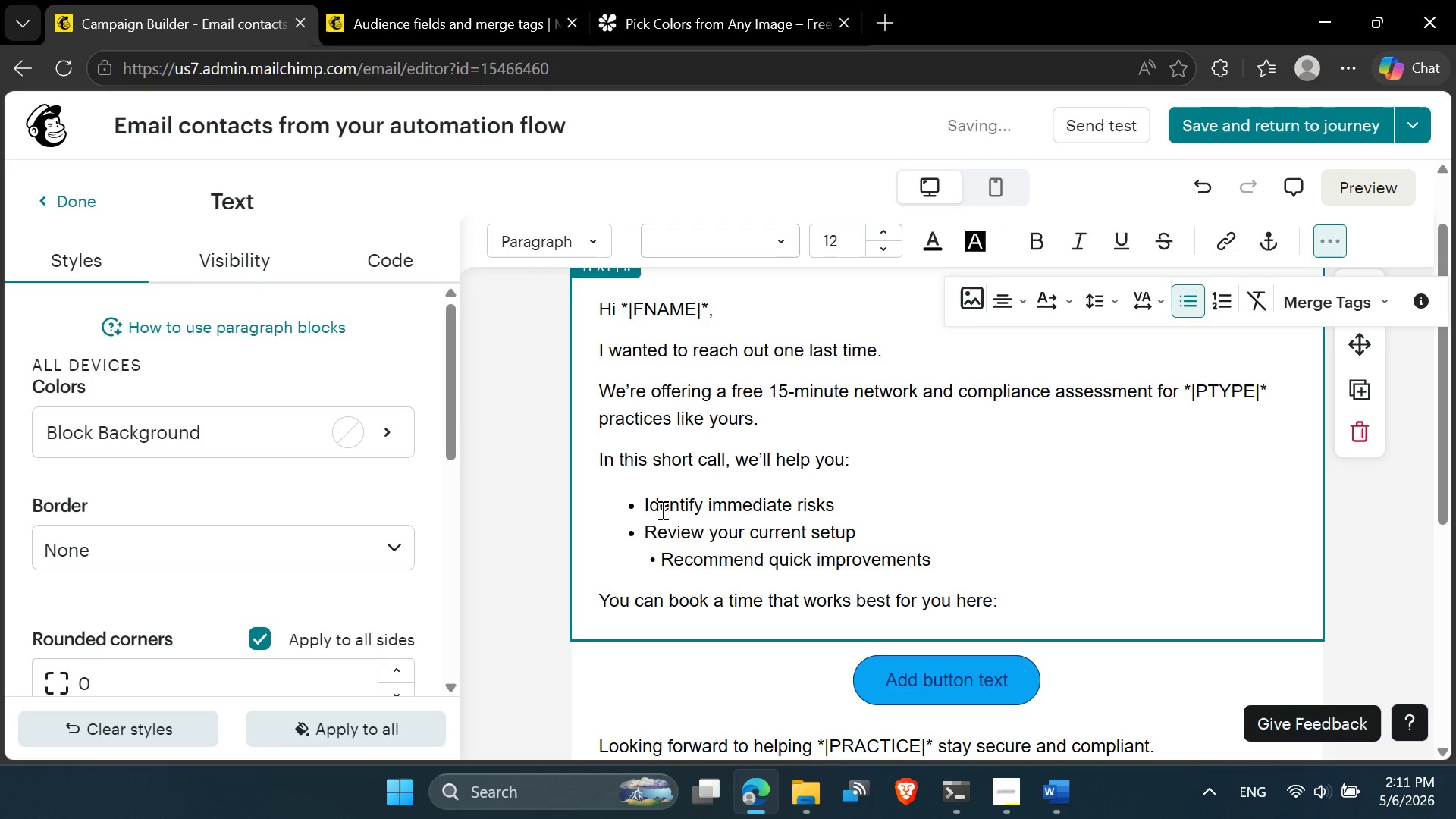 
key(ArrowRight)
 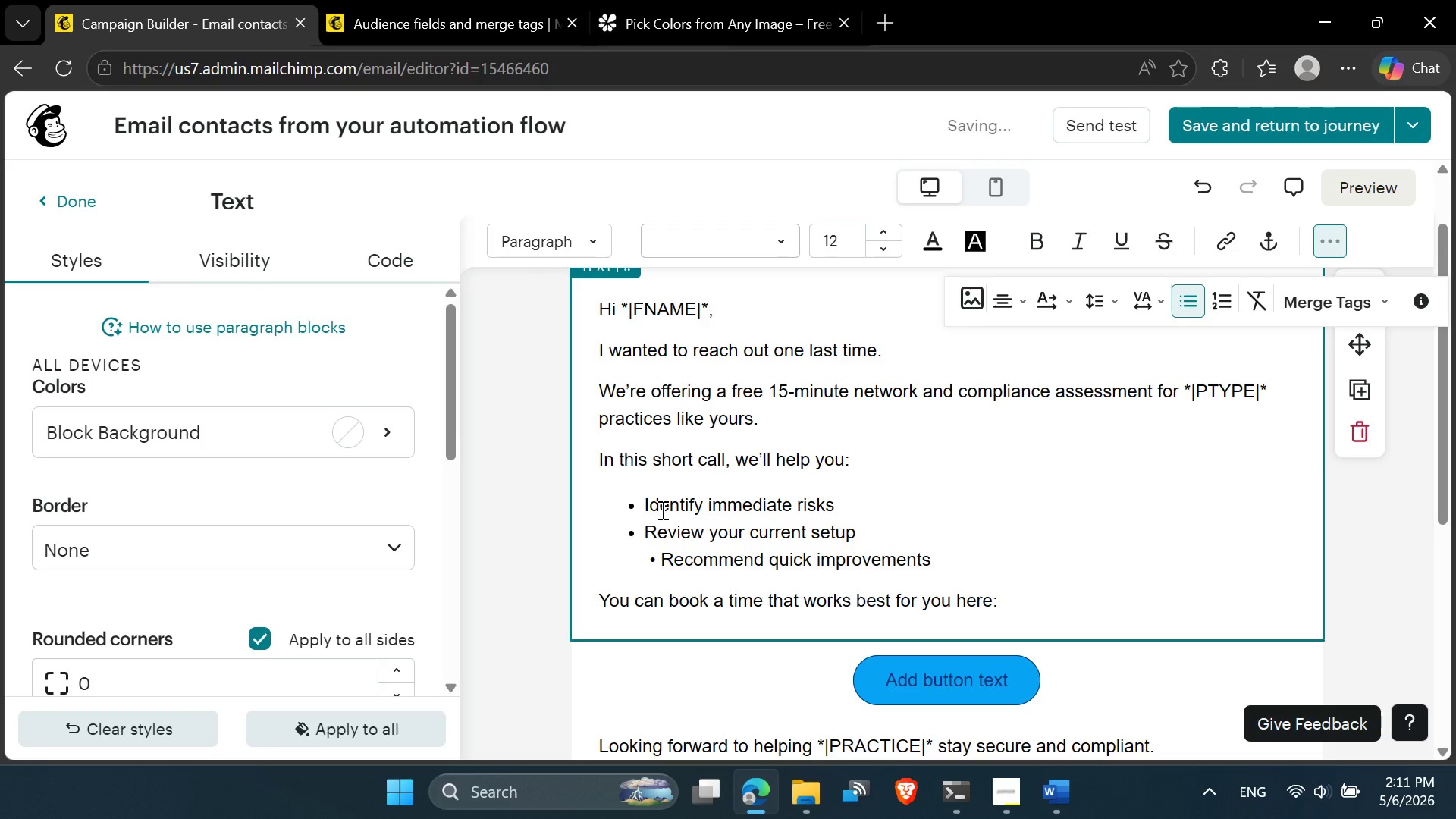 
key(Backspace)
 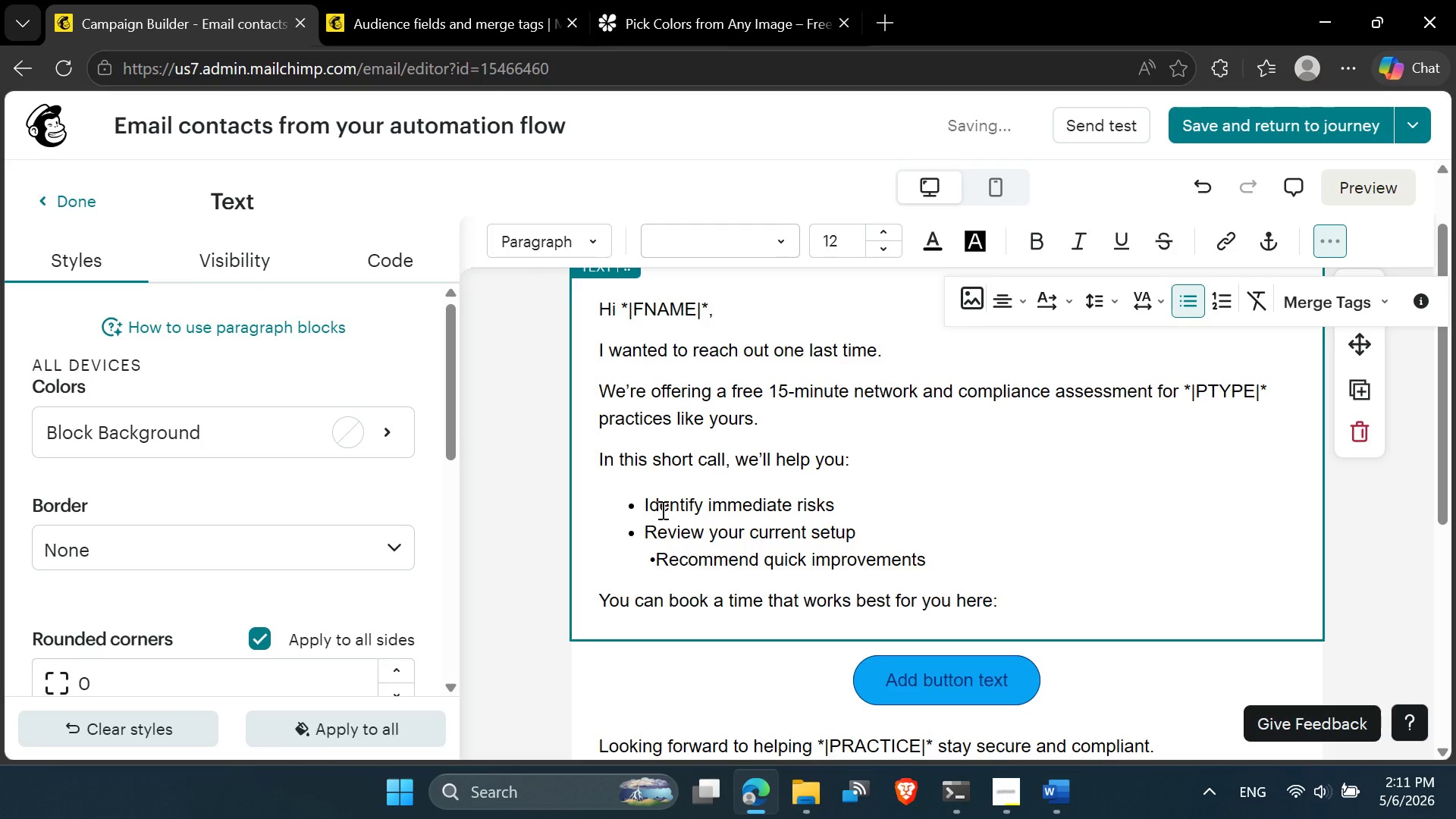 
key(Backspace)
 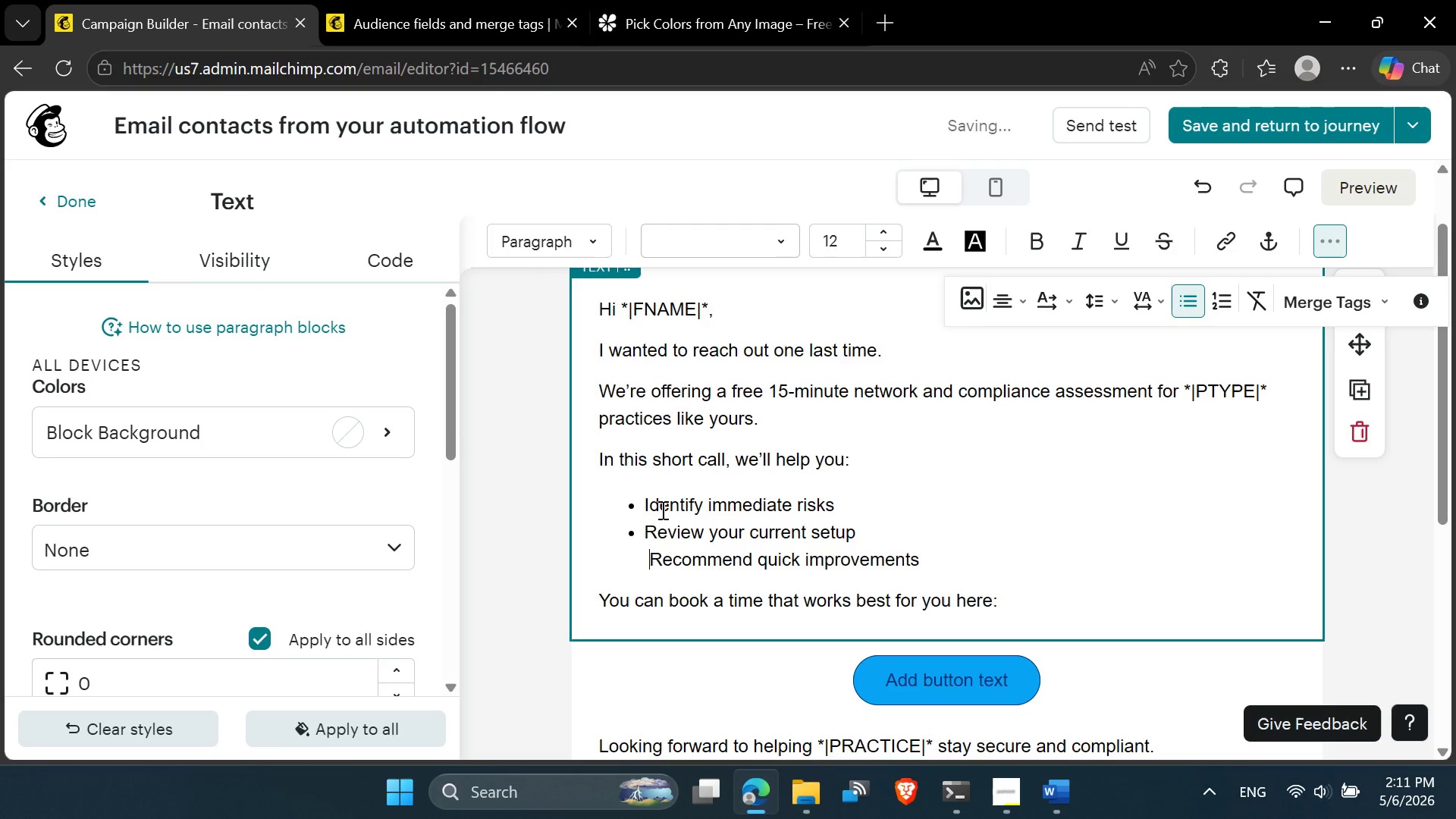 
key(Backspace)
 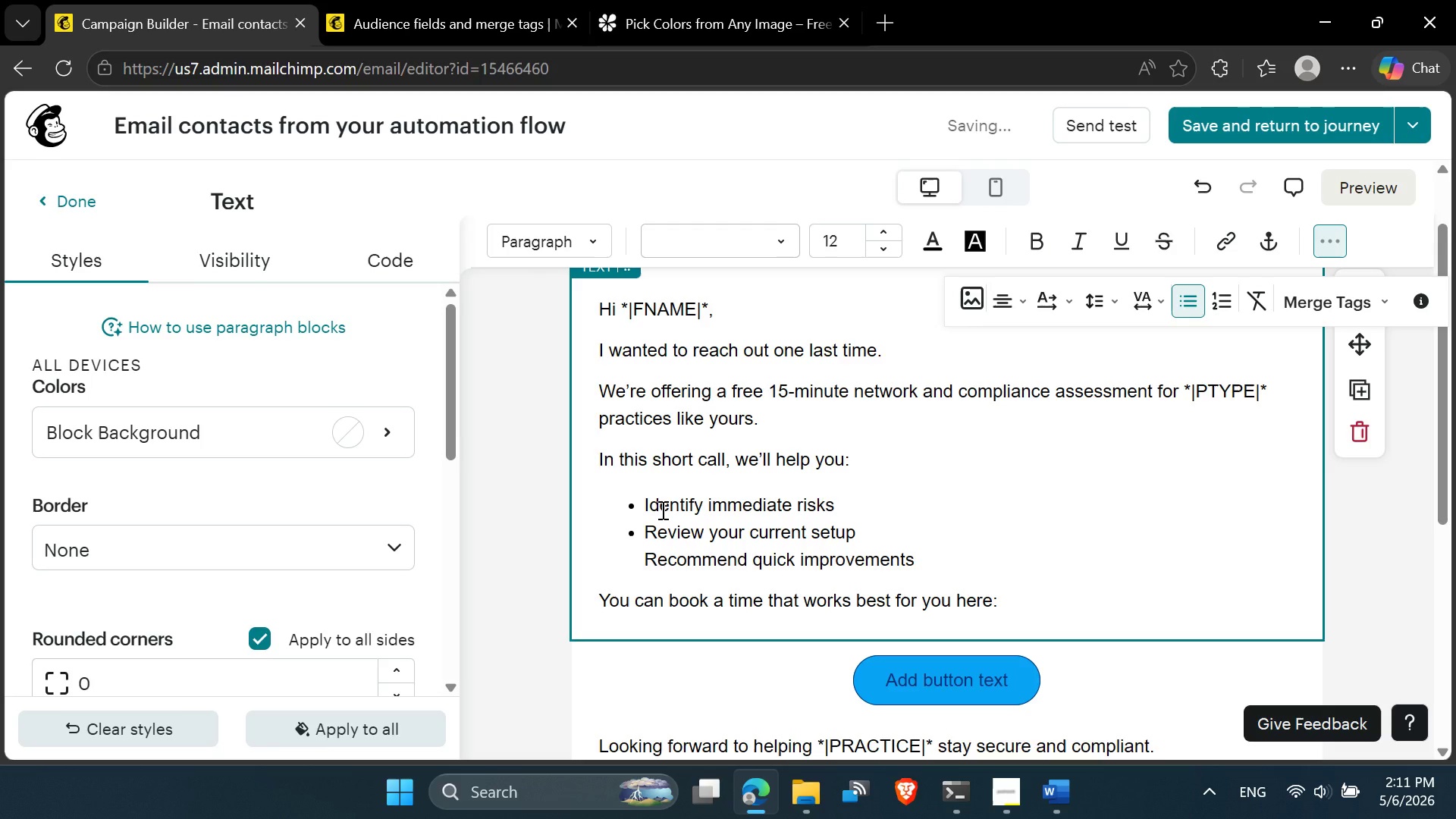 
key(Backspace)
 